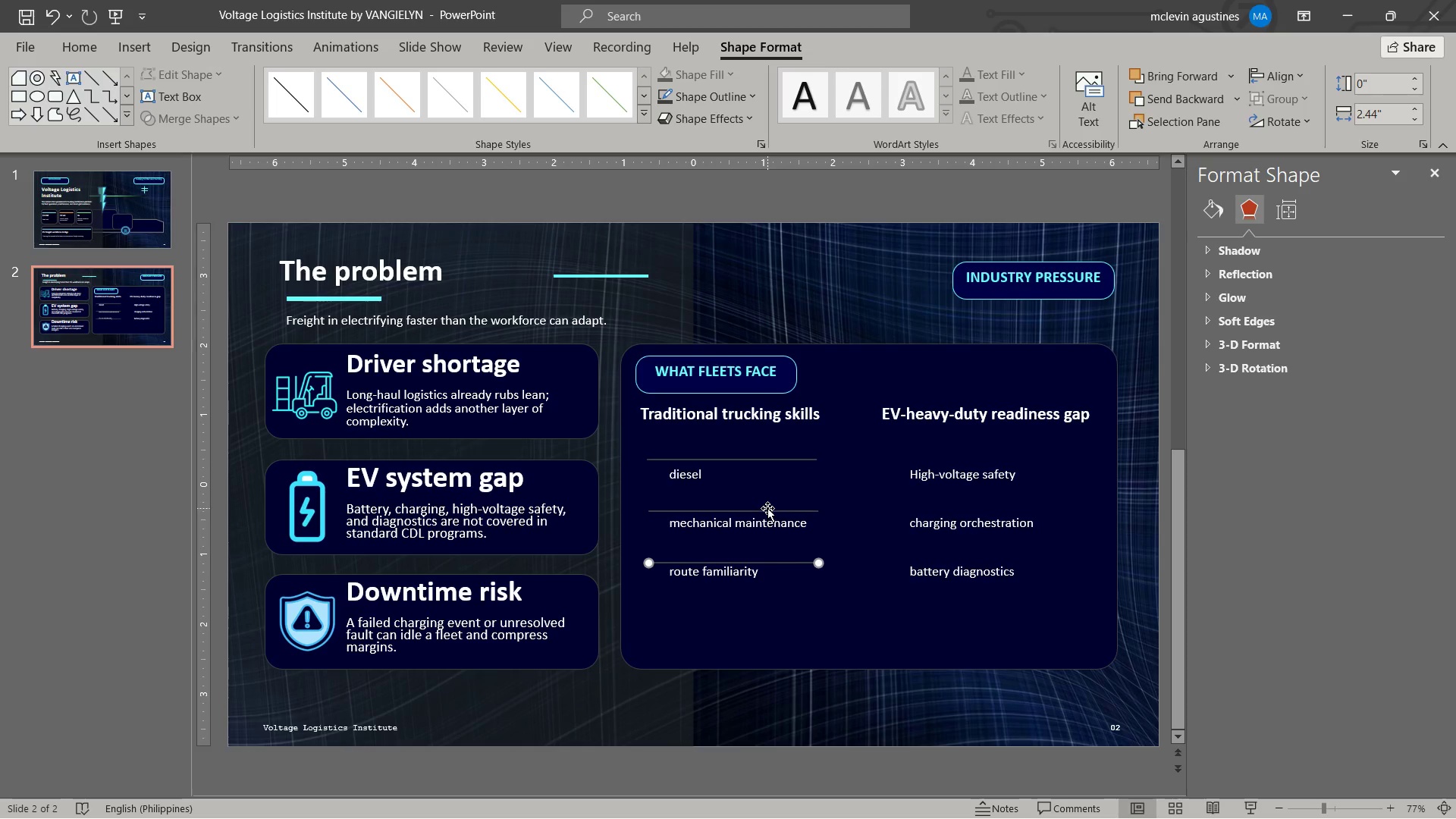 
hold_key(key=ShiftLeft, duration=2.11)
left_click([774, 509])
 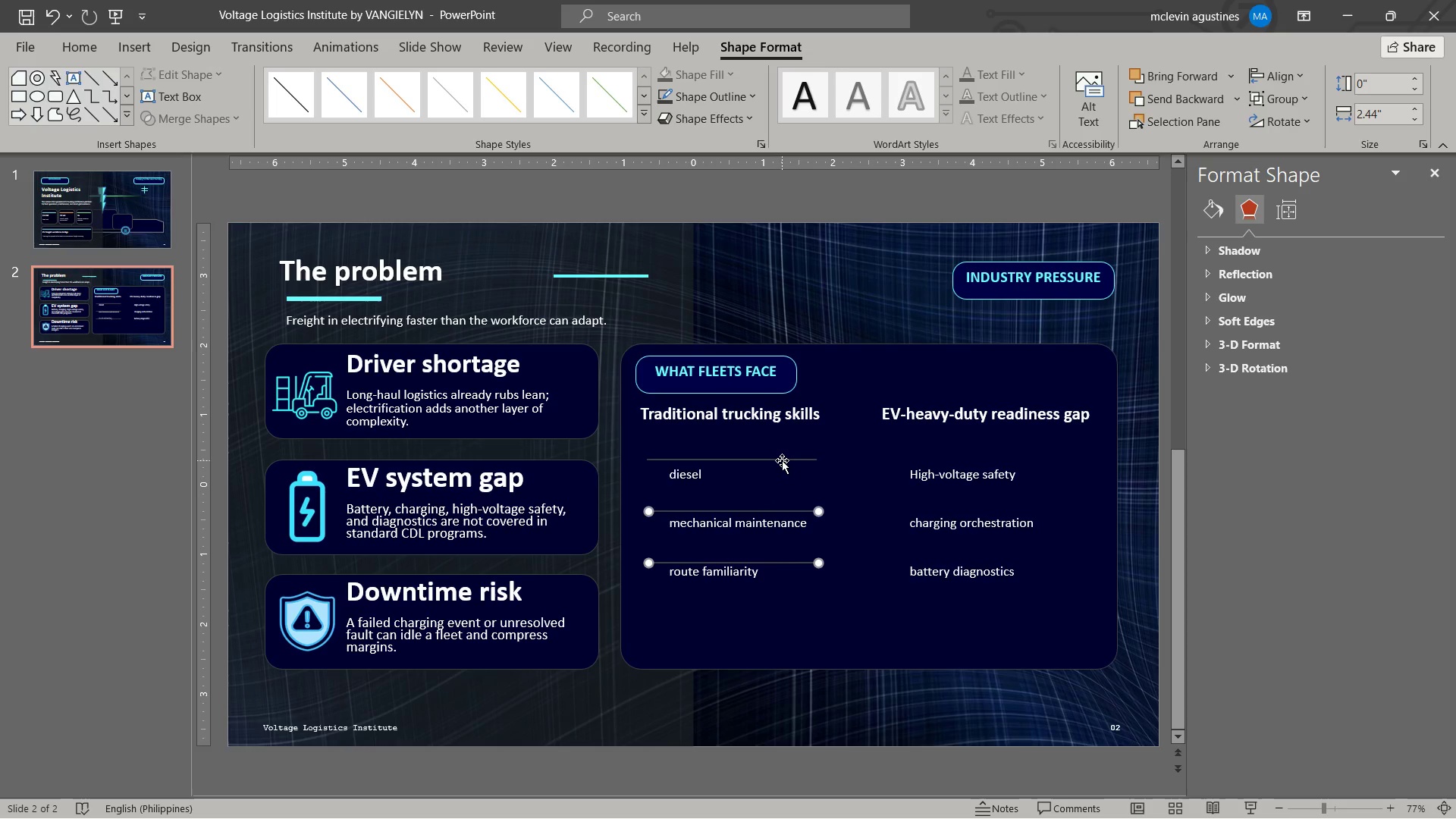 
left_click([782, 460])
 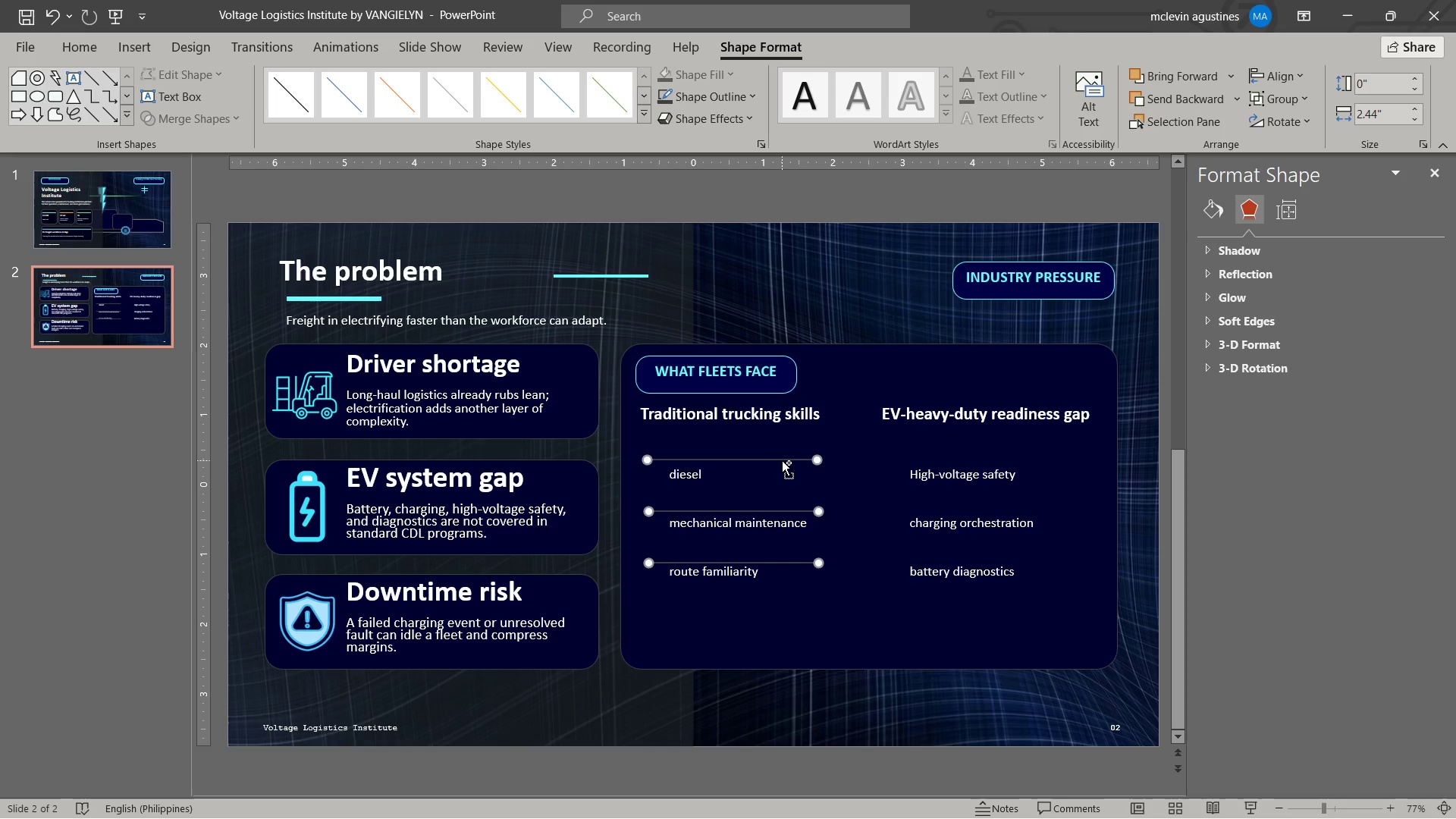 
key(Control+C)
 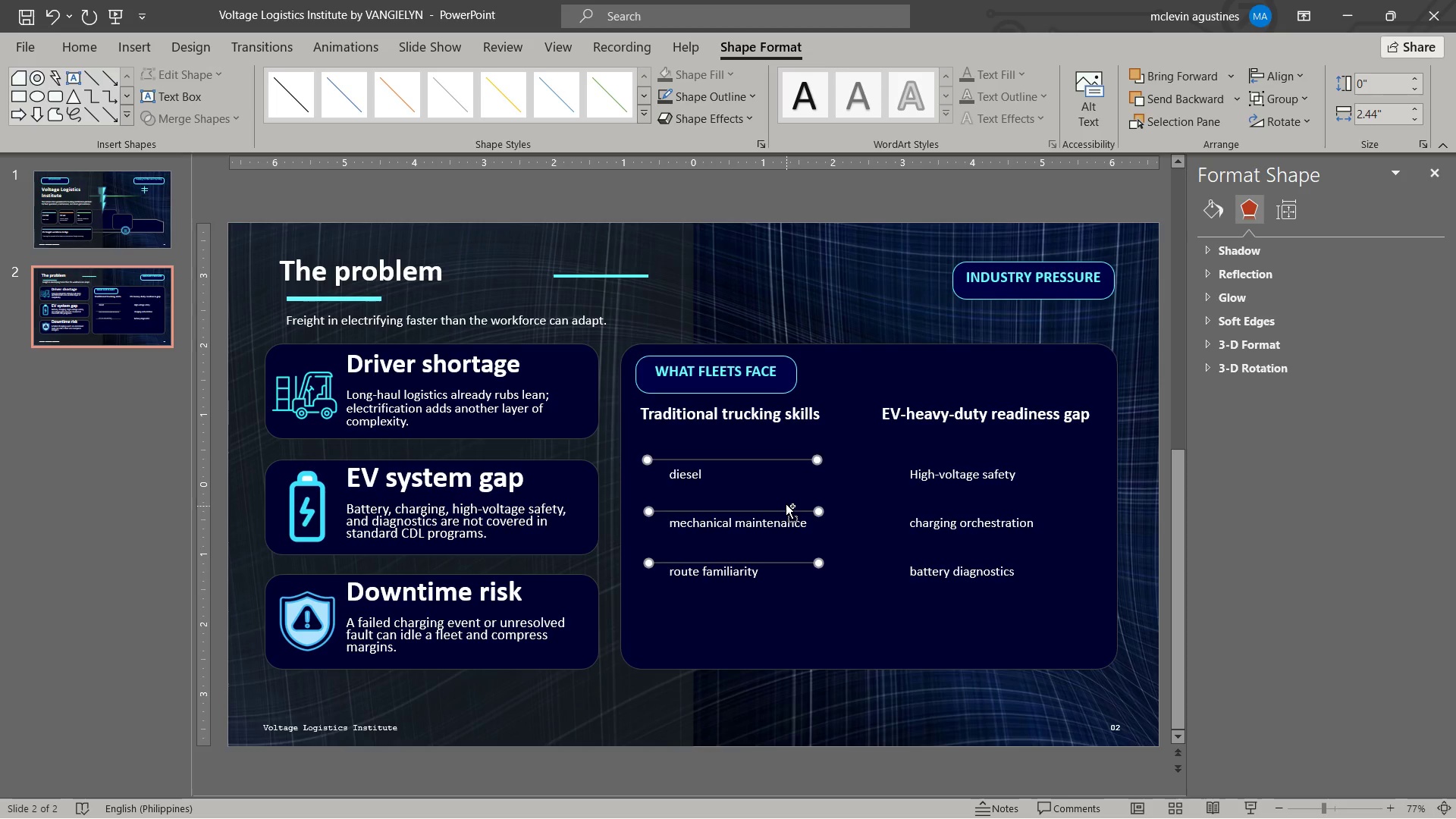 
key(Control+V)
 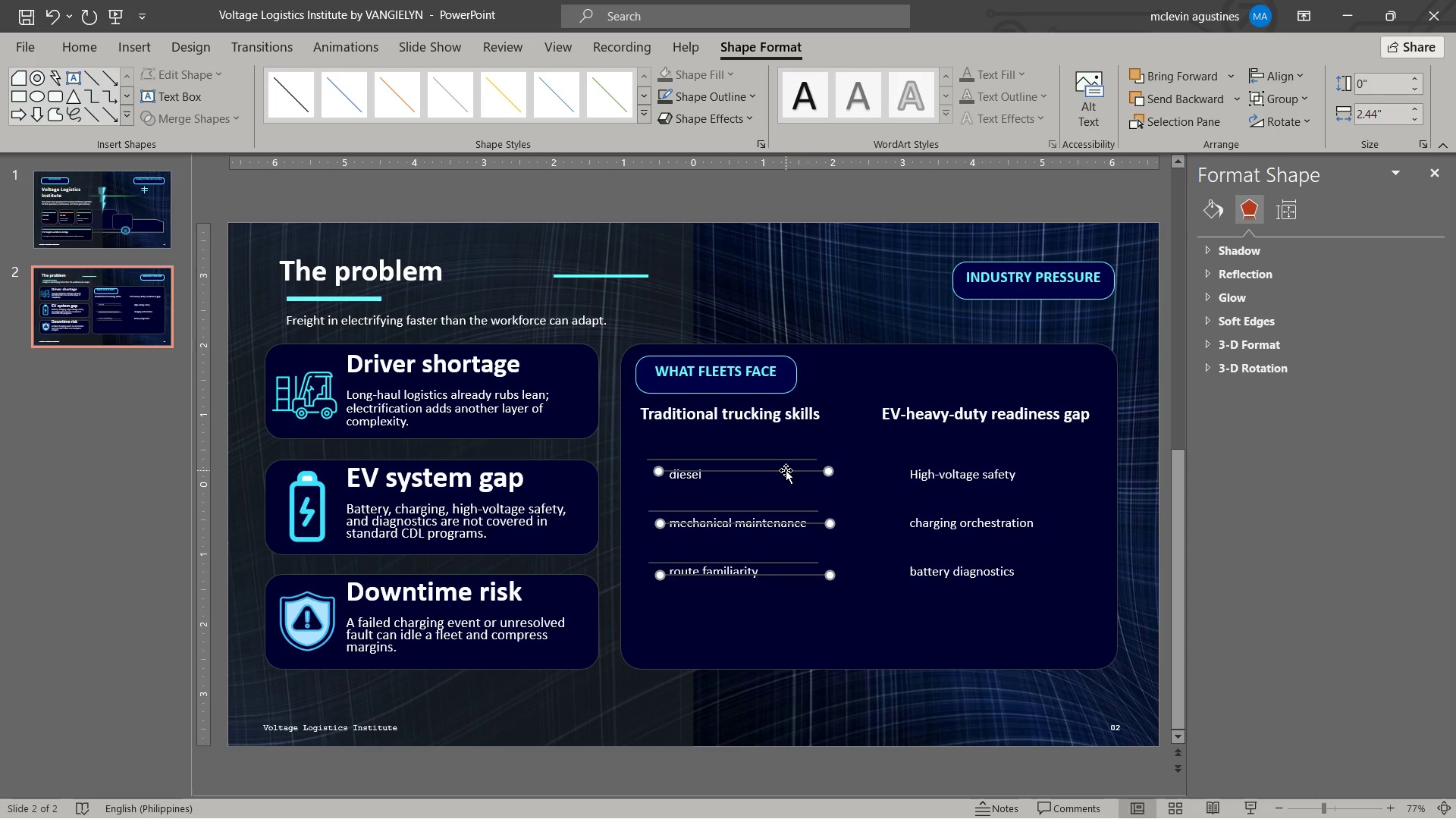 
left_click_drag(start_coordinate=[787, 469], to_coordinate=[1020, 454])
 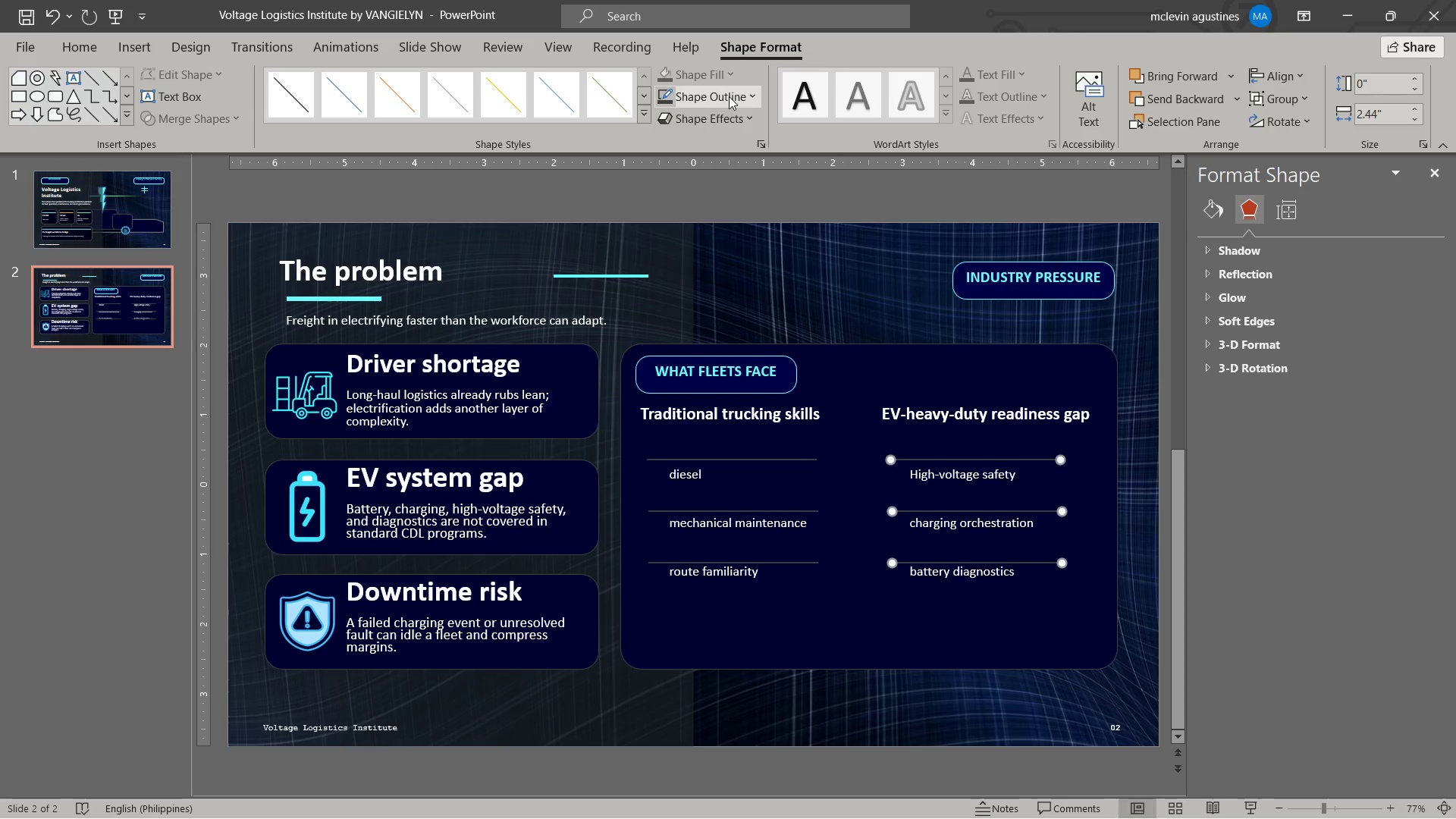 
left_click([730, 97])
 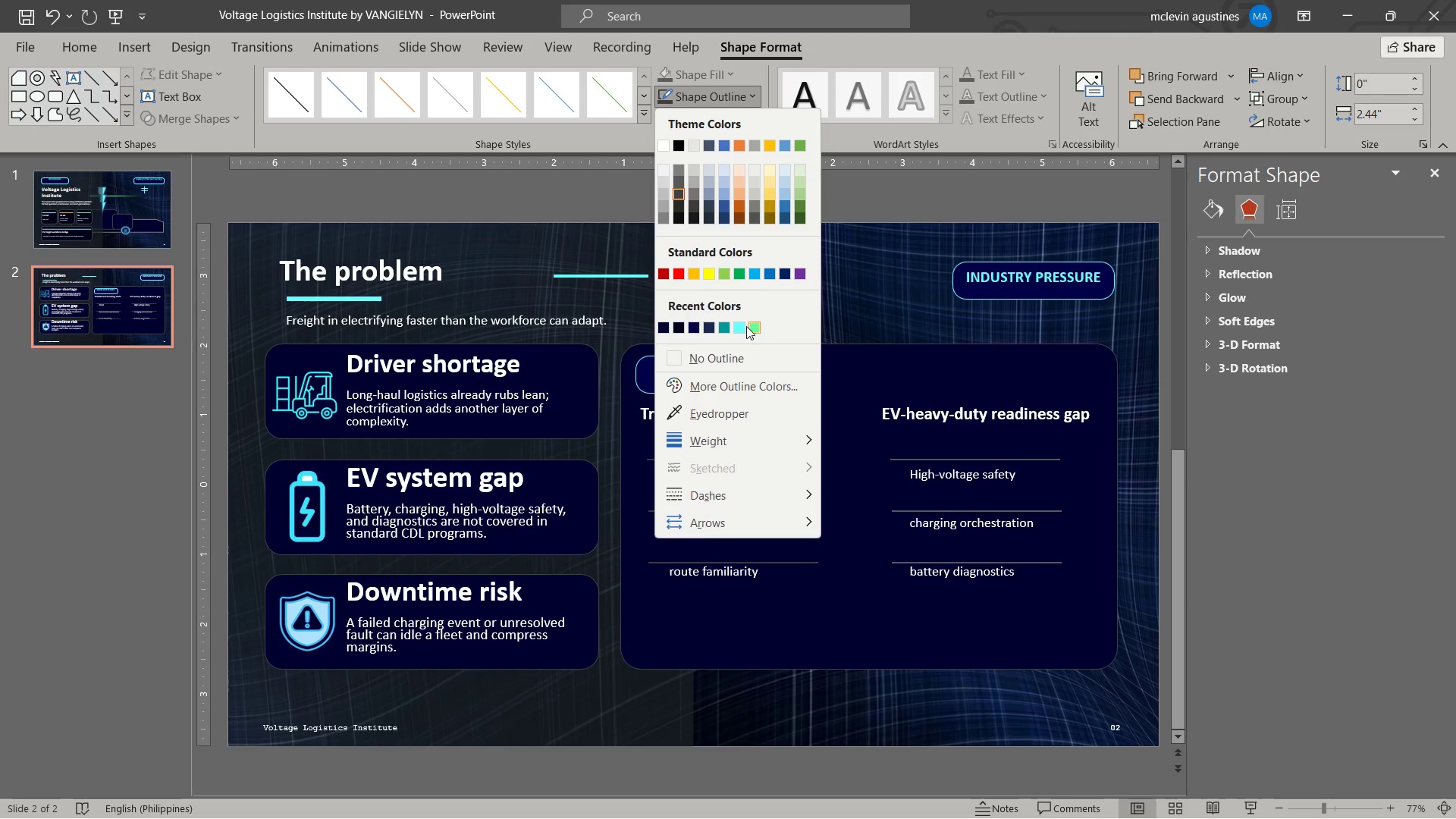 
left_click([741, 328])
 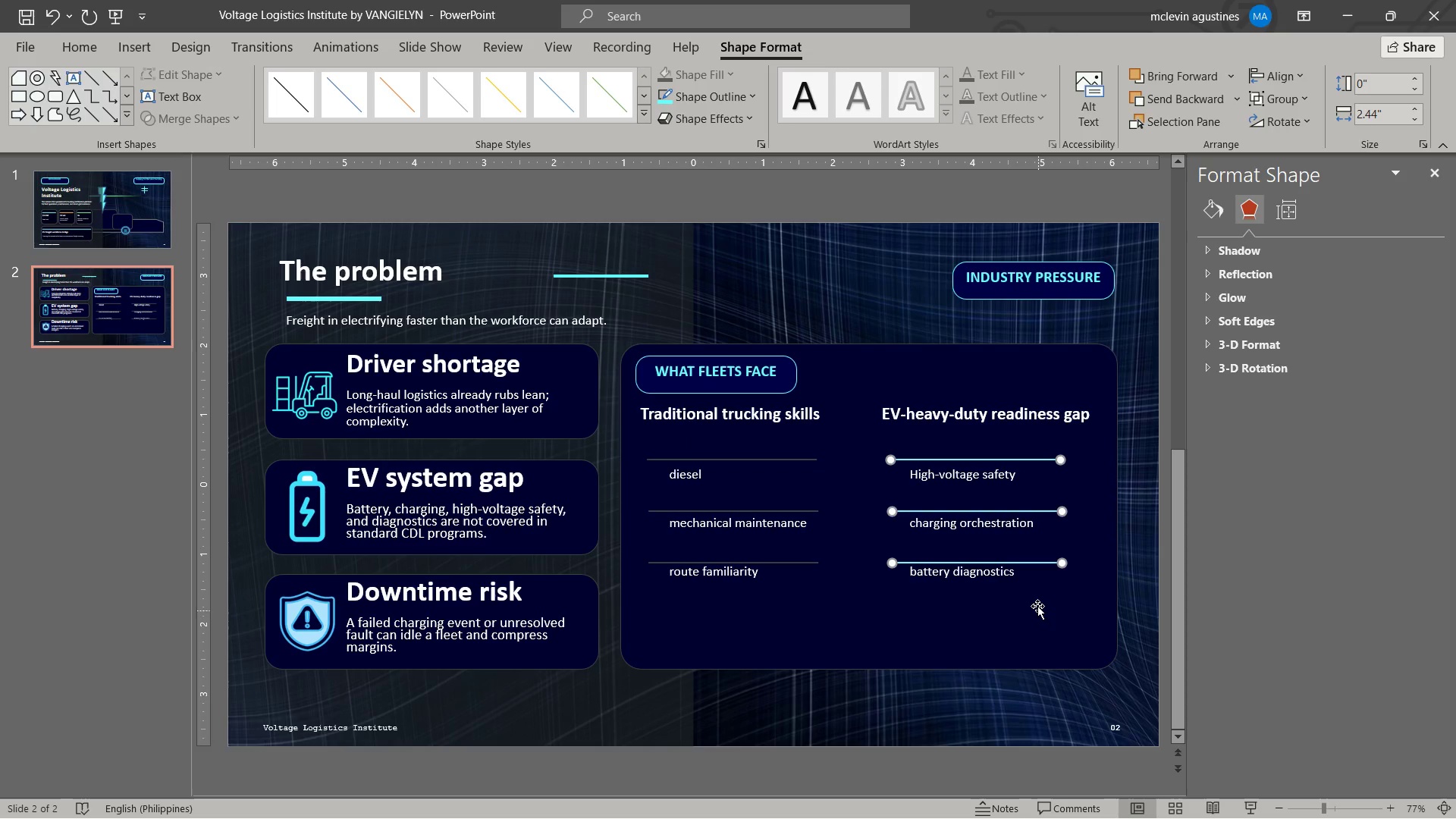 
key(Escape)
 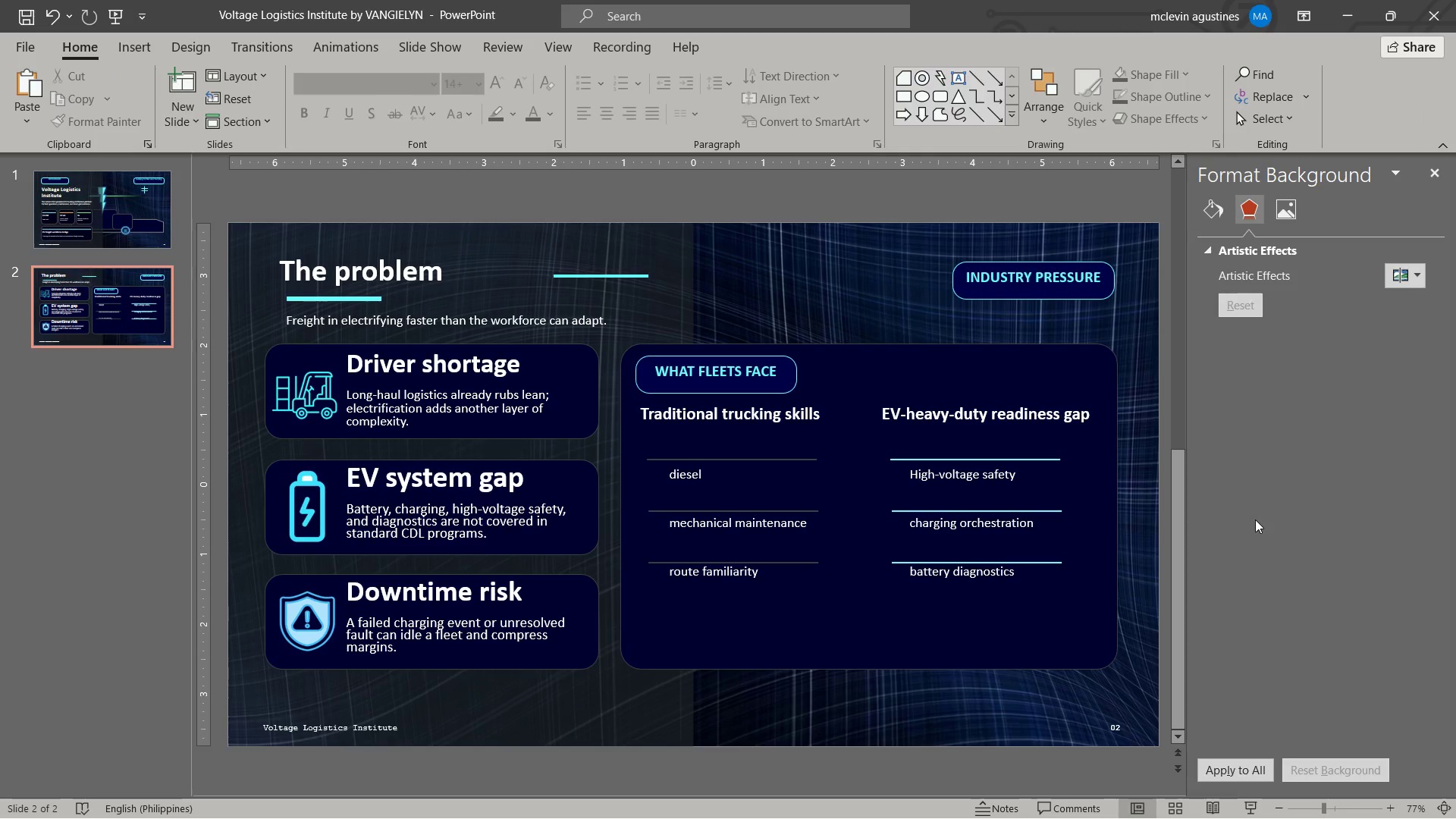 
key(Control+S)
 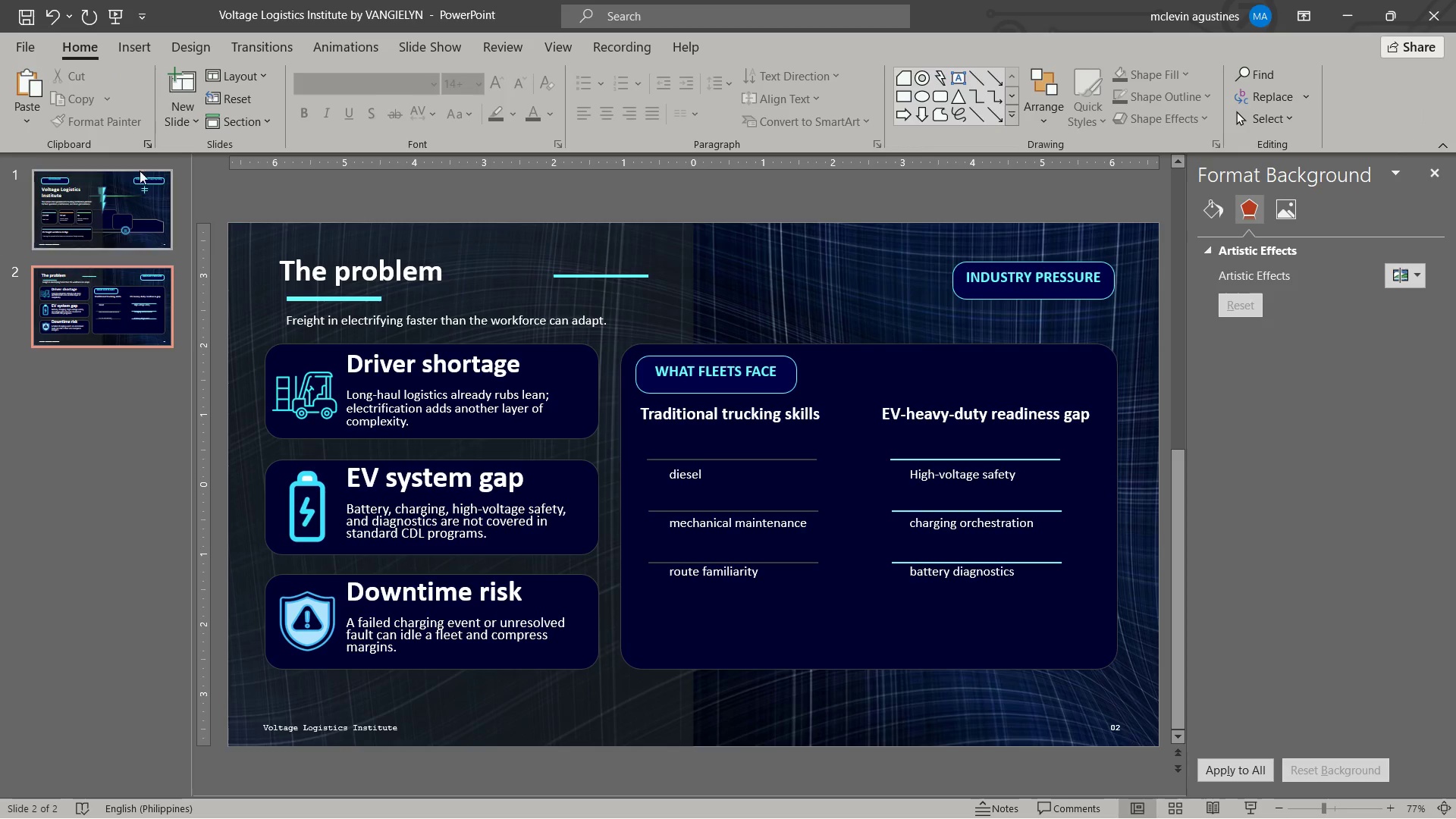 
left_click_drag(start_coordinate=[130, 55], to_coordinate=[127, 50])
 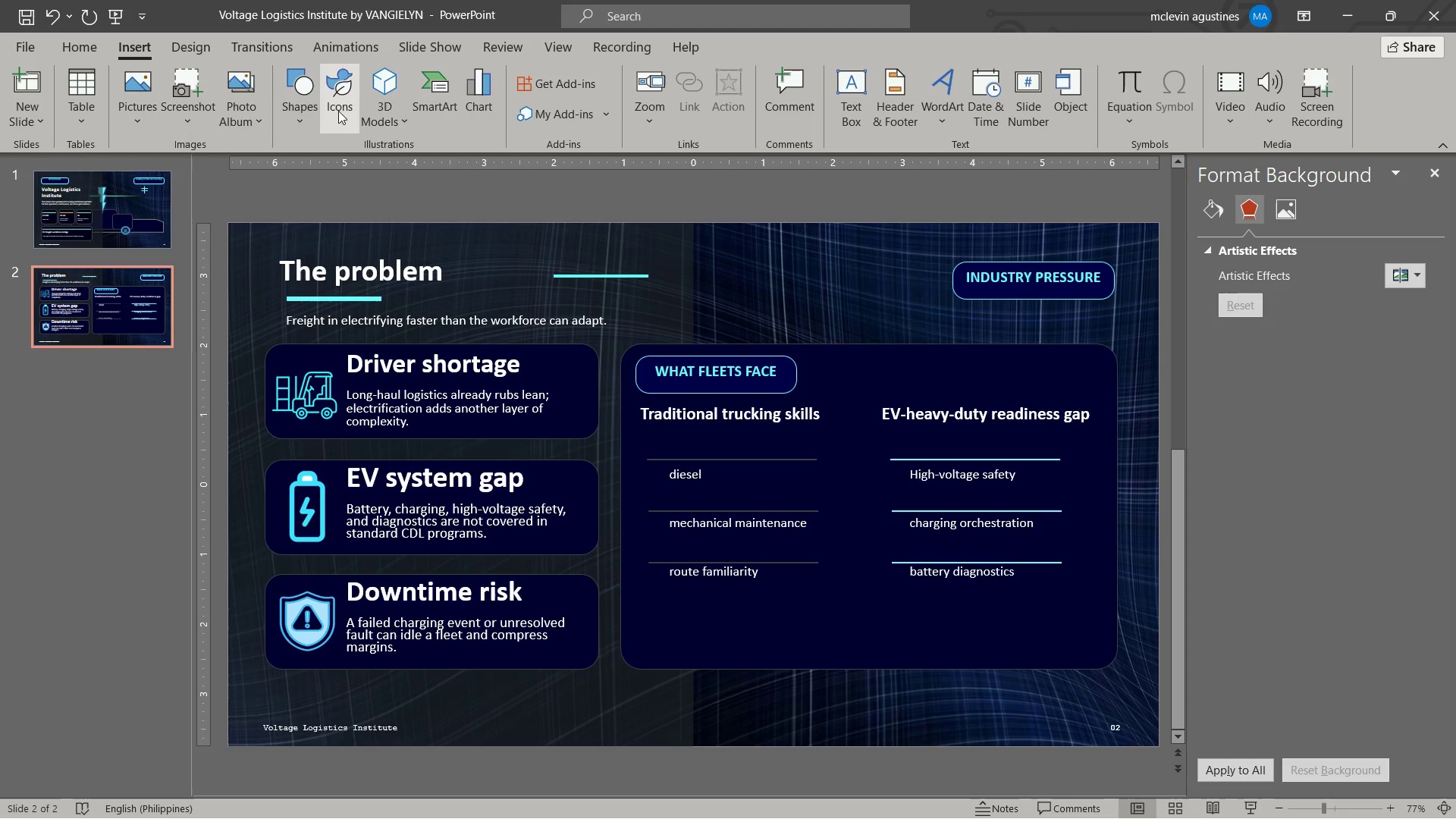 
left_click([303, 93])
 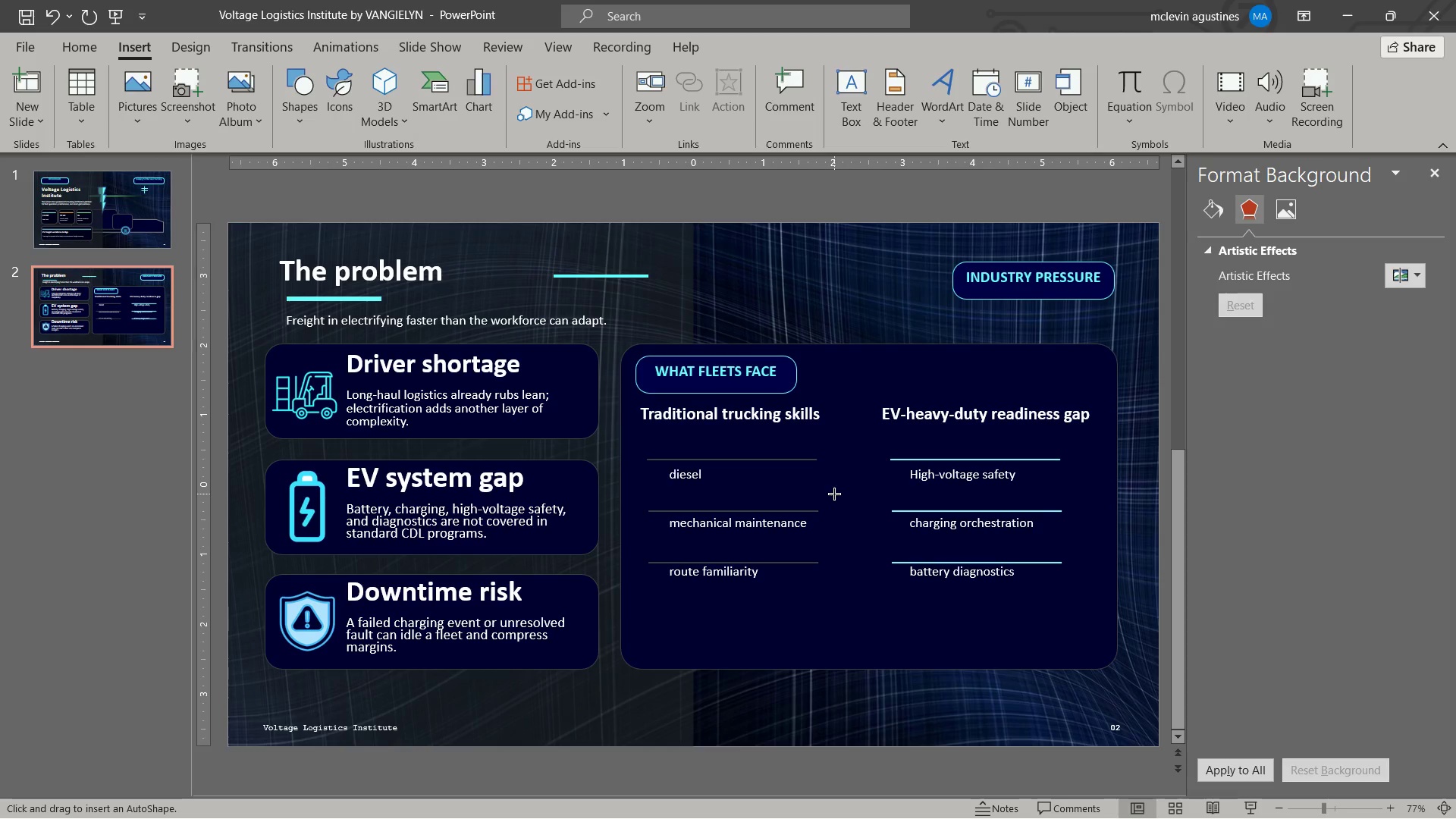 
left_click_drag(start_coordinate=[828, 484], to_coordinate=[880, 539])
 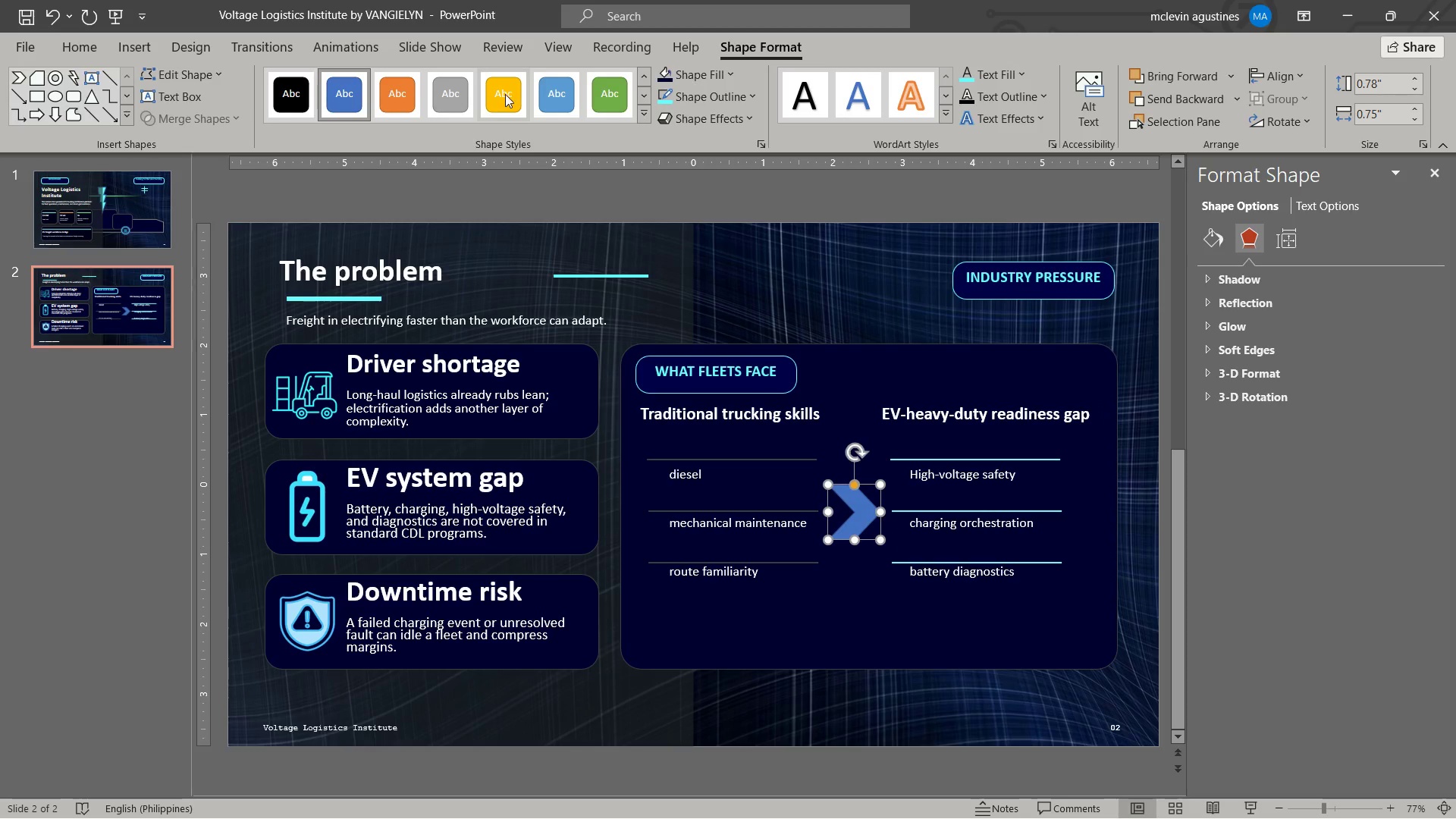 
left_click([504, 91])
 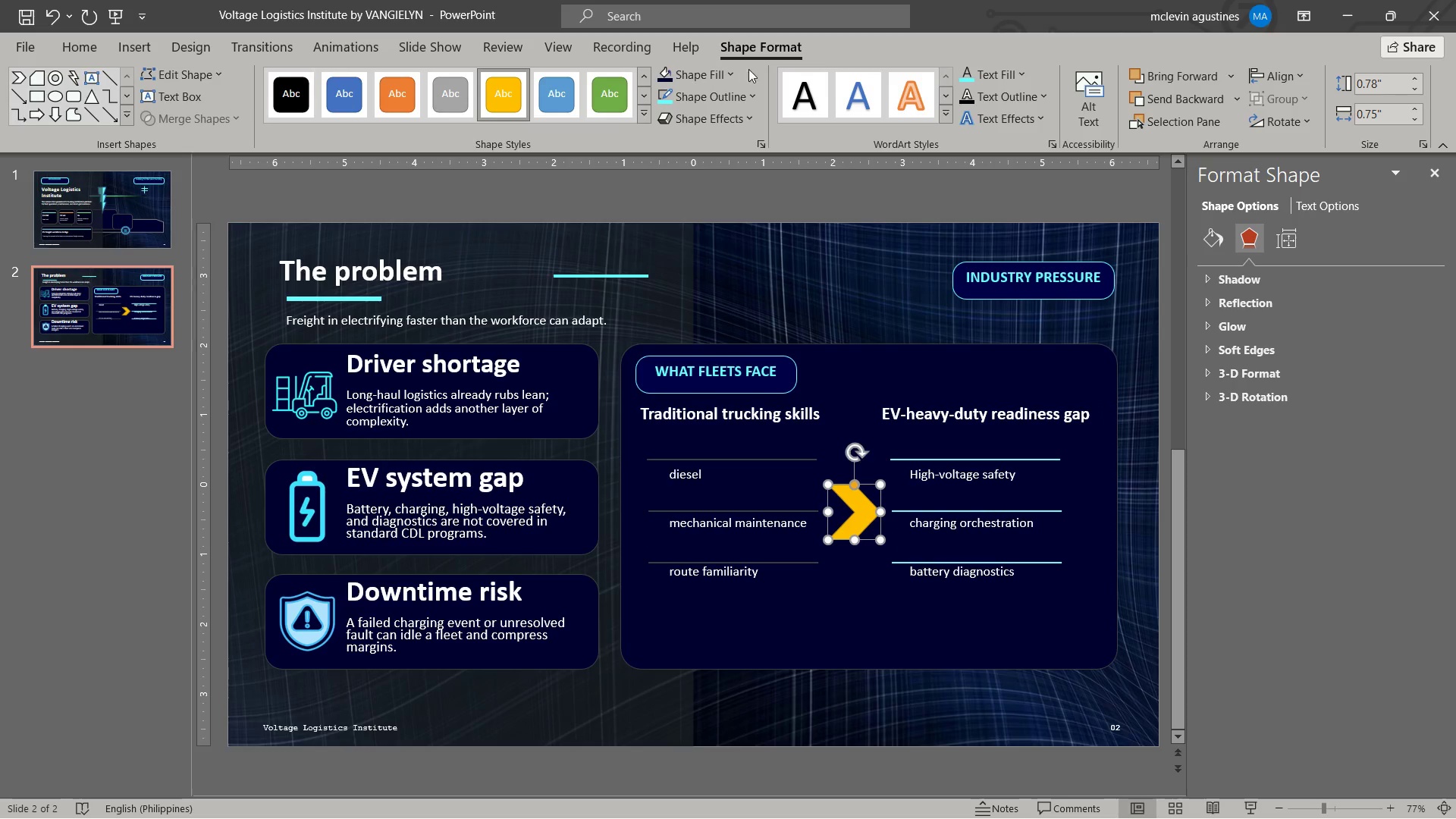 
left_click([738, 98])
 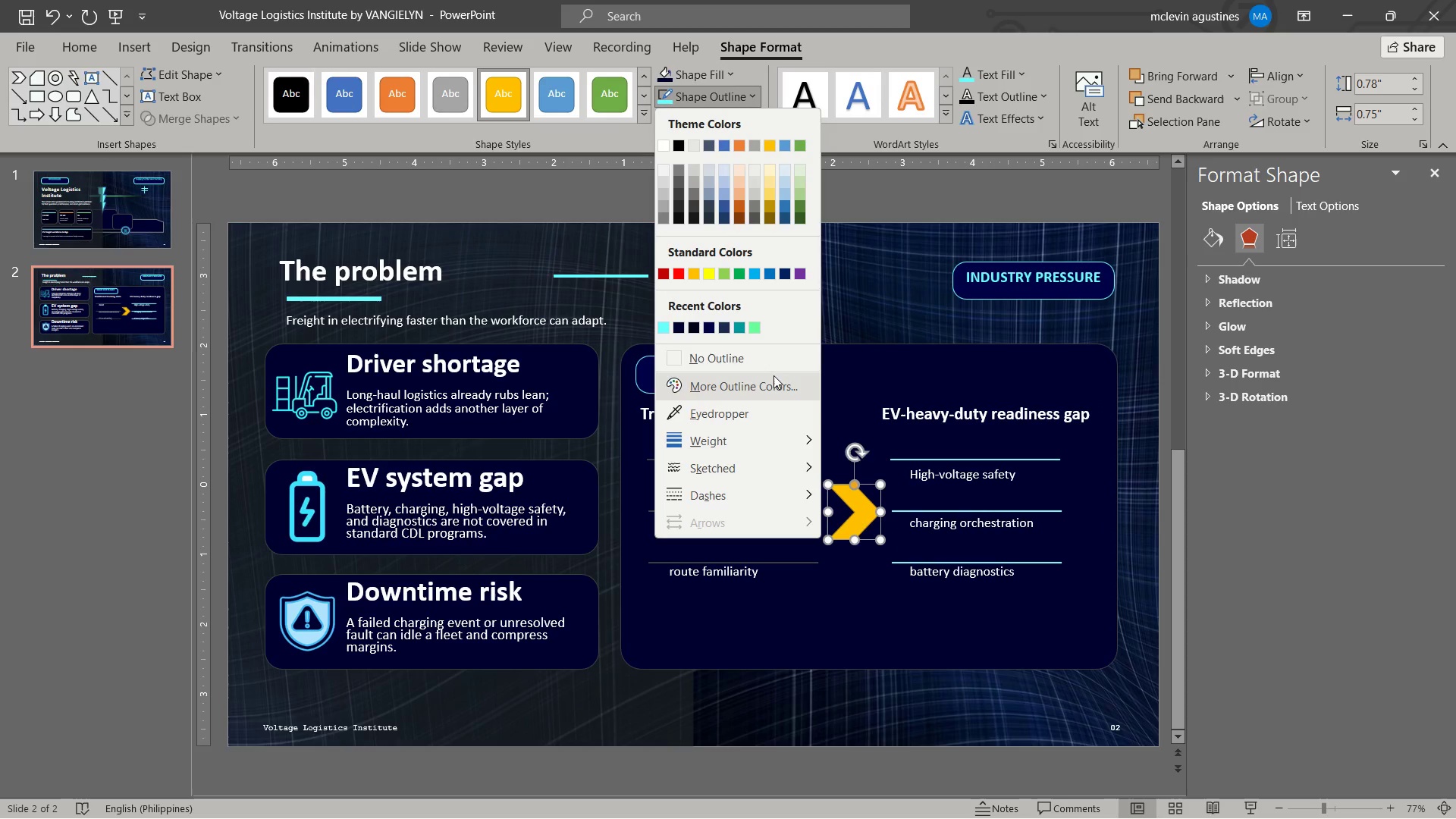 
left_click([769, 351])
 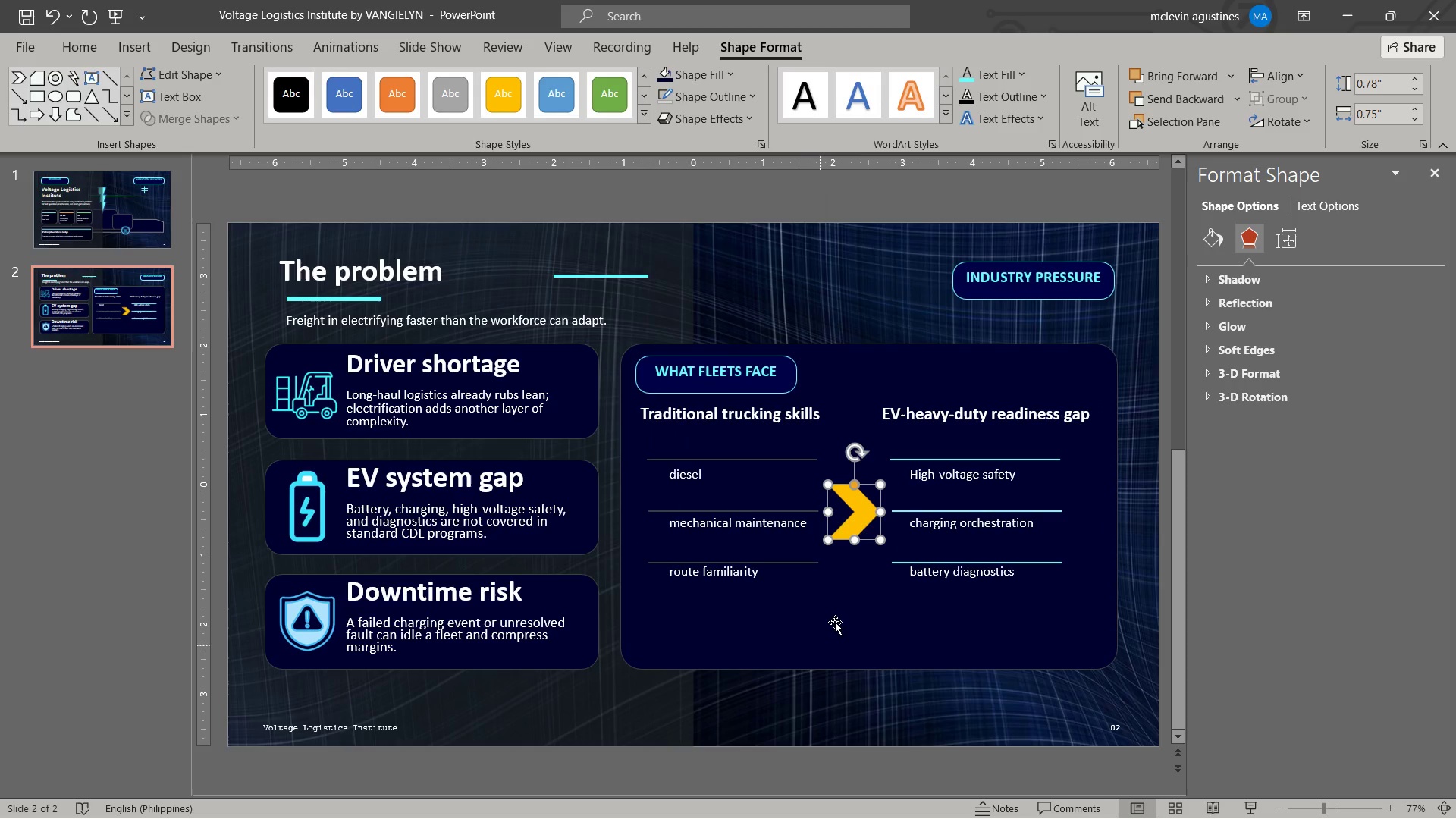 
key(Escape)
 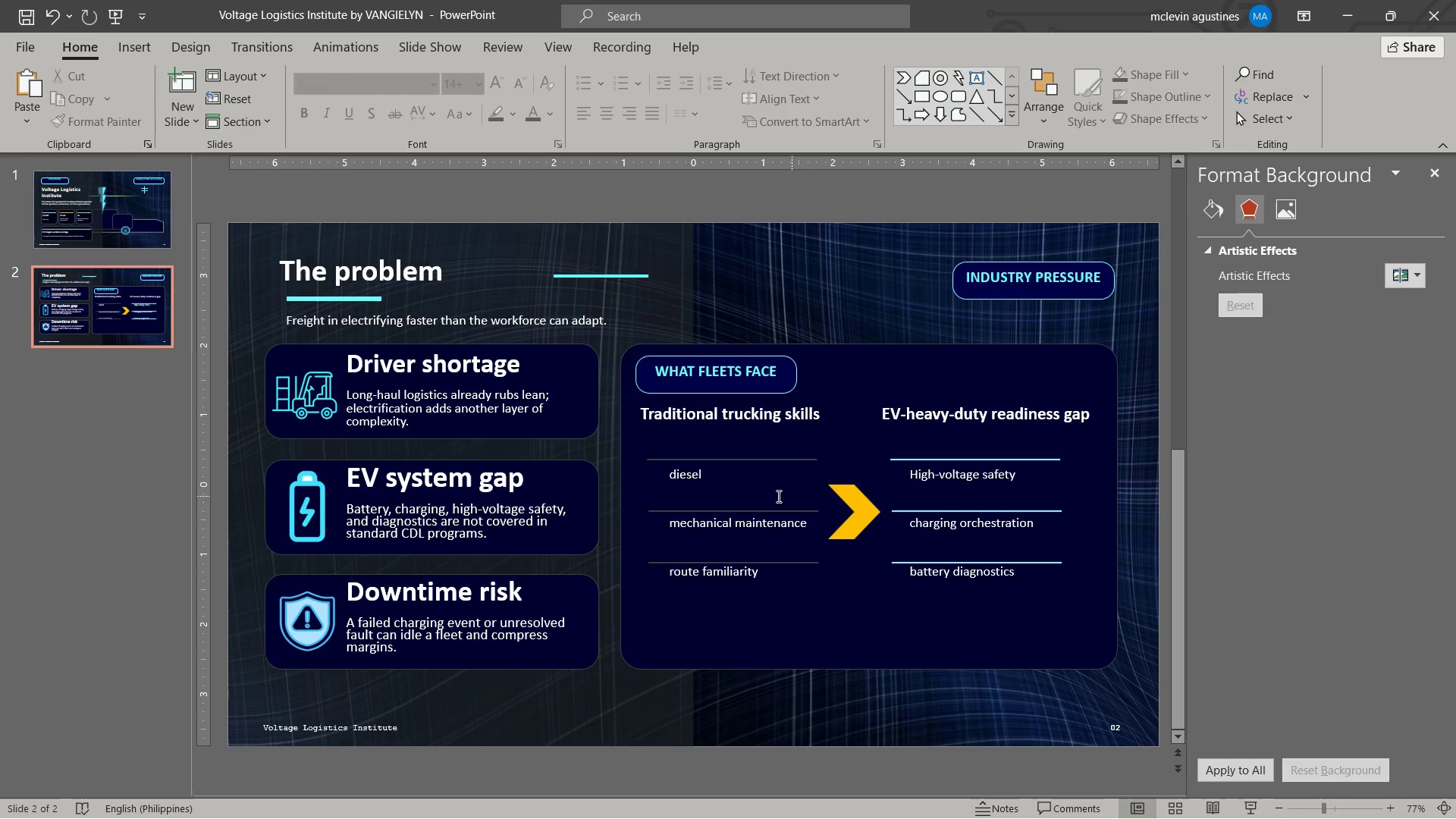 
wait(5.53)
 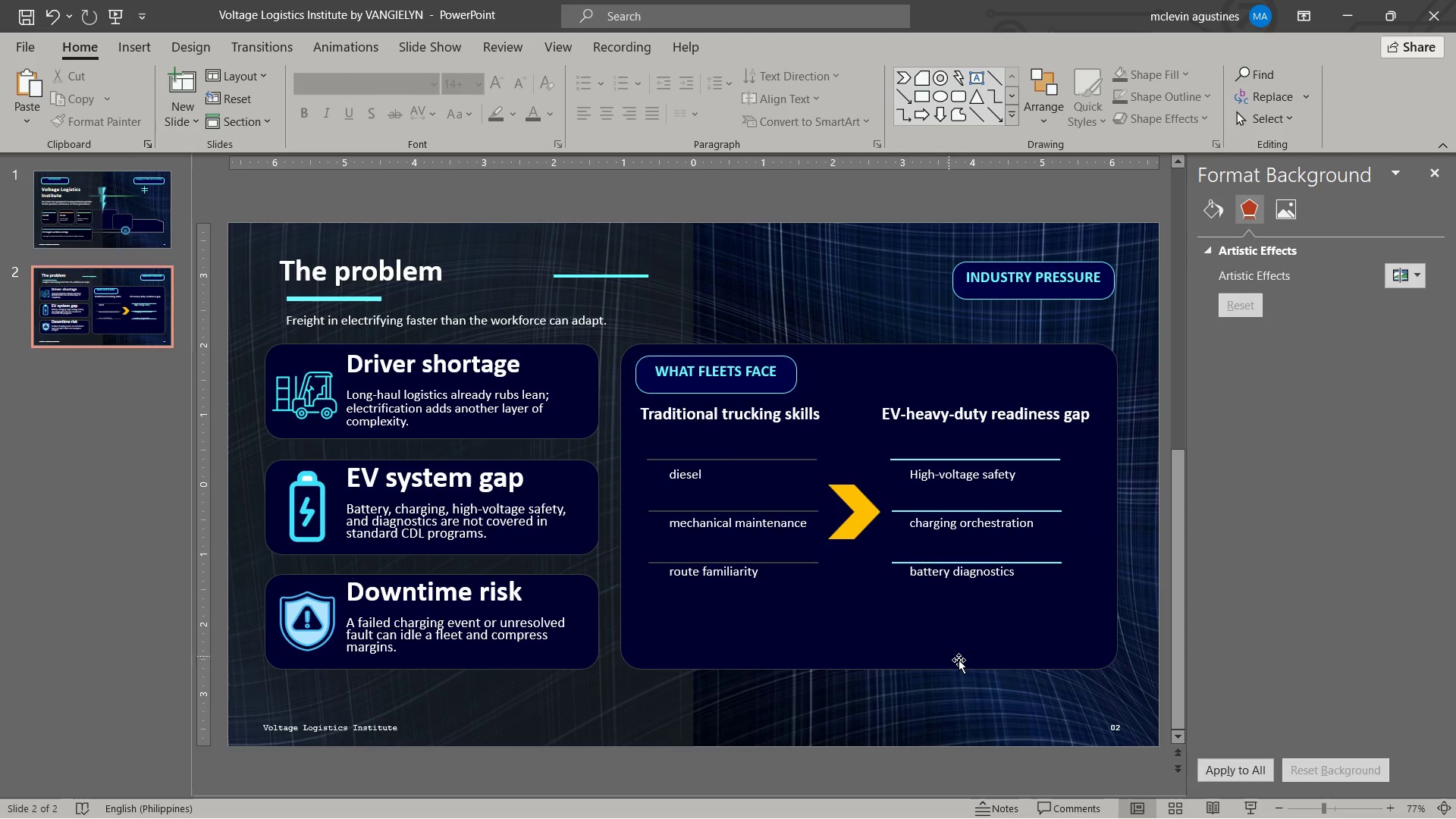 
double_click([694, 476])
 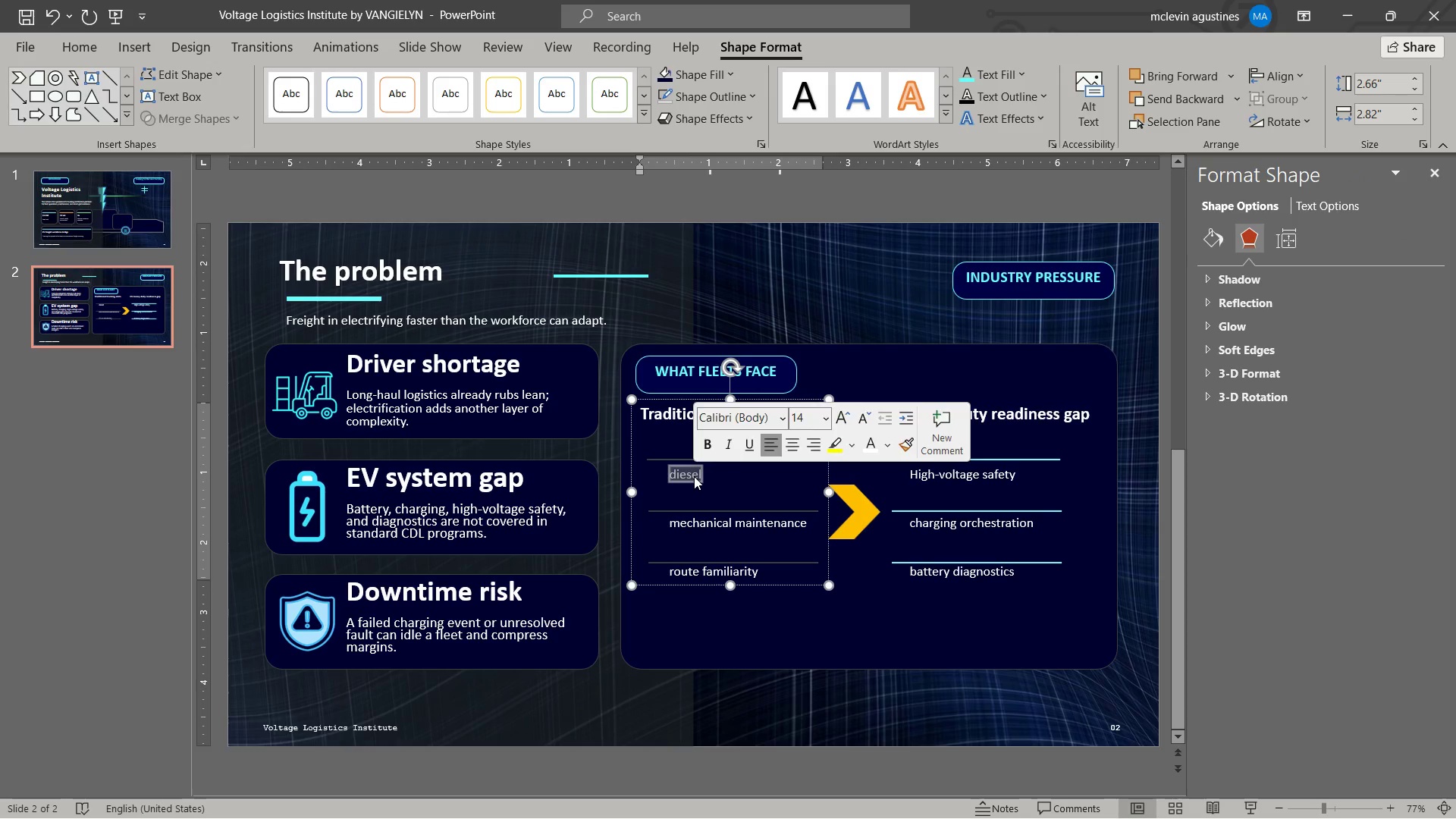 
key(Control+C)
 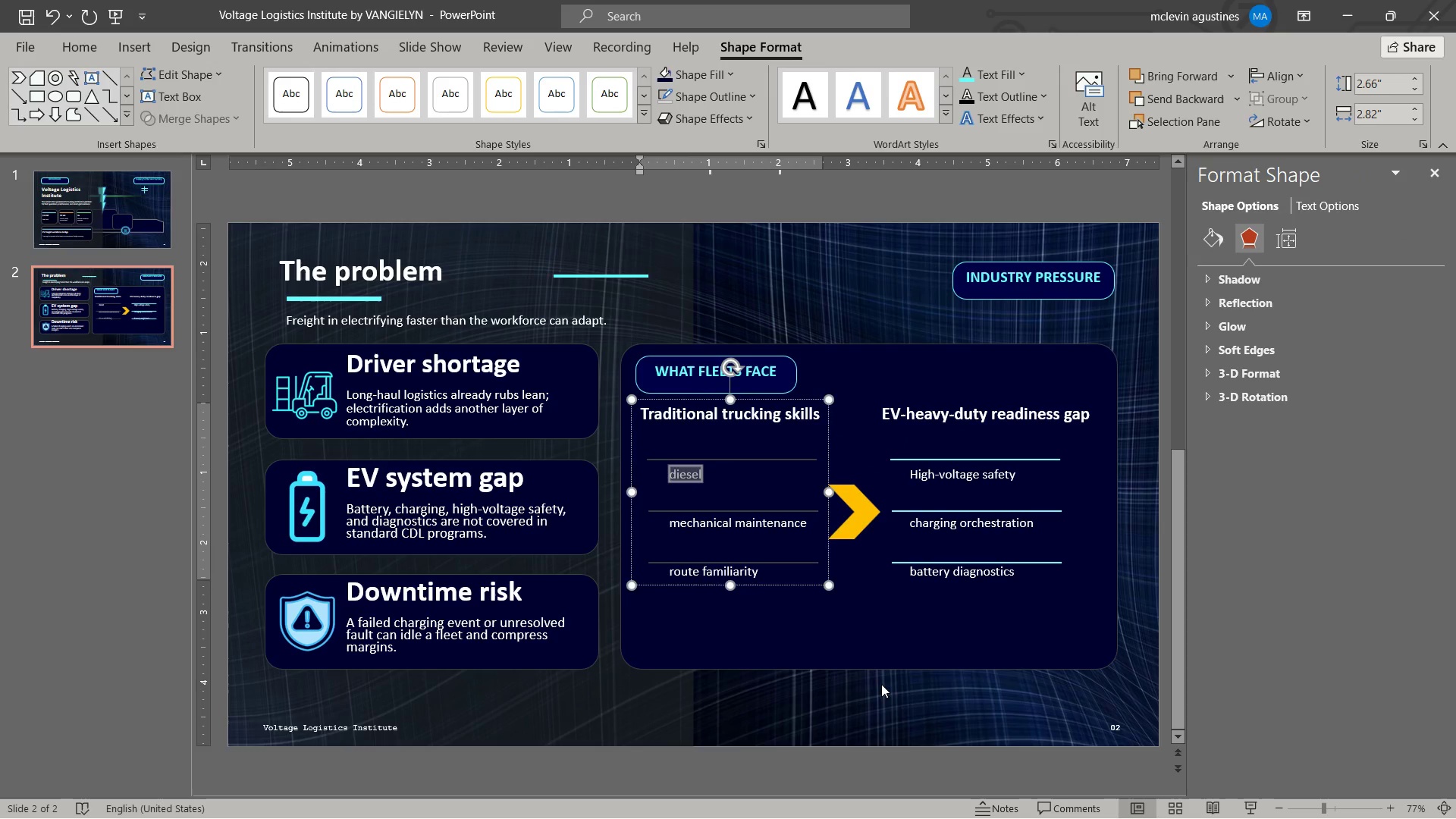 
left_click([883, 686])
 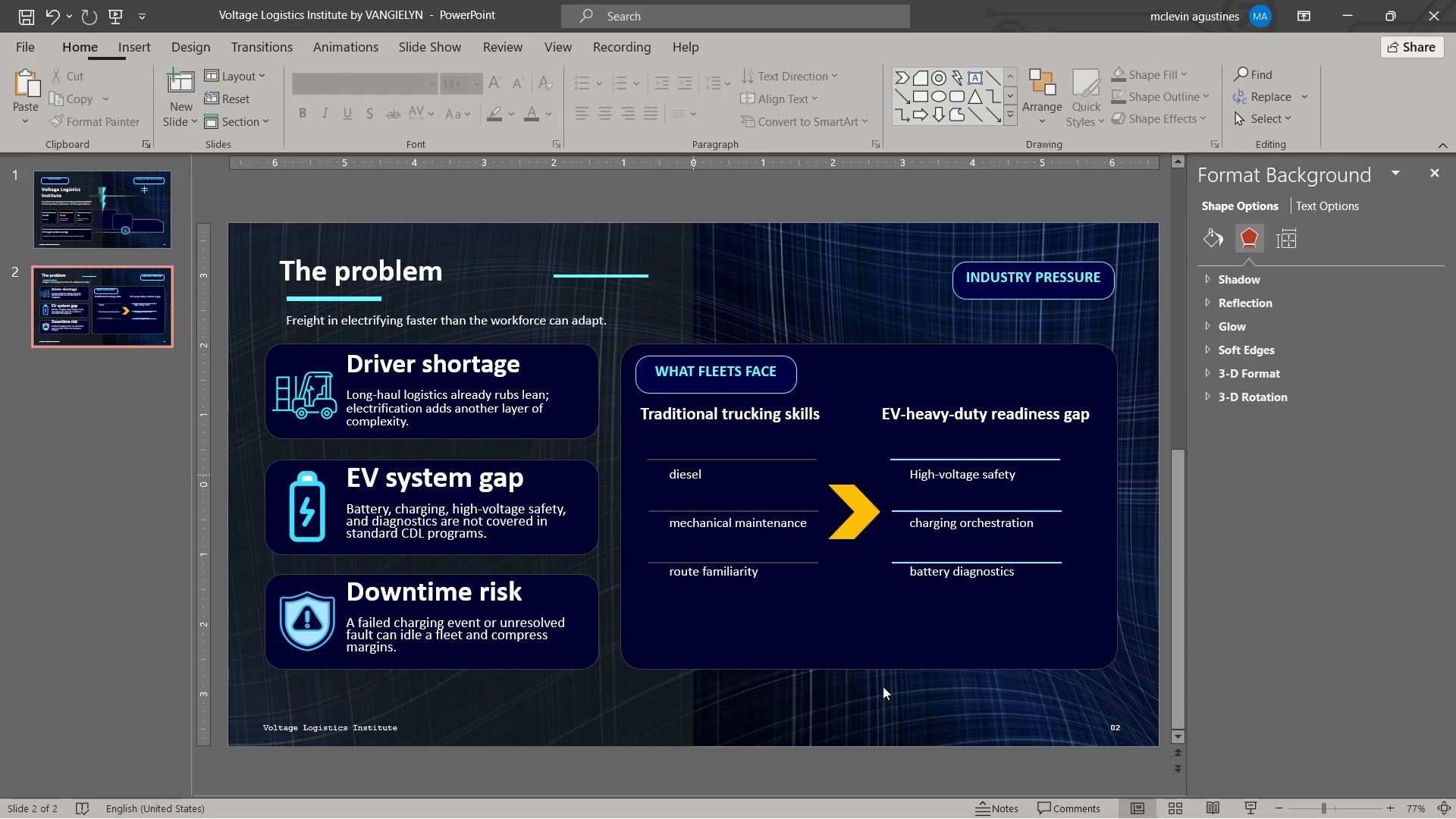 
key(Control+ControlLeft)
 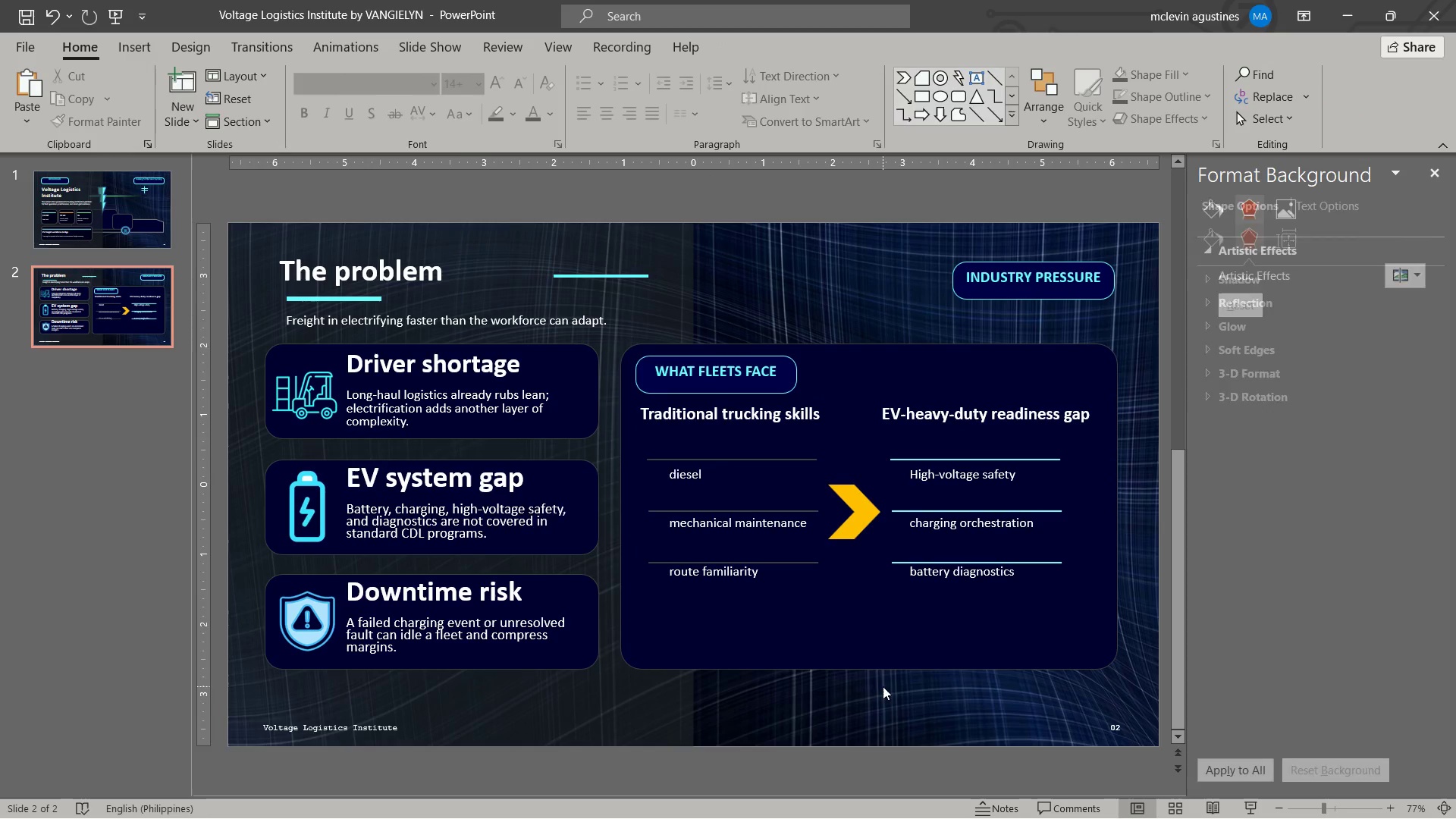 
key(Control+V)
 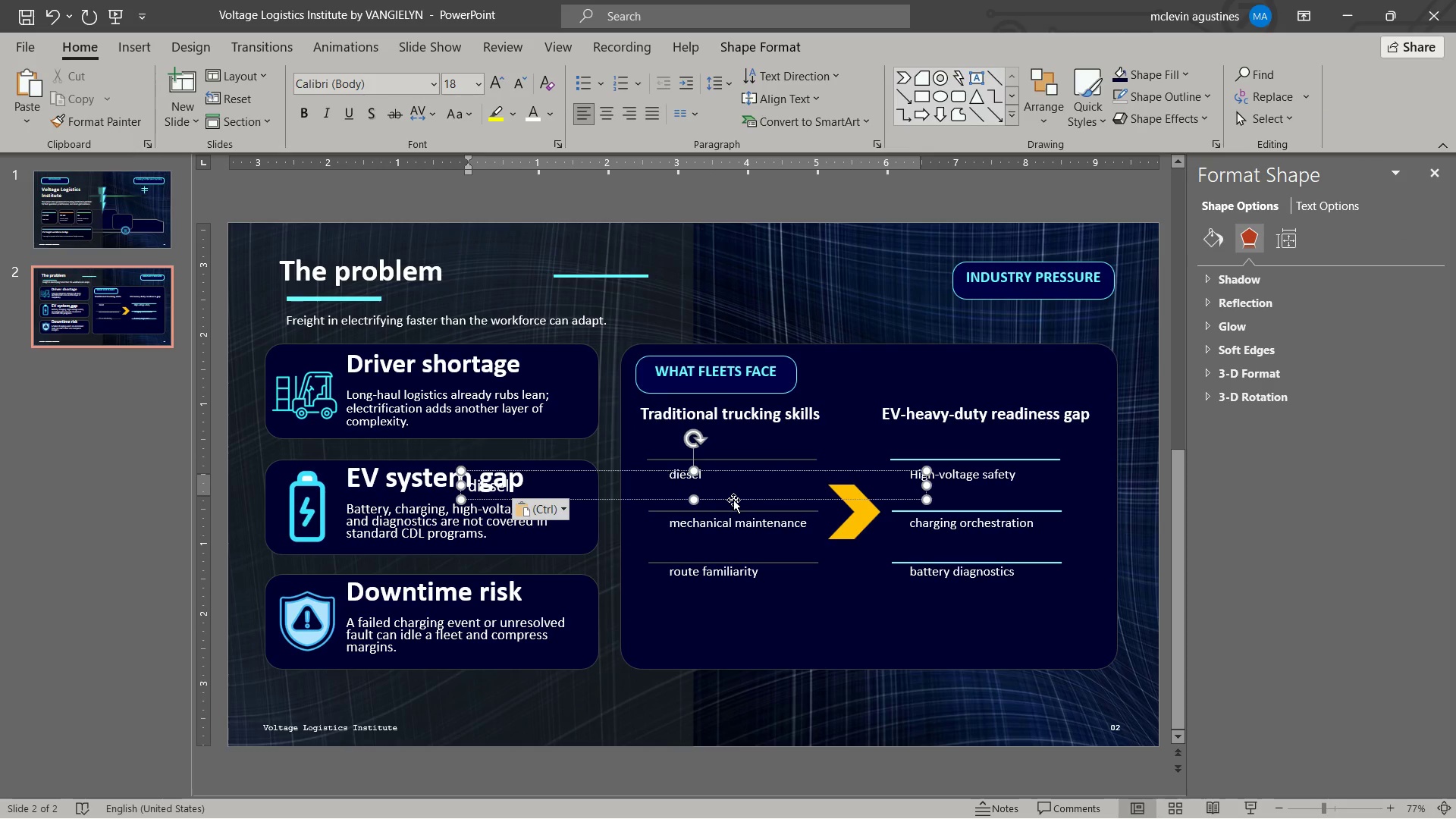 
left_click_drag(start_coordinate=[733, 500], to_coordinate=[839, 645])
 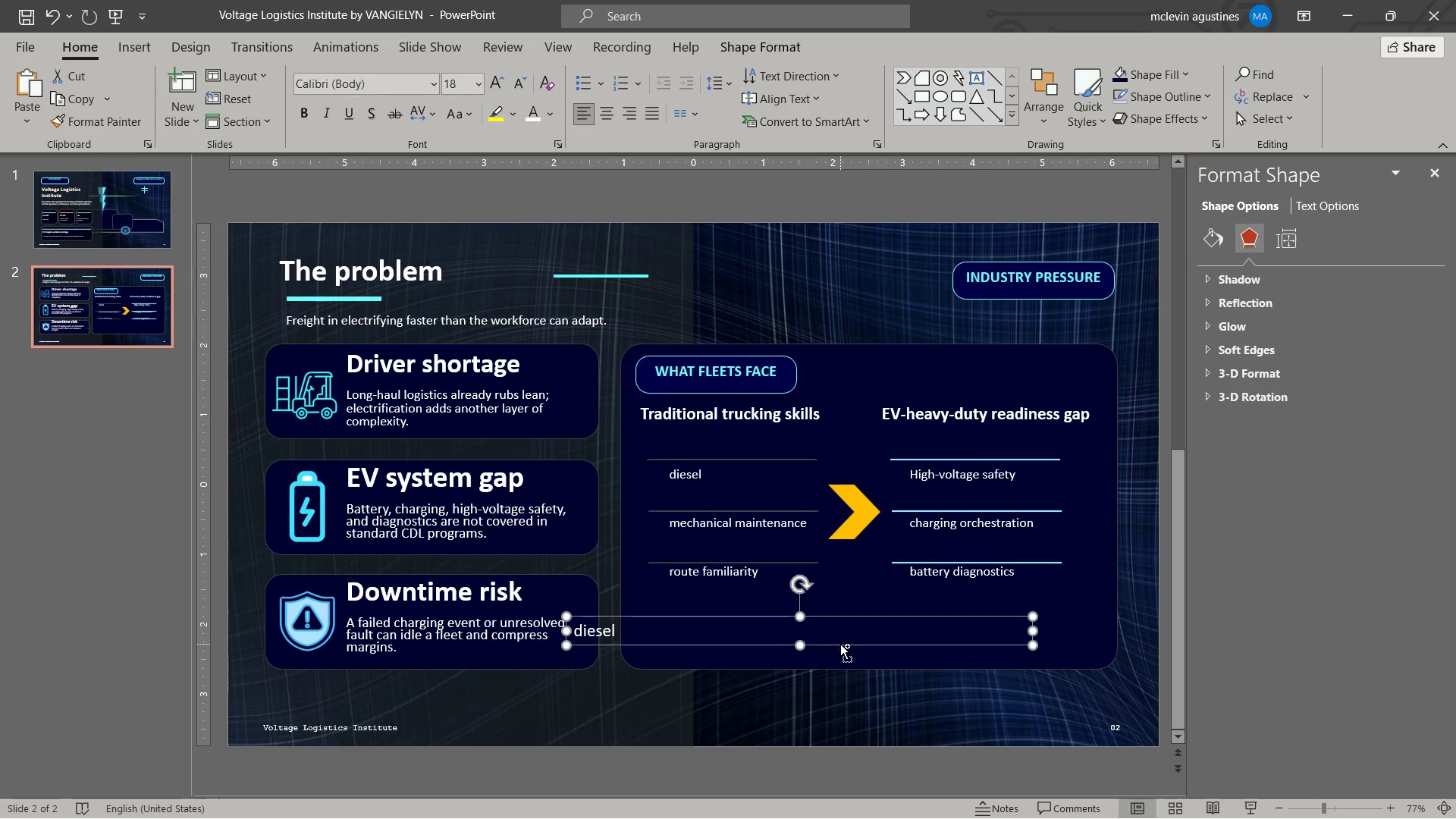 
hold_key(key=ControlLeft, duration=0.64)
 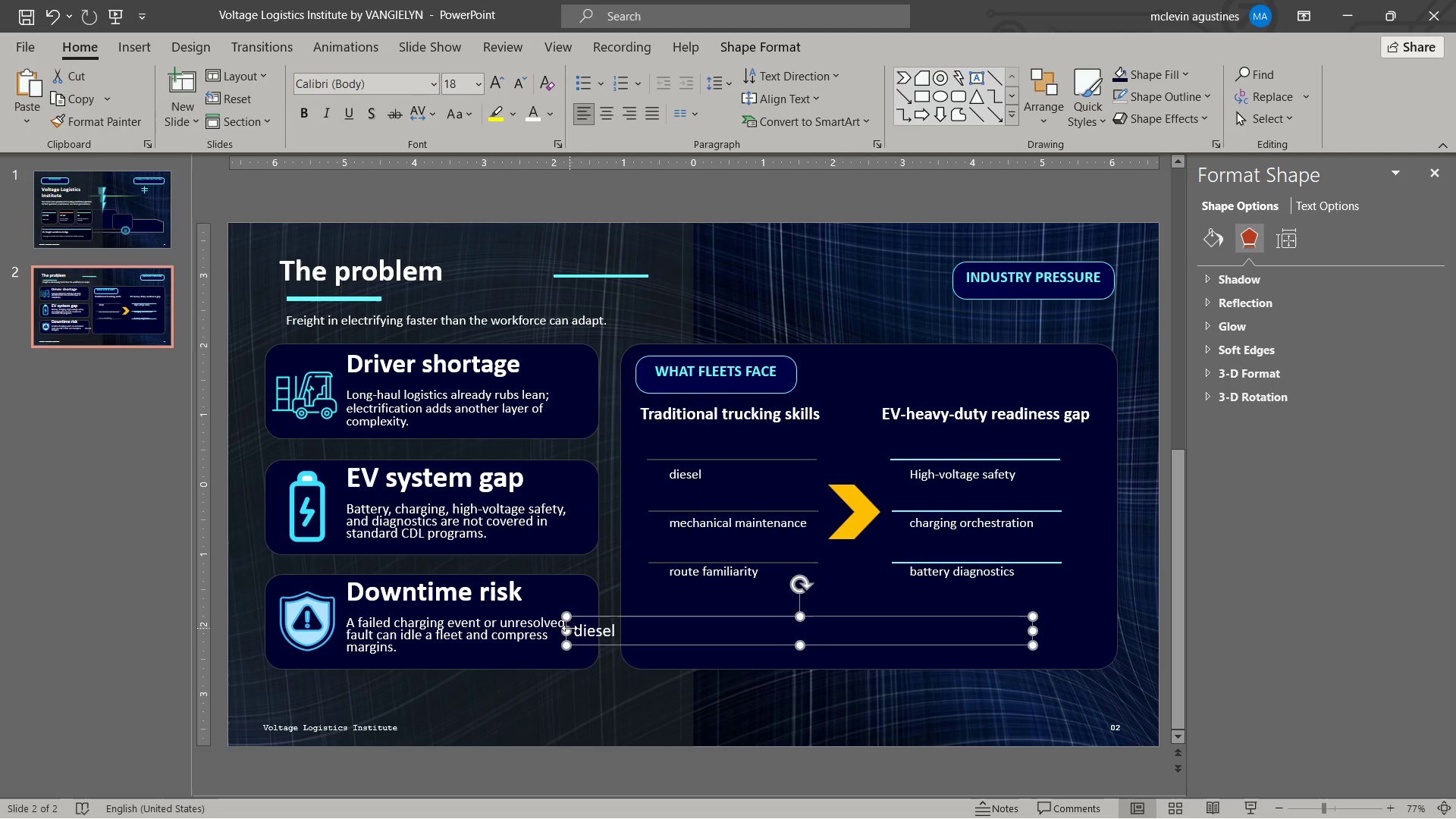 
left_click_drag(start_coordinate=[570, 628], to_coordinate=[624, 632])
 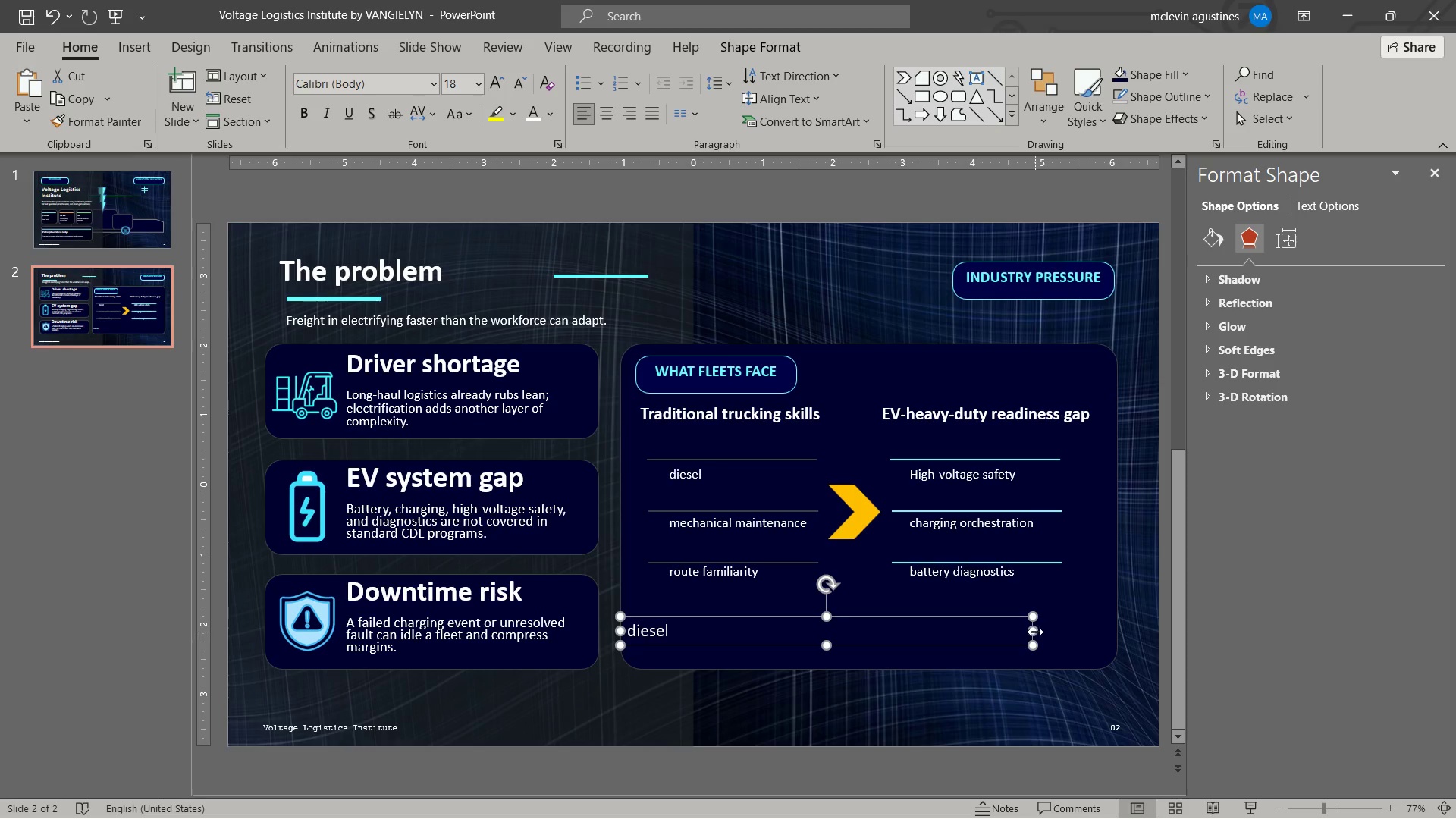 
left_click_drag(start_coordinate=[1035, 631], to_coordinate=[1117, 632])
 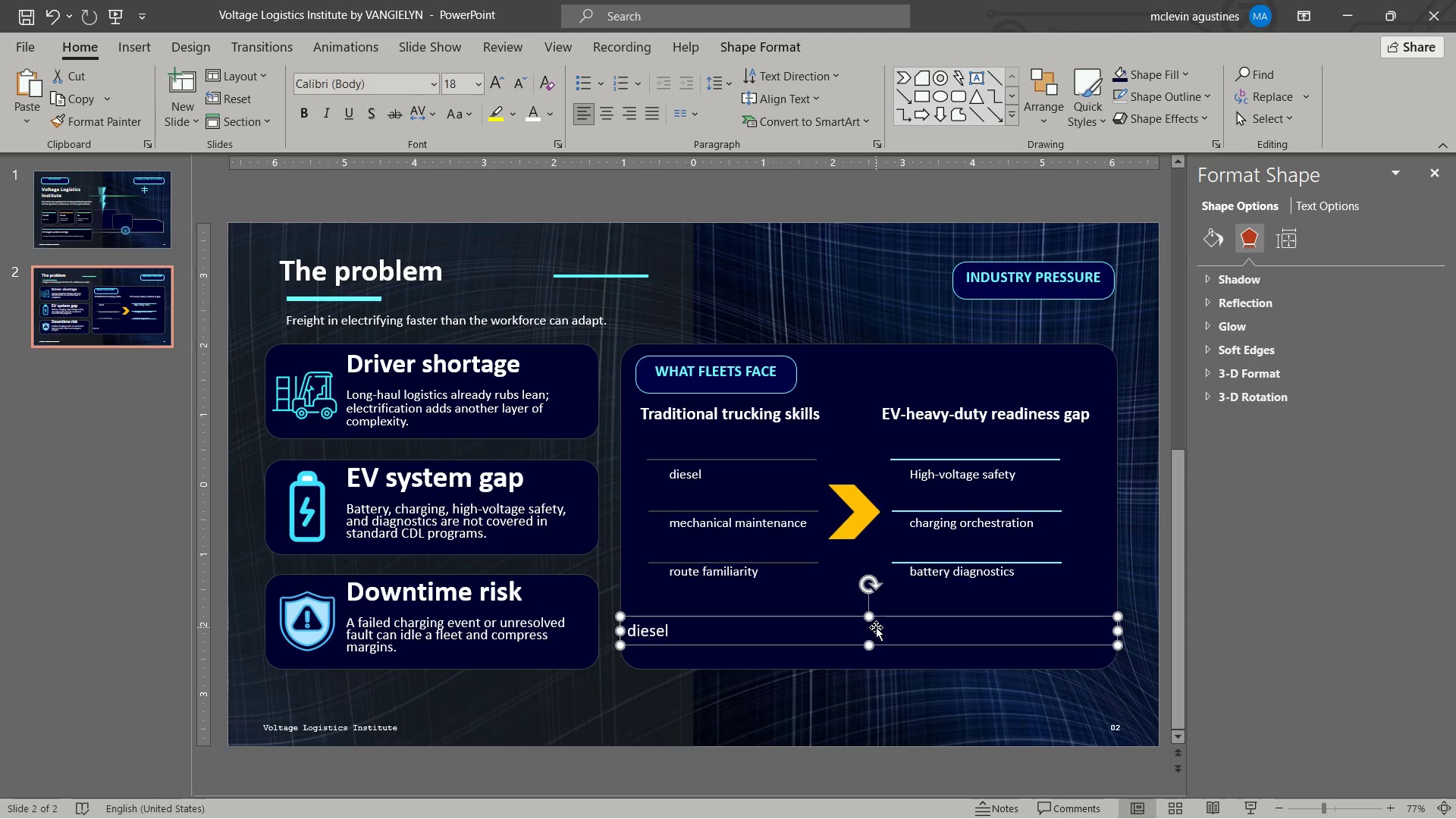 
key(Control+E)
 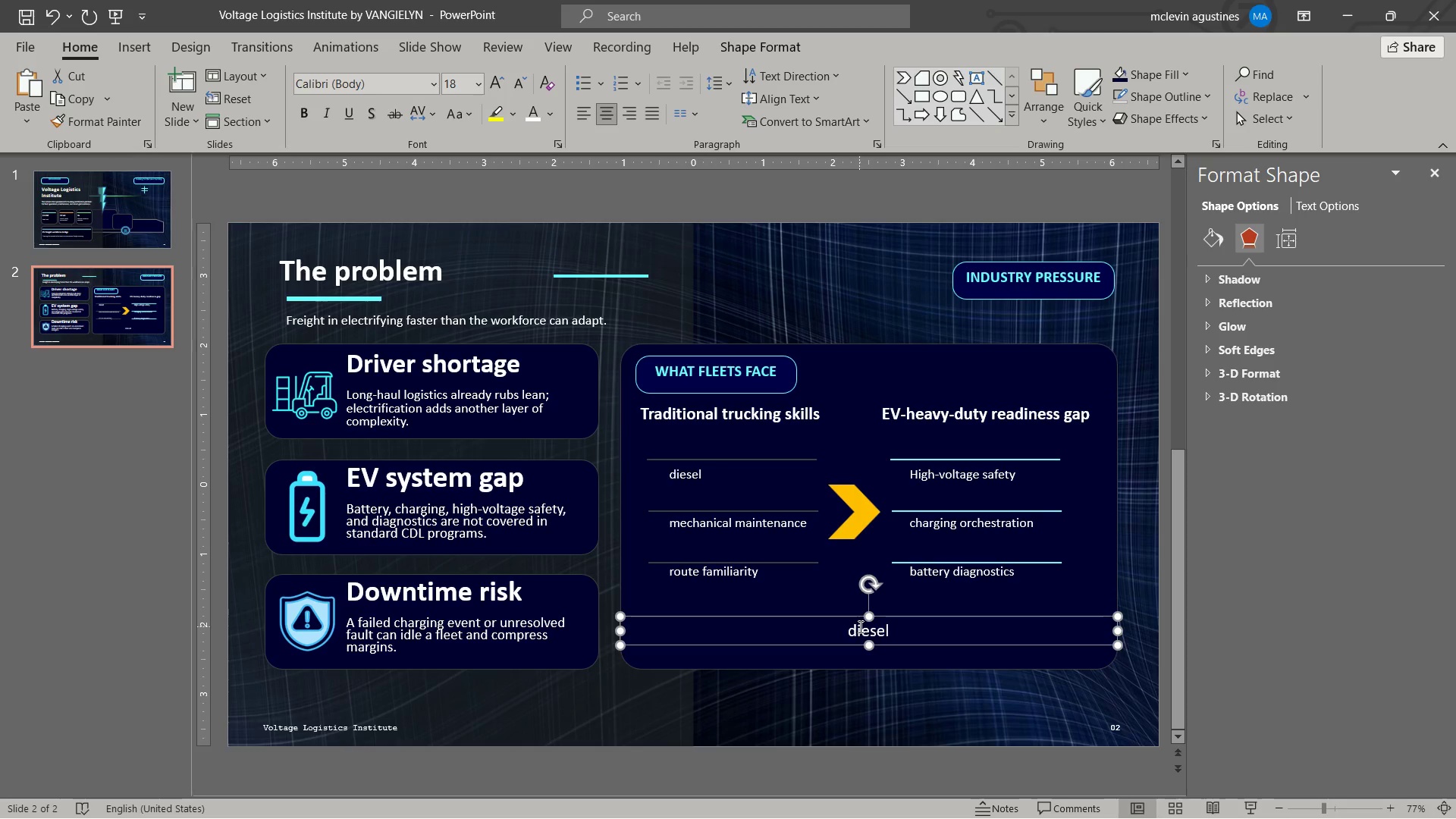 
left_click([859, 626])
 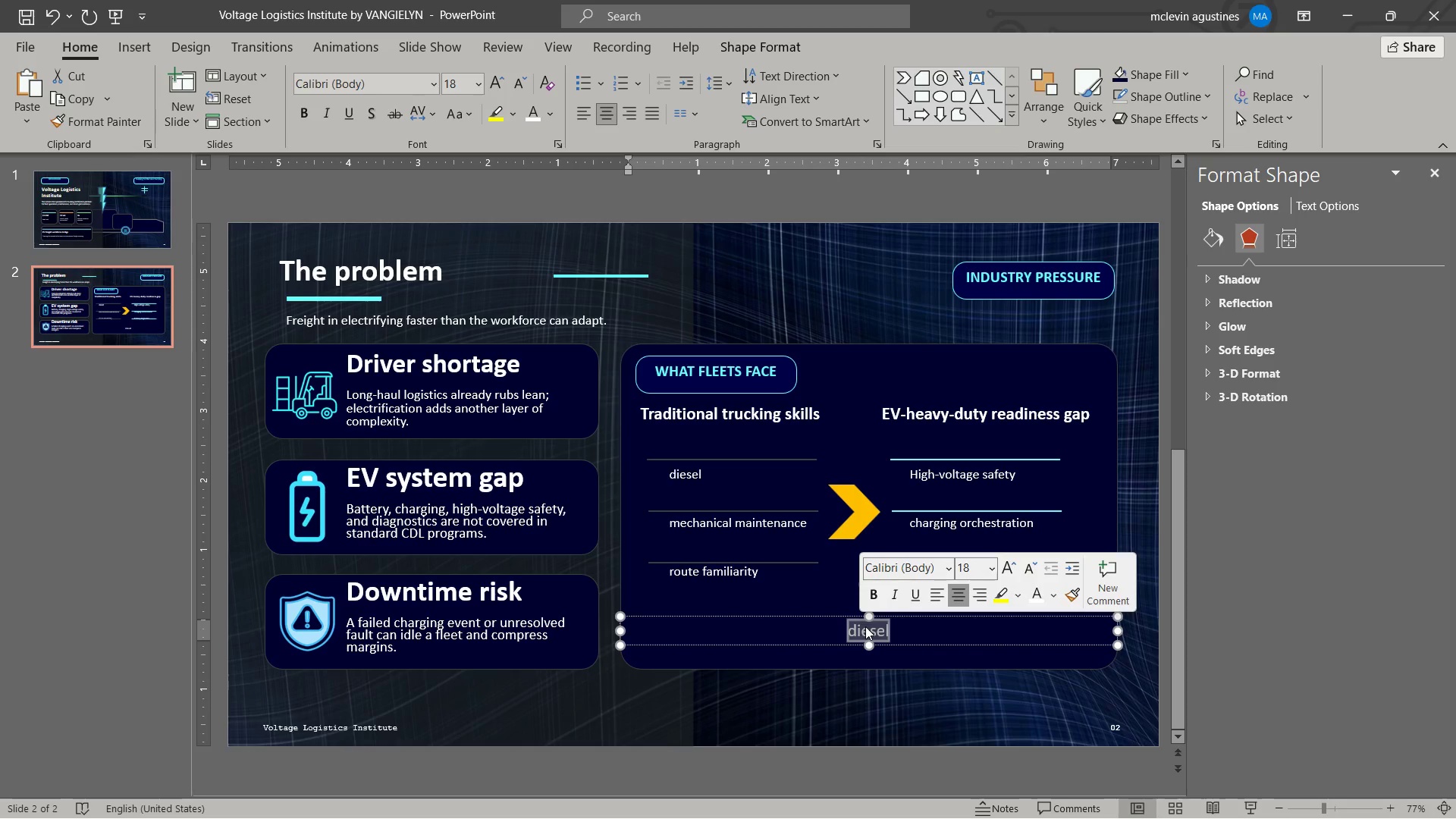 
type(NO TRAII)
 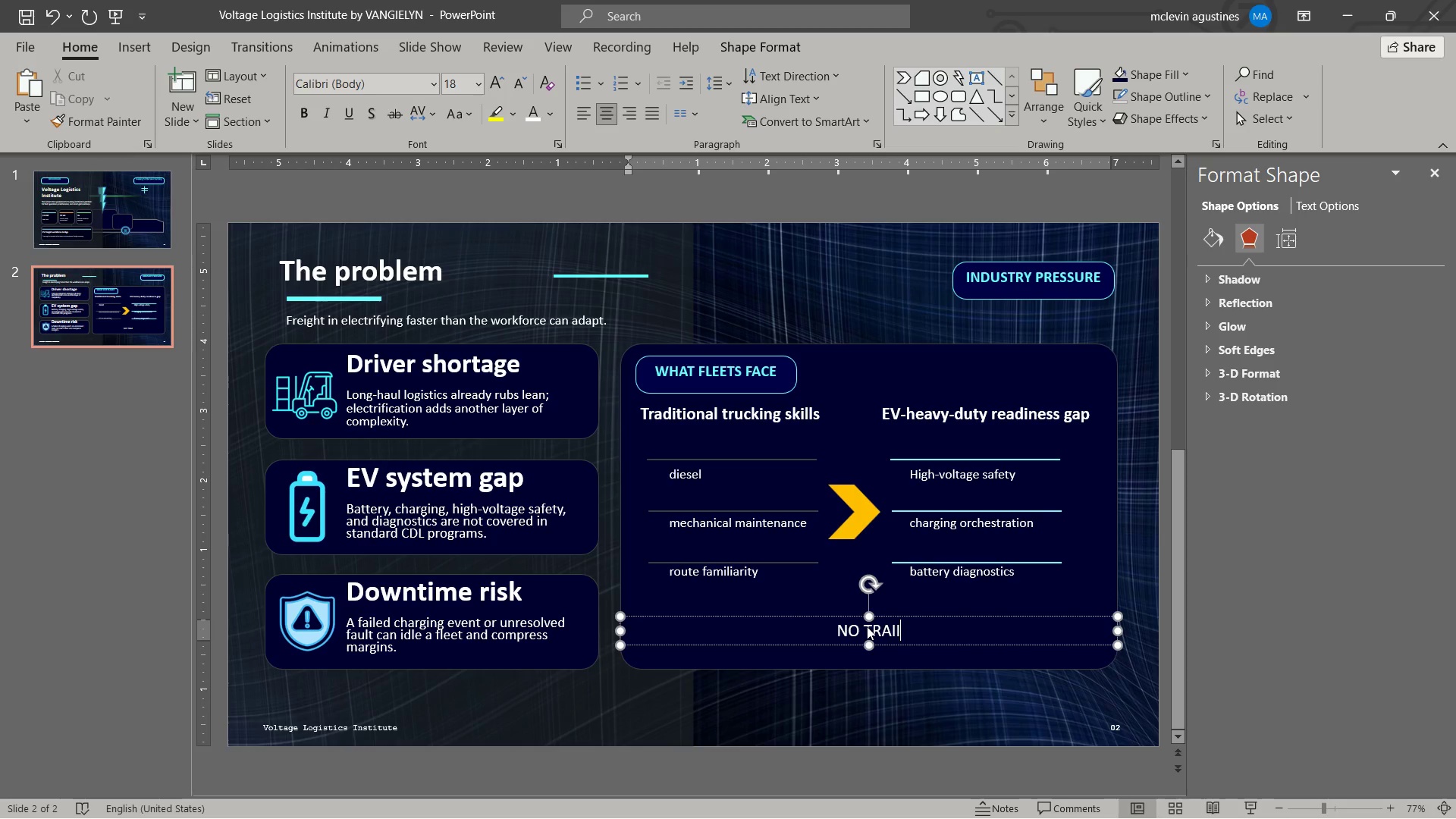 
key(Control+Shift+ArrowLeft)
 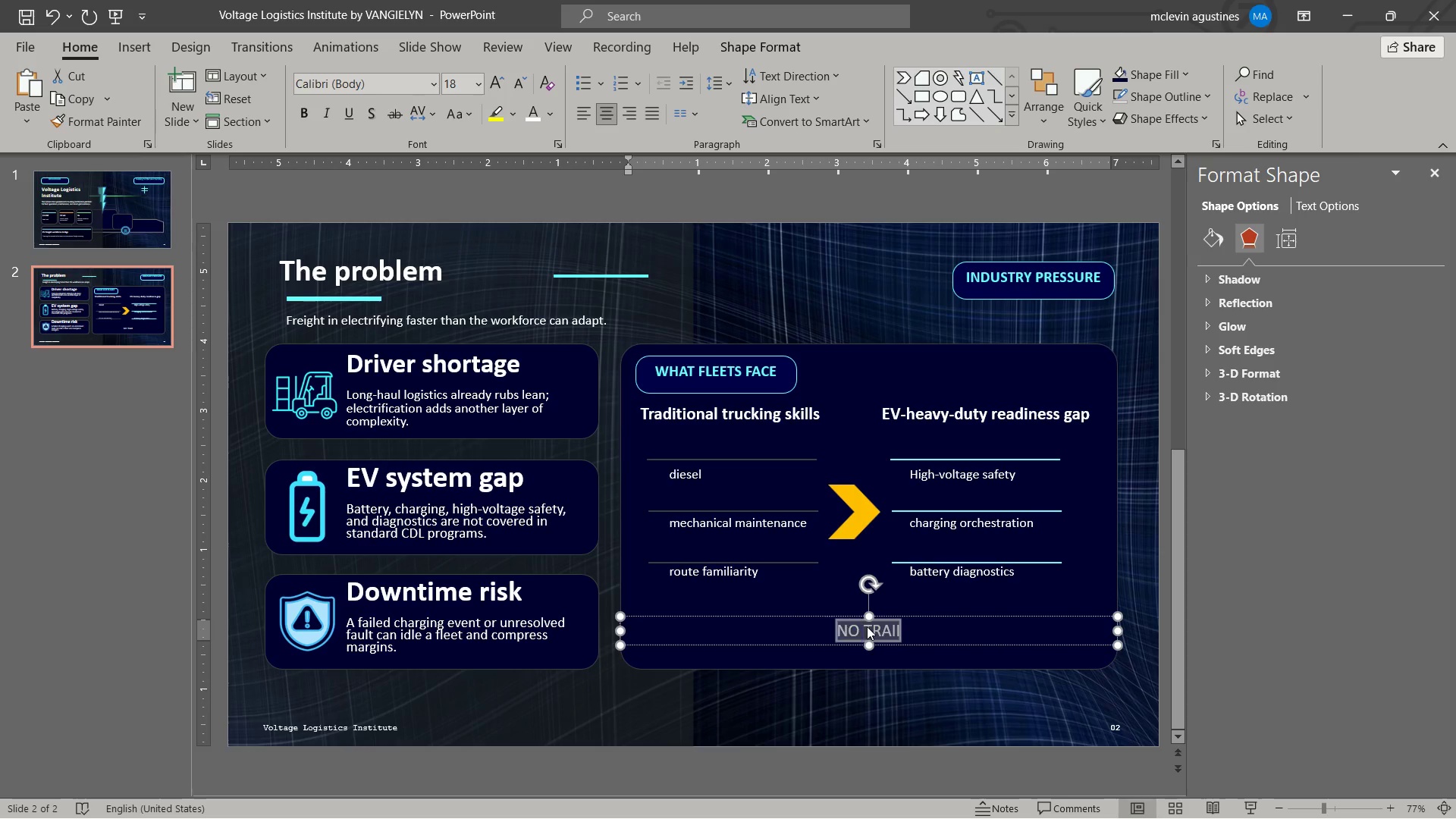 
key(Control+Shift+ArrowLeft)
 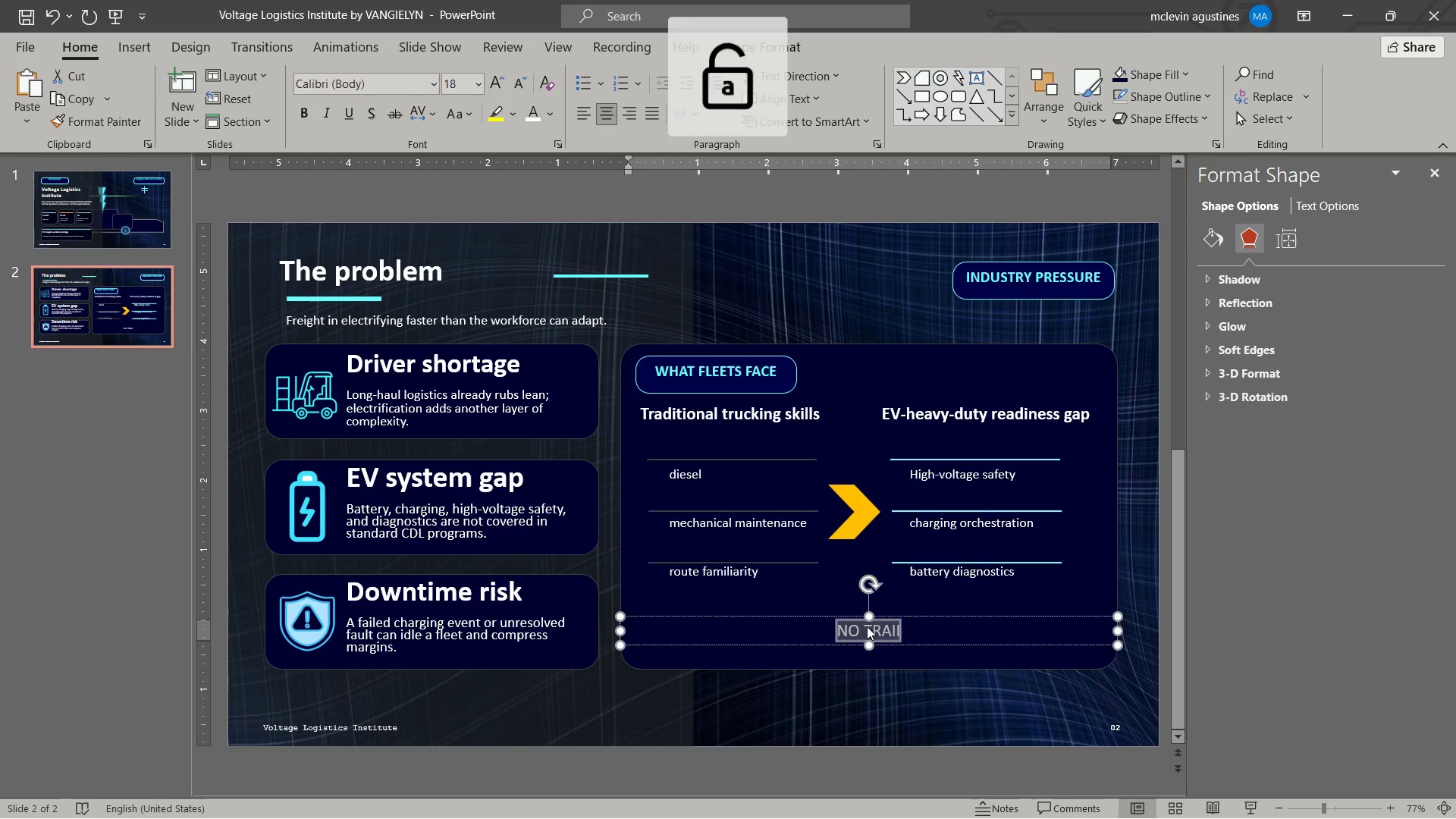 
type(no training bridge exists)
 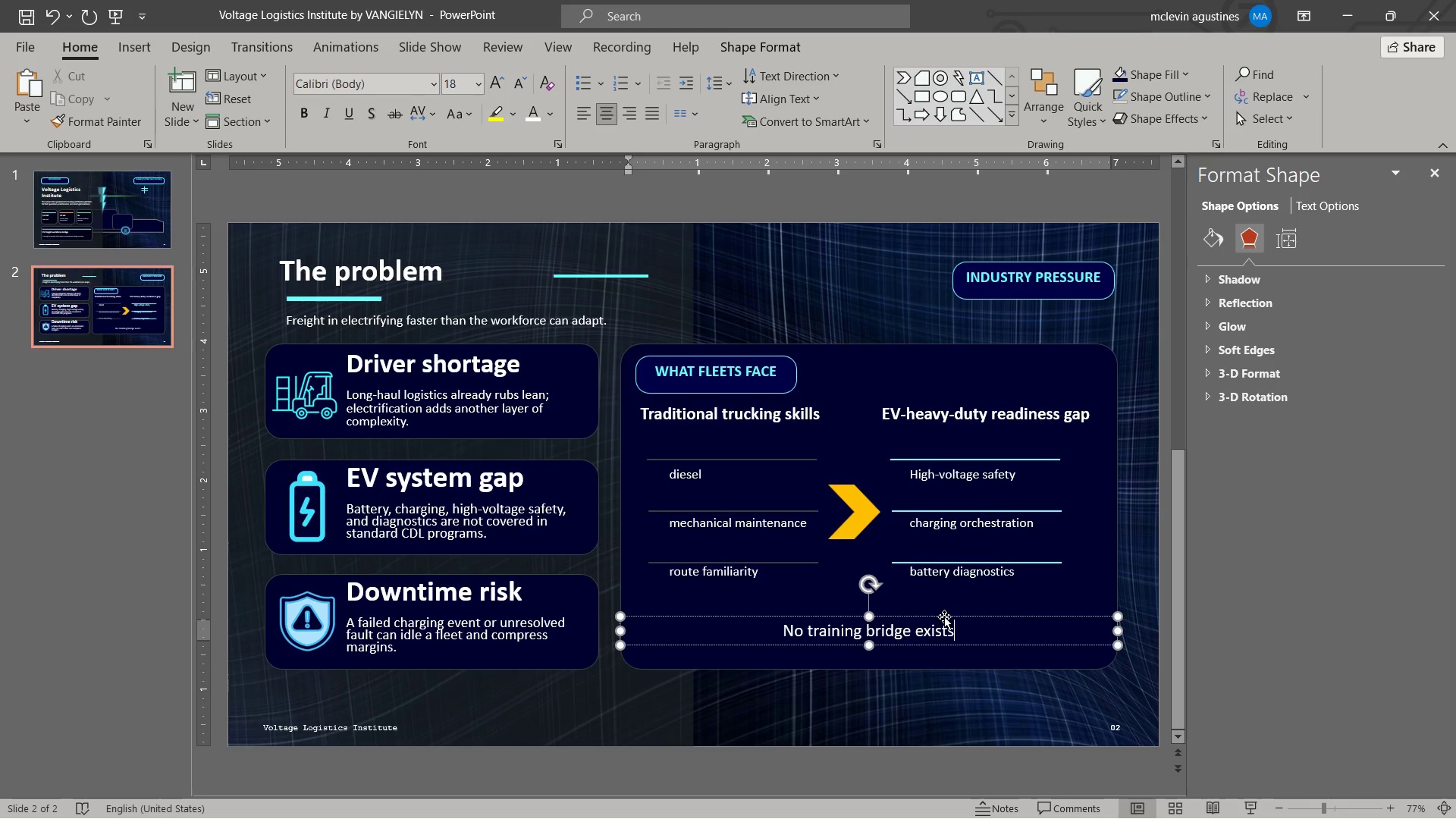 
left_click([944, 617])
 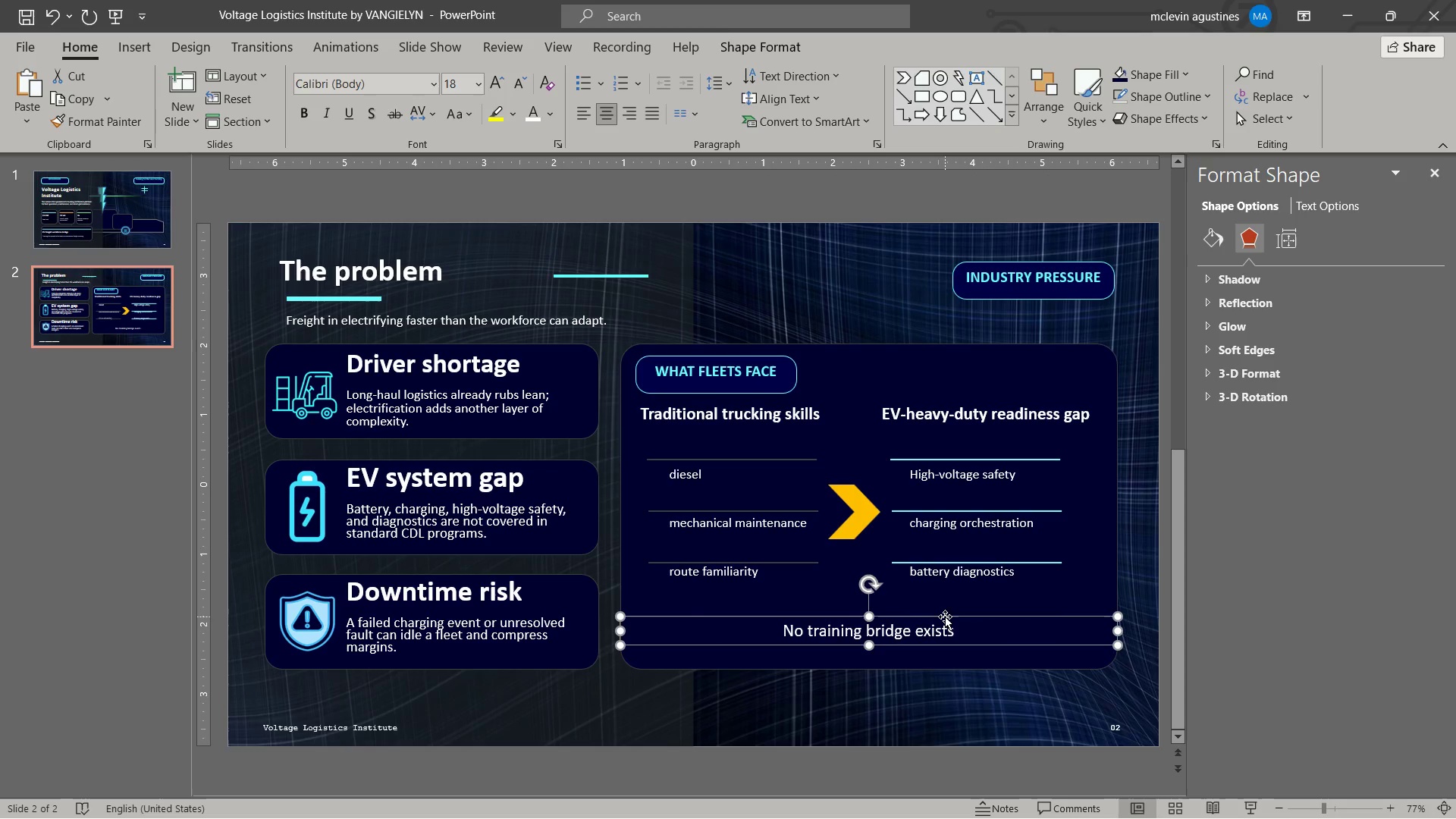 
key(Control+B)
 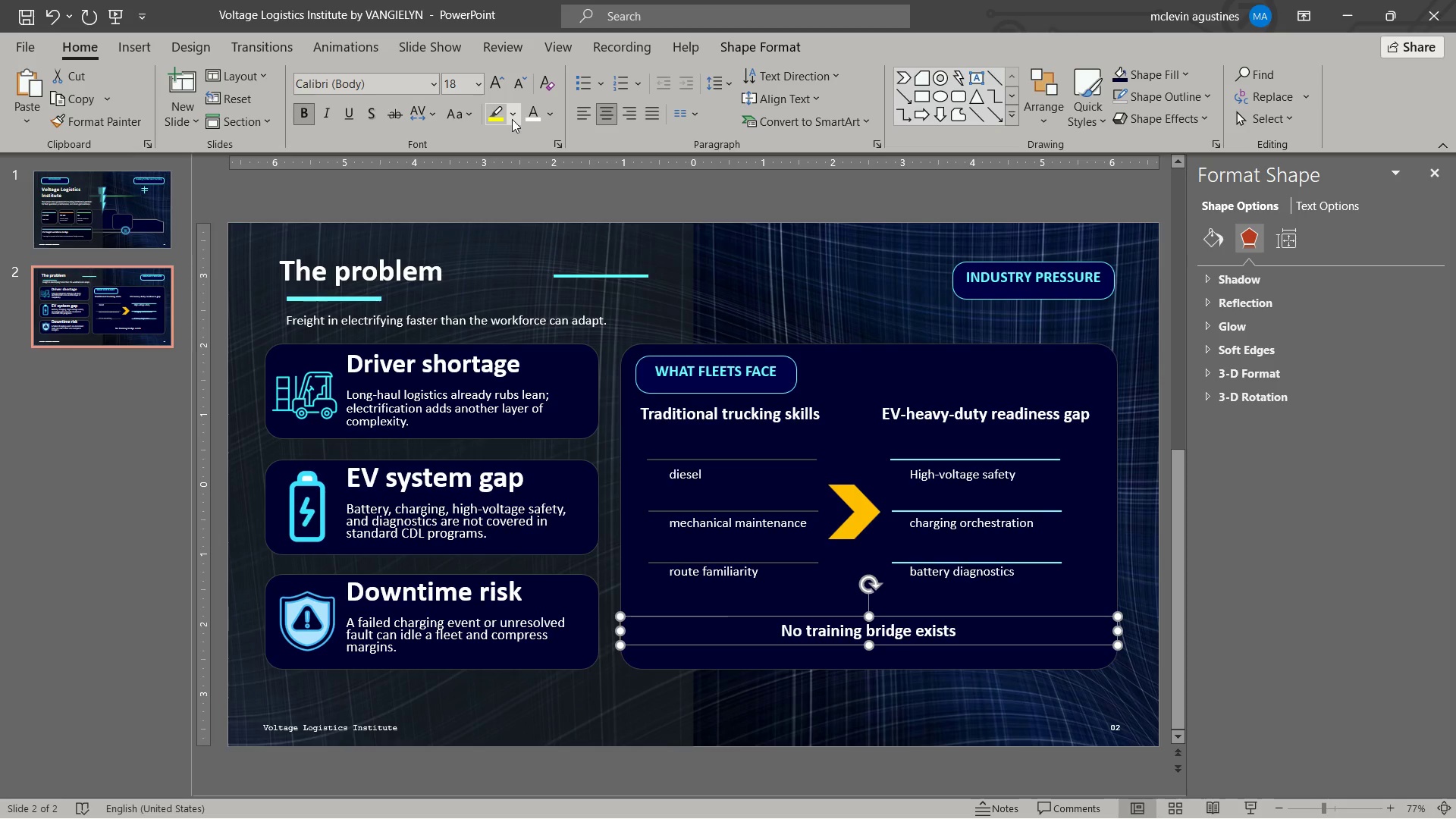 
left_click([503, 115])
 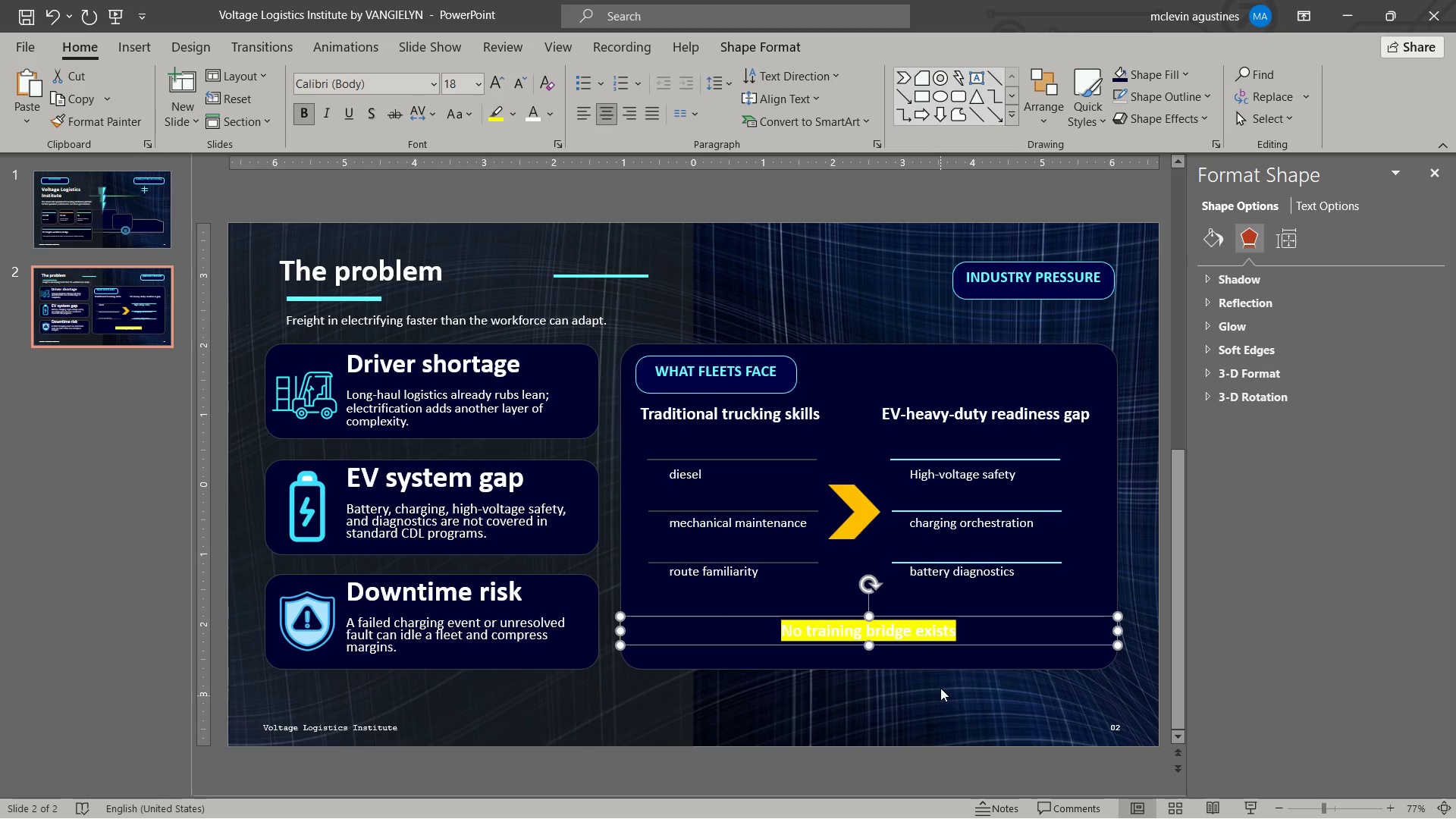 
key(Control+Z)
 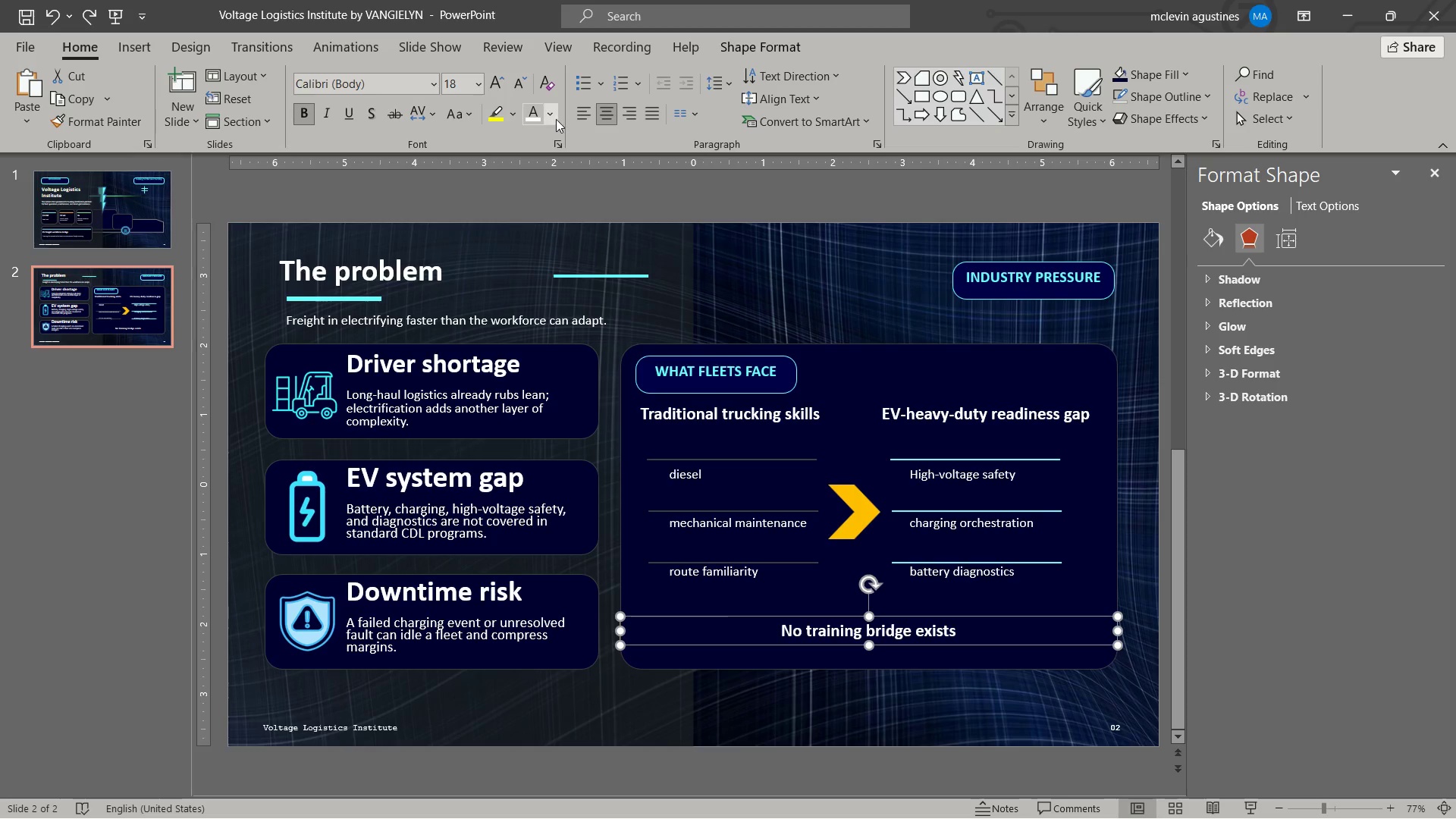 
double_click([551, 119])
 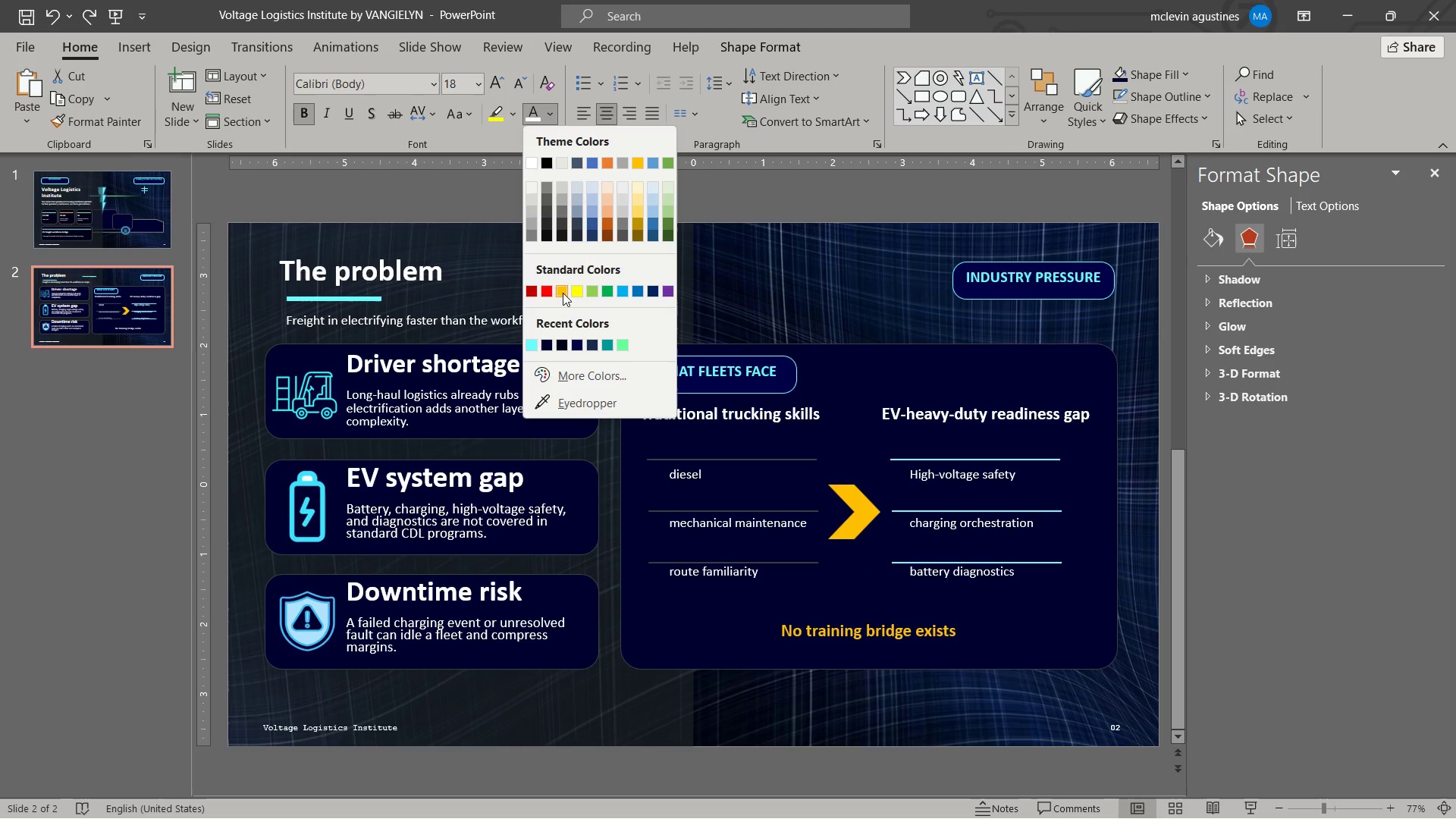 
left_click([563, 293])
 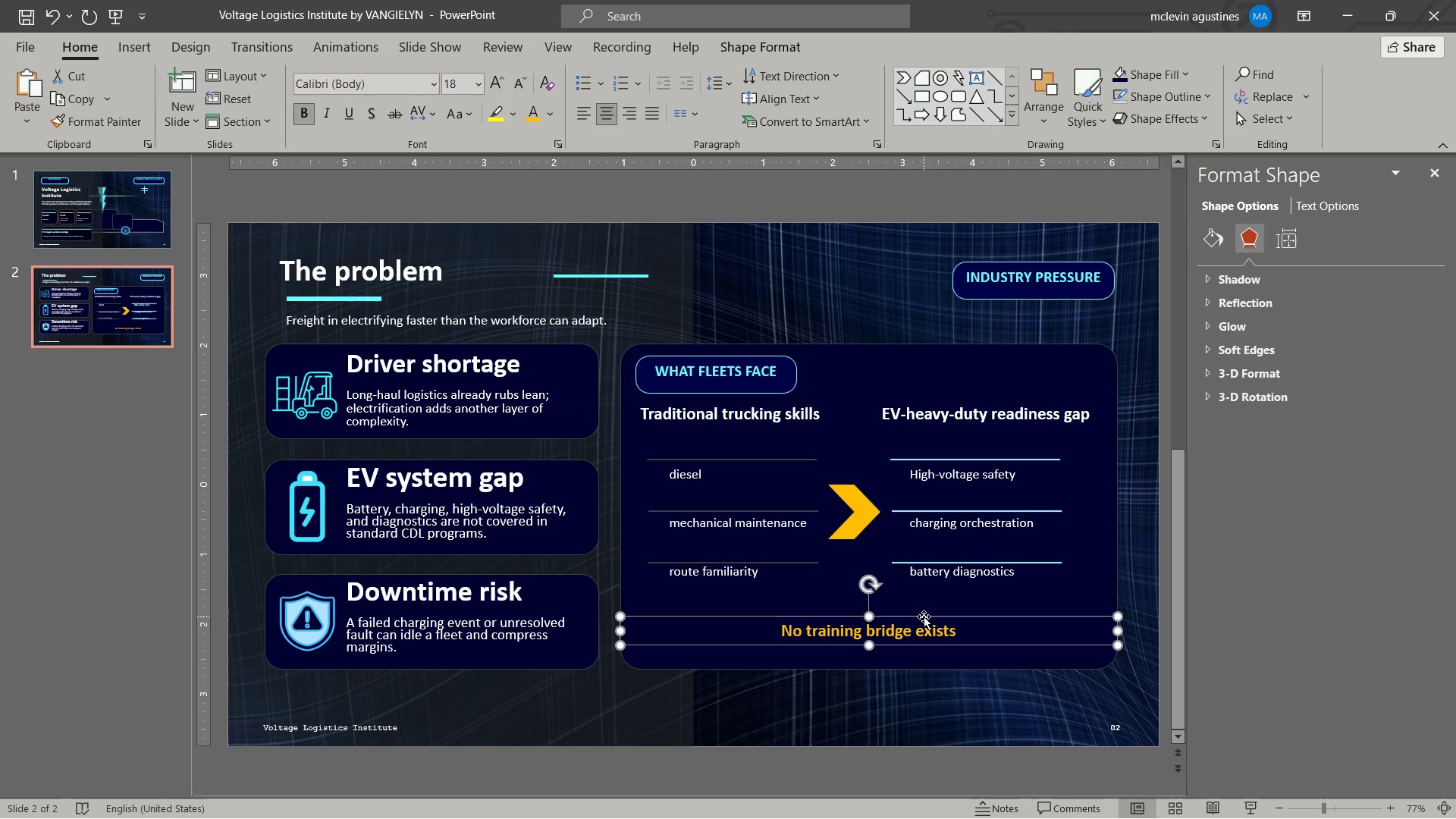 
left_click_drag(start_coordinate=[924, 617], to_coordinate=[912, 591])
 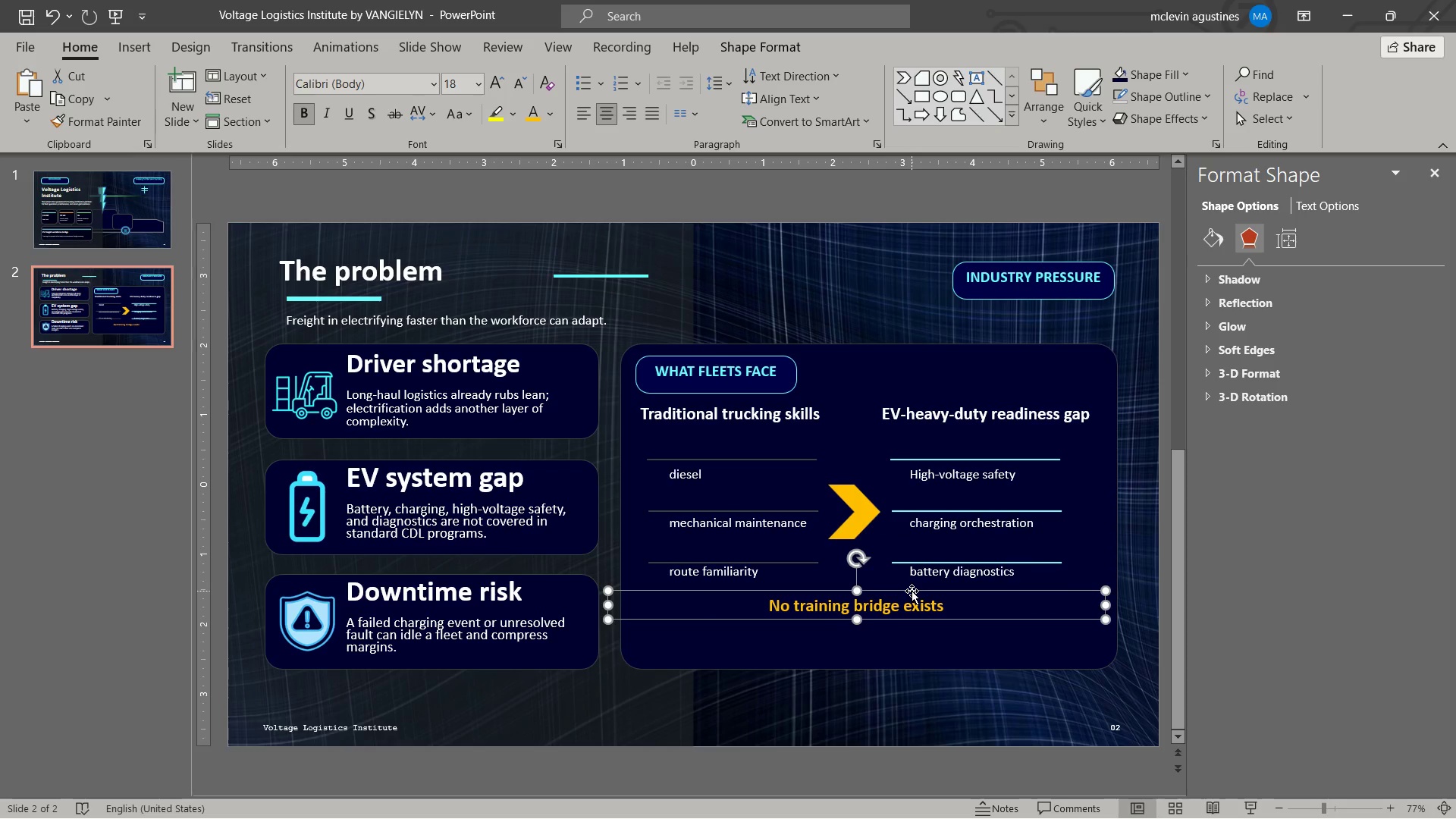 
left_click_drag(start_coordinate=[912, 591], to_coordinate=[927, 593])
 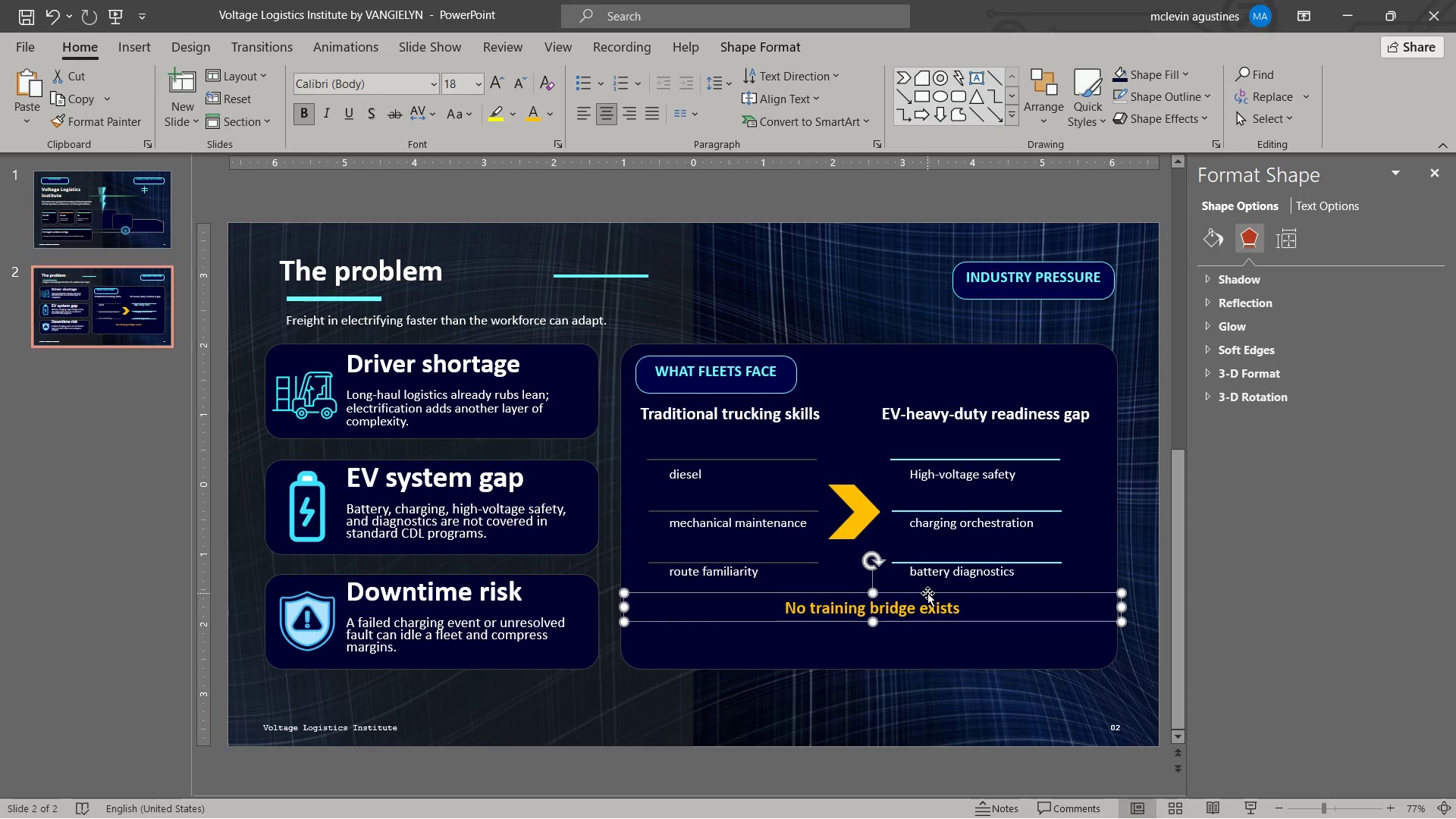 
left_click_drag(start_coordinate=[927, 593], to_coordinate=[924, 593])
 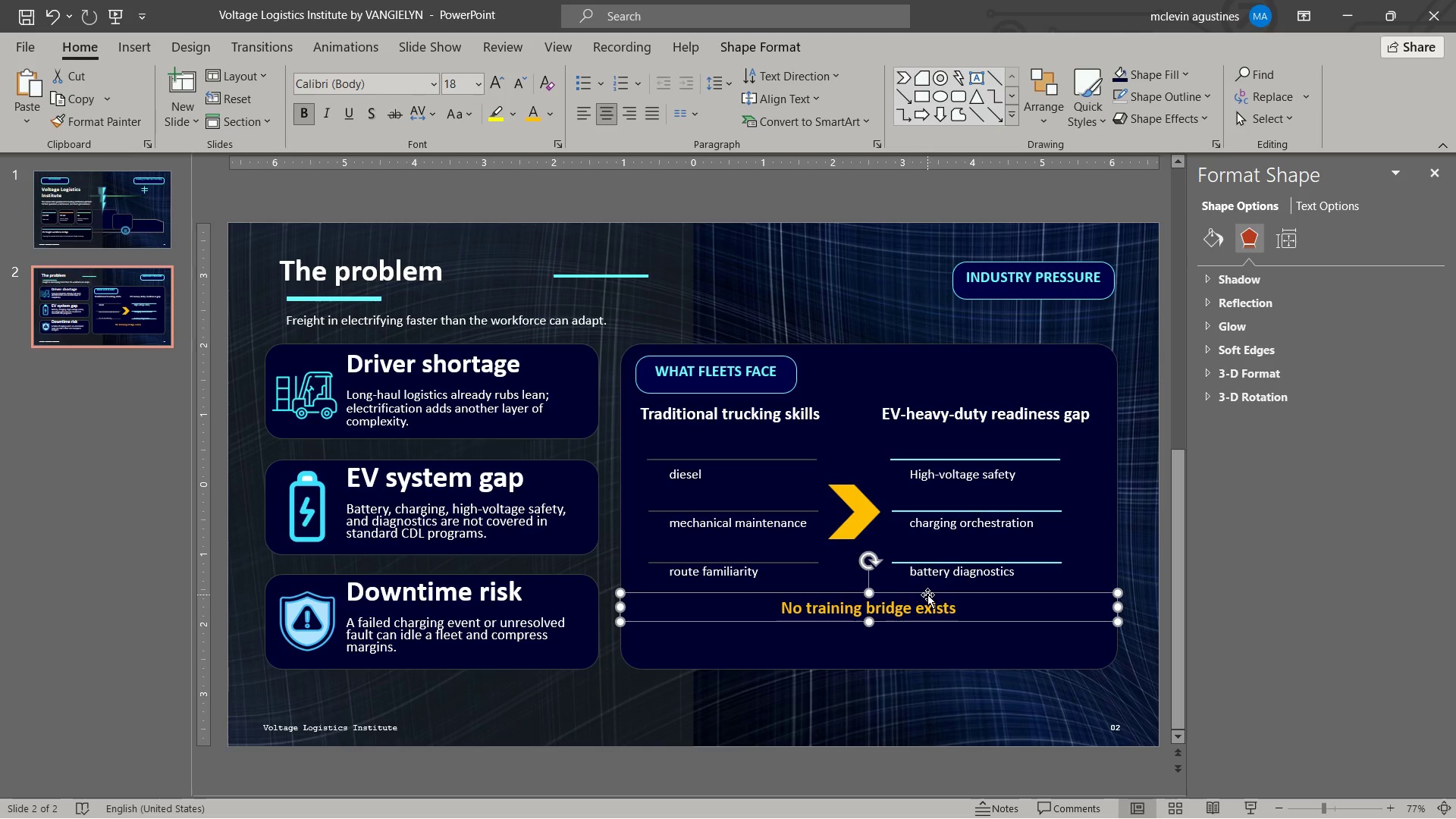 
key(ArrowUp)
 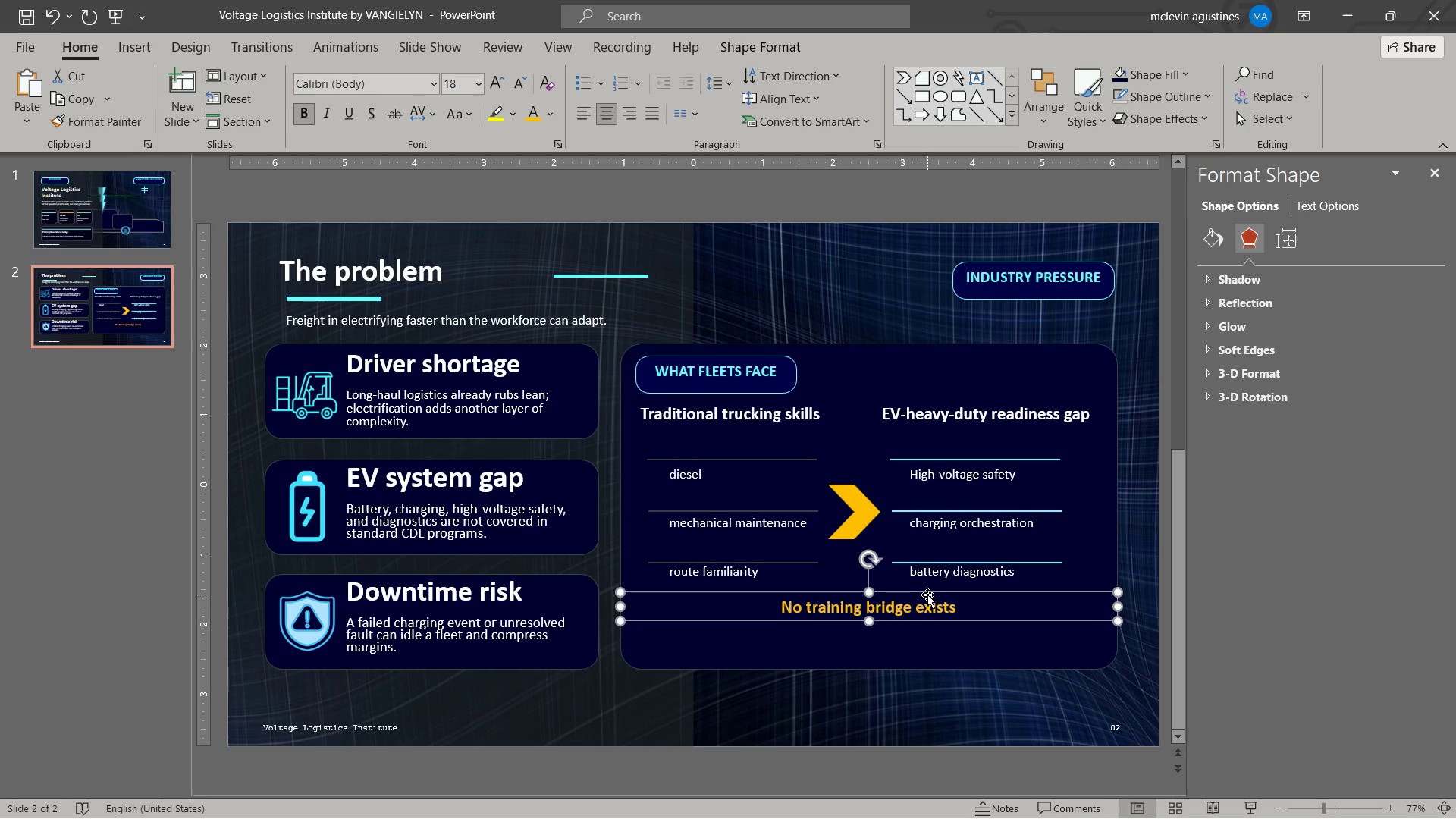 
key(ArrowUp)
 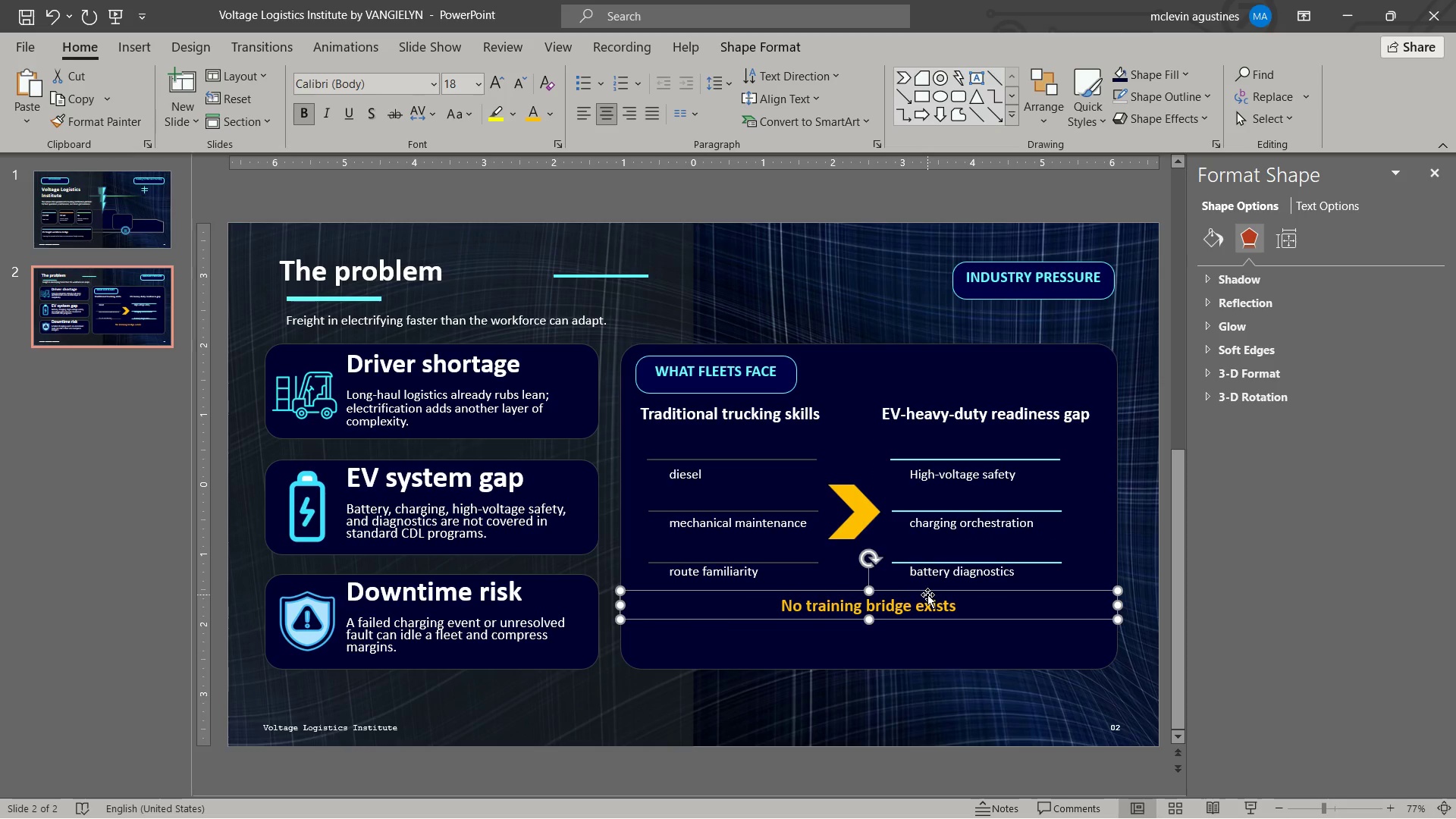 
key(ArrowUp)
 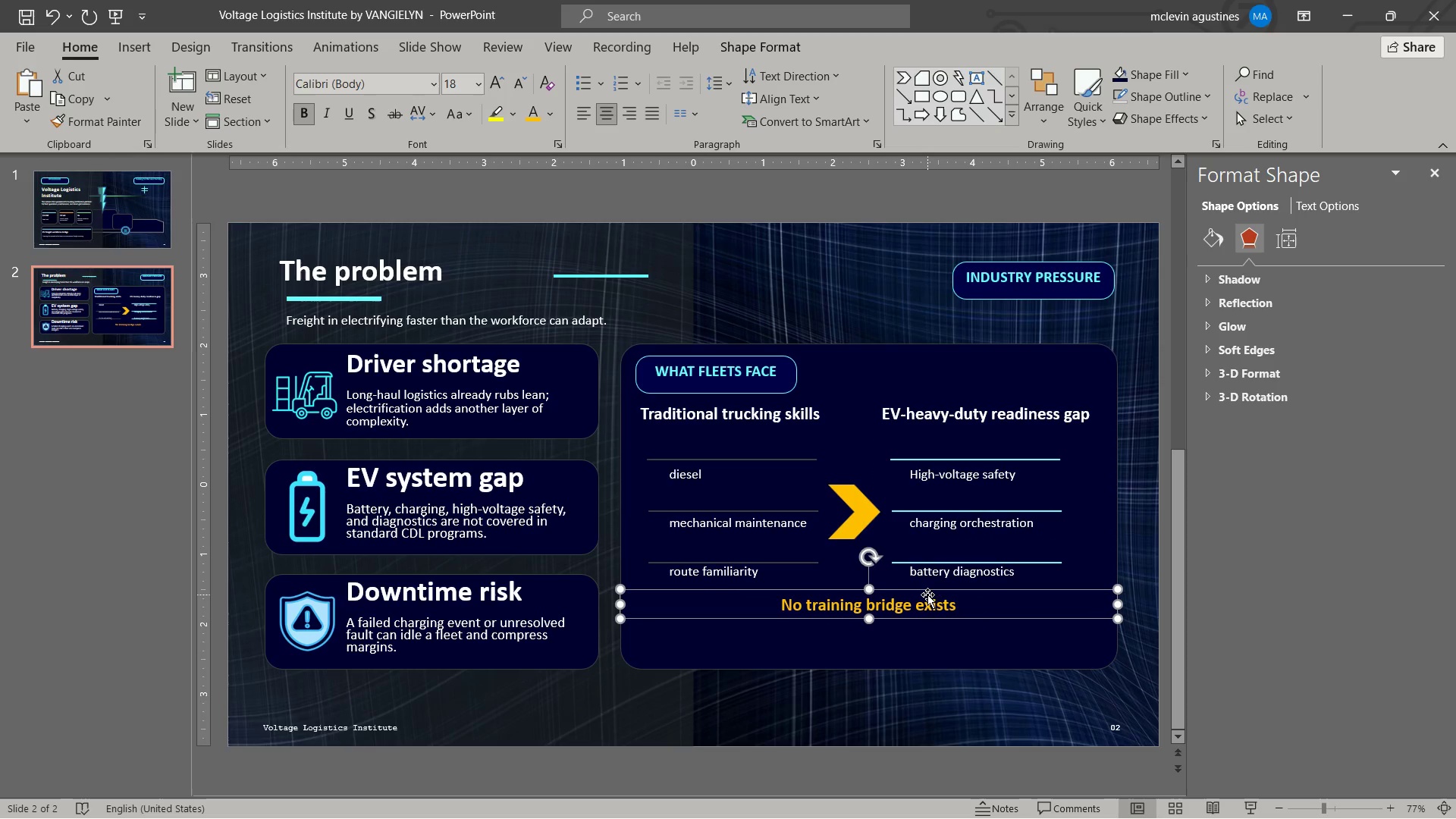 
key(ArrowUp)
 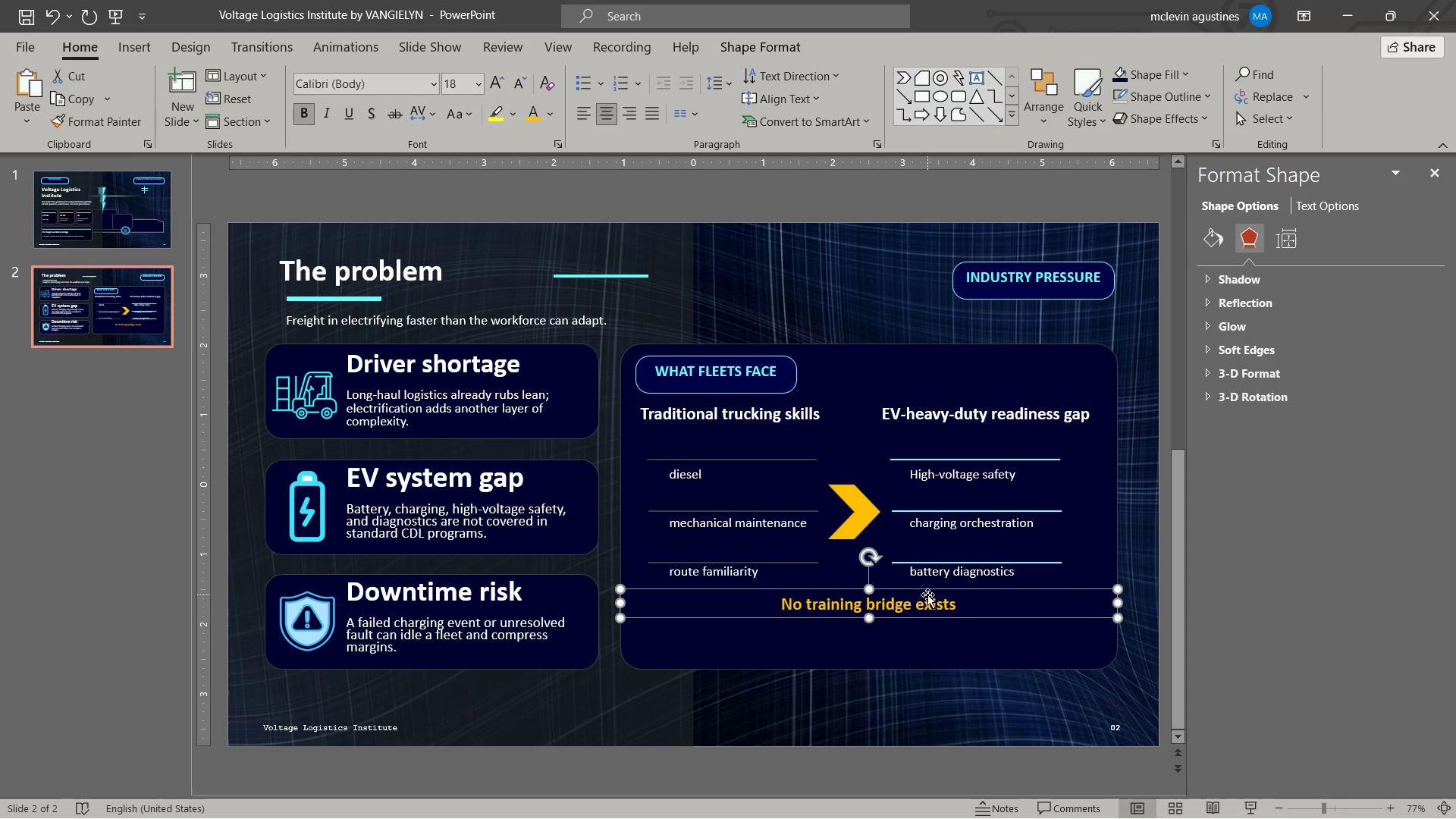 
key(ArrowUp)
 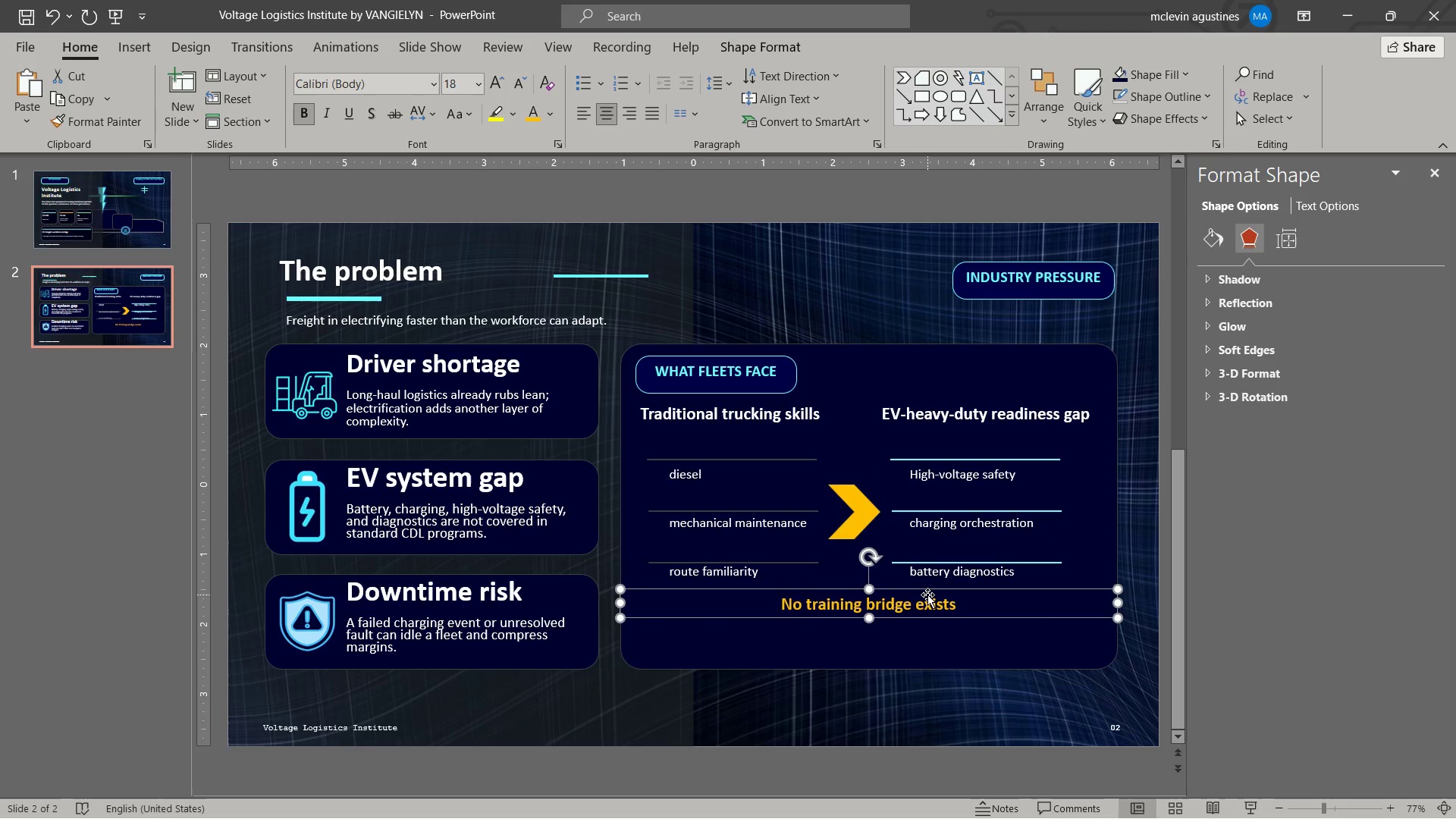 
key(ArrowUp)
 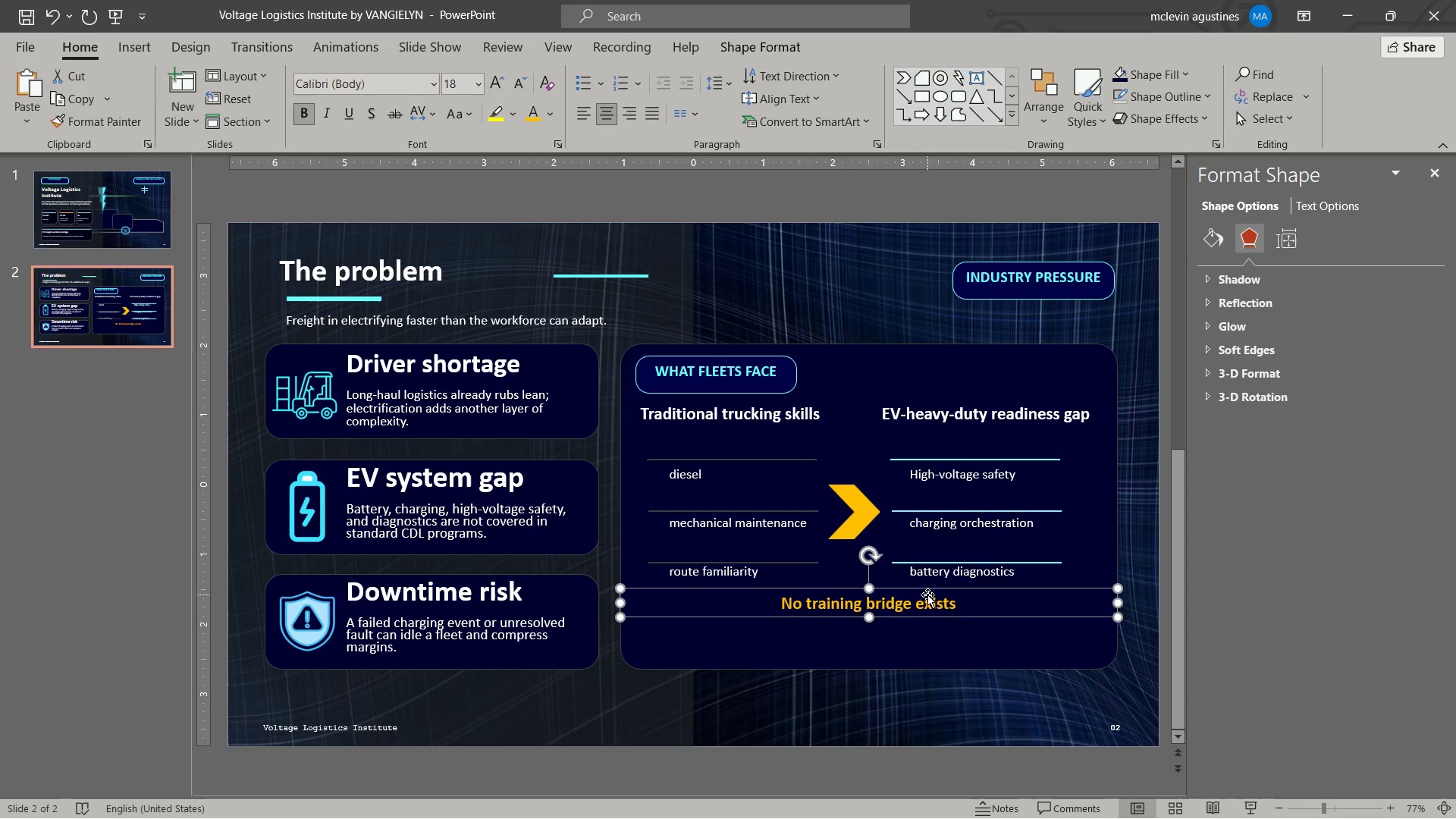 
key(ArrowUp)
 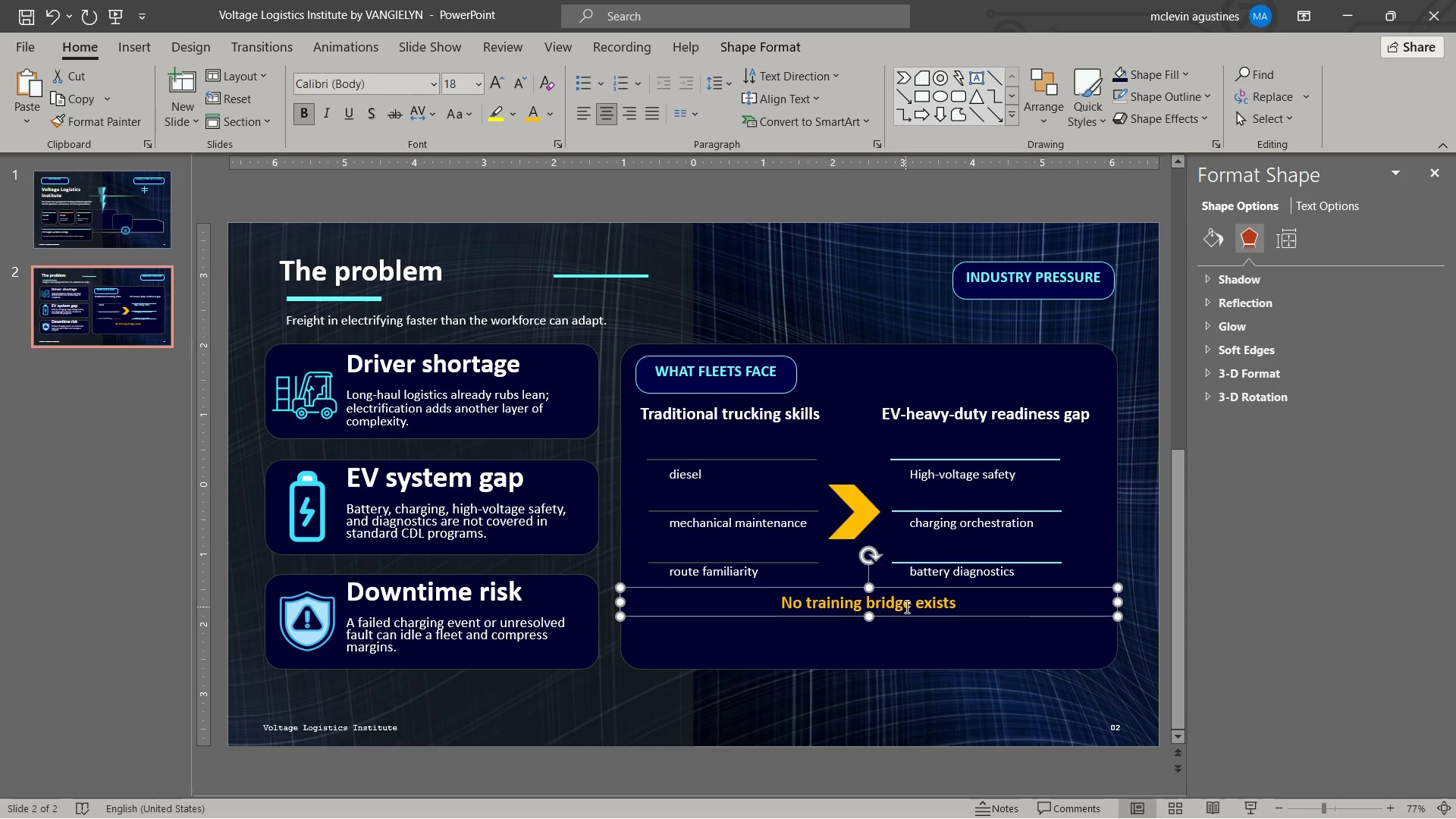 
left_click([905, 607])
 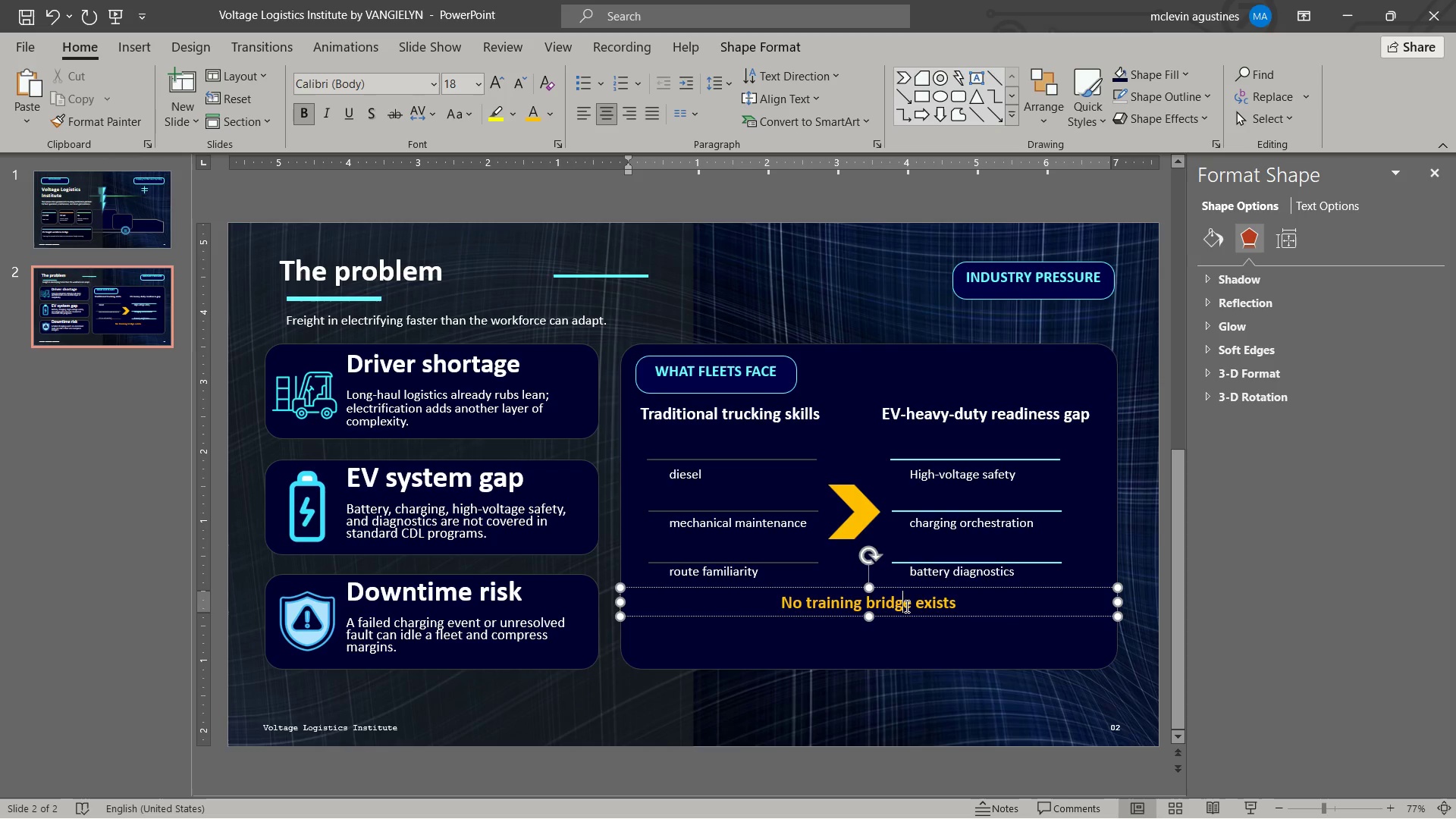 
key(Control+E)
 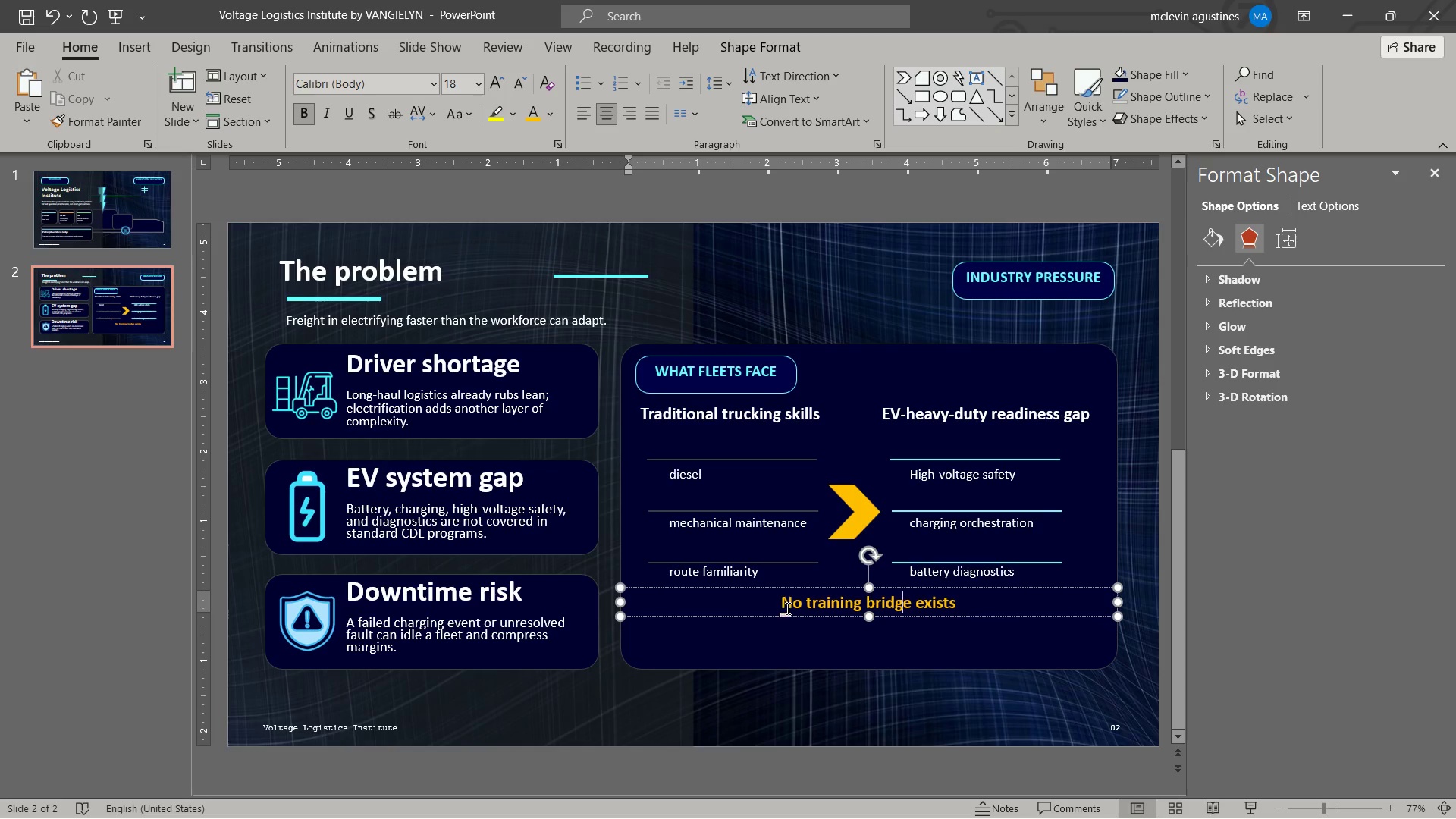 
left_click([782, 604])
 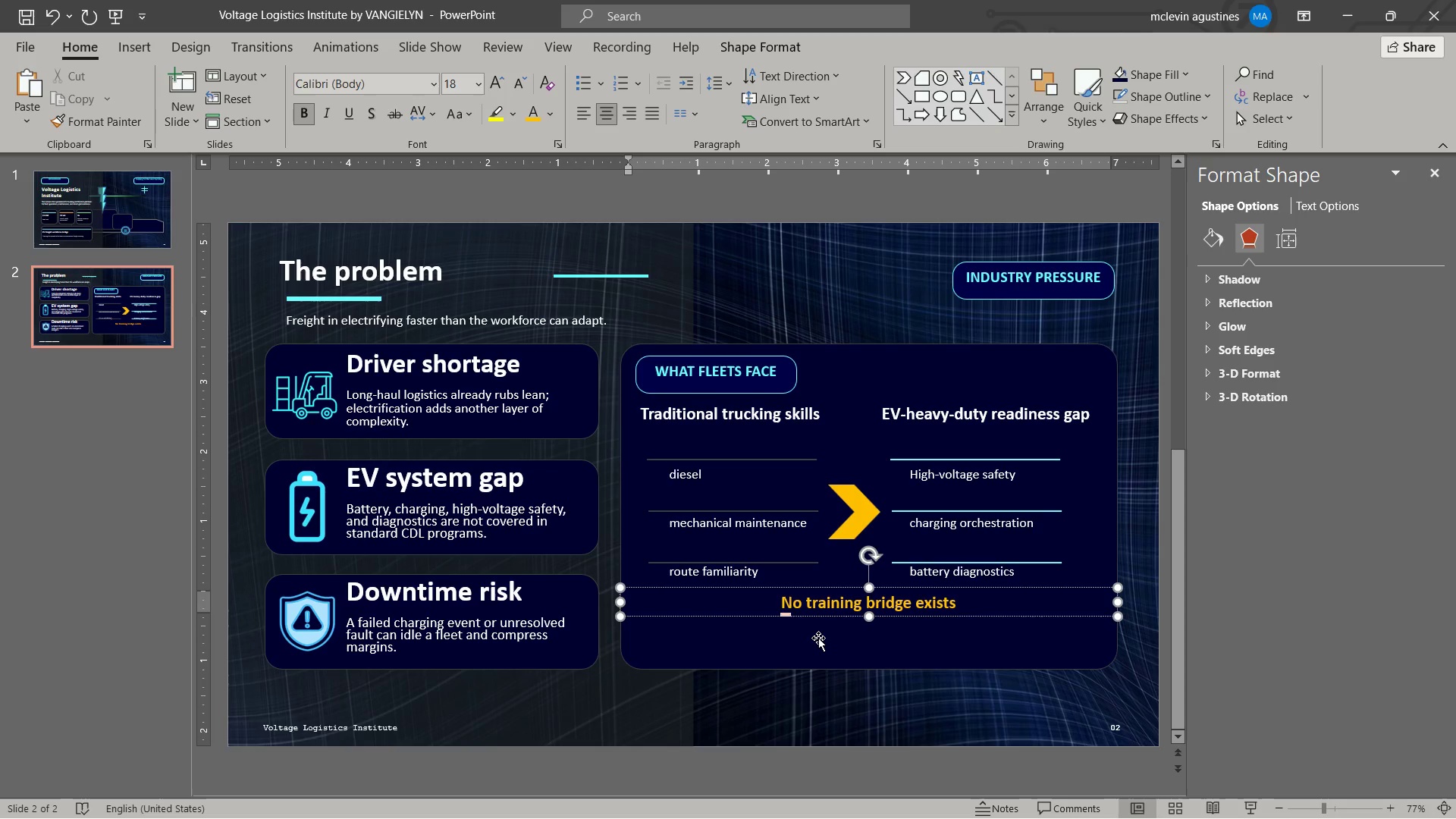 
key(Backspace)
 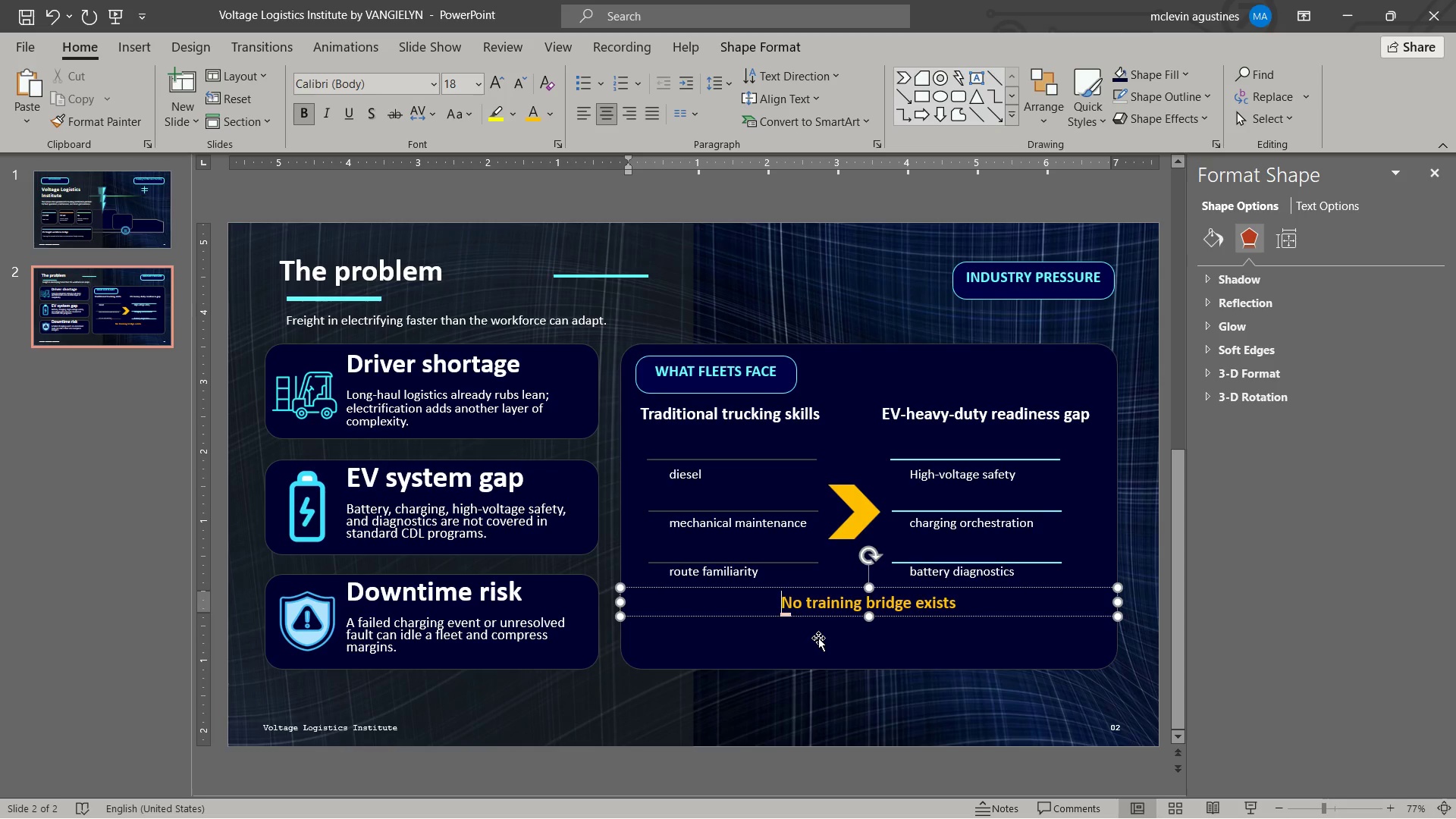 
key(Backspace)
 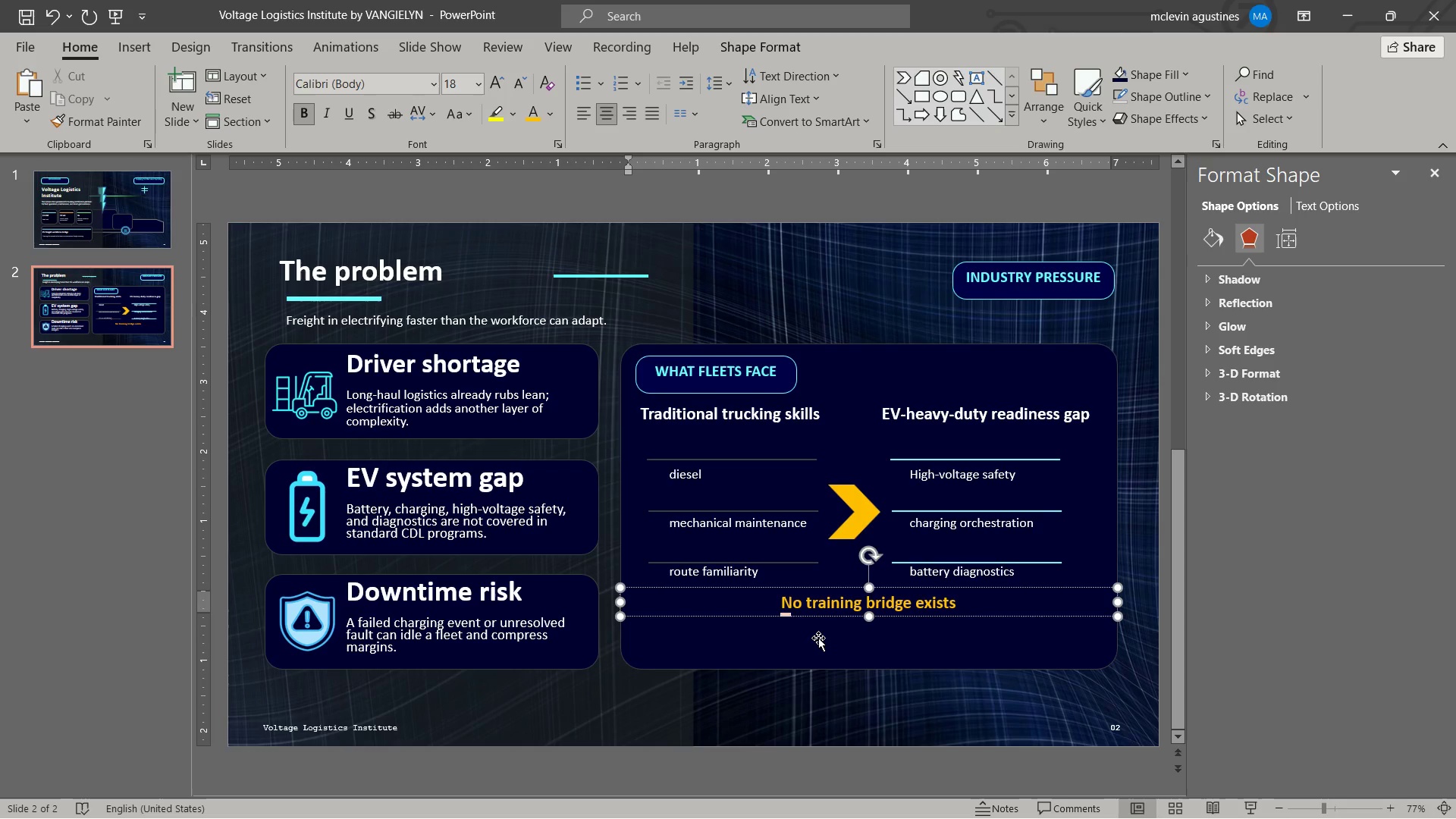 
key(Backspace)
 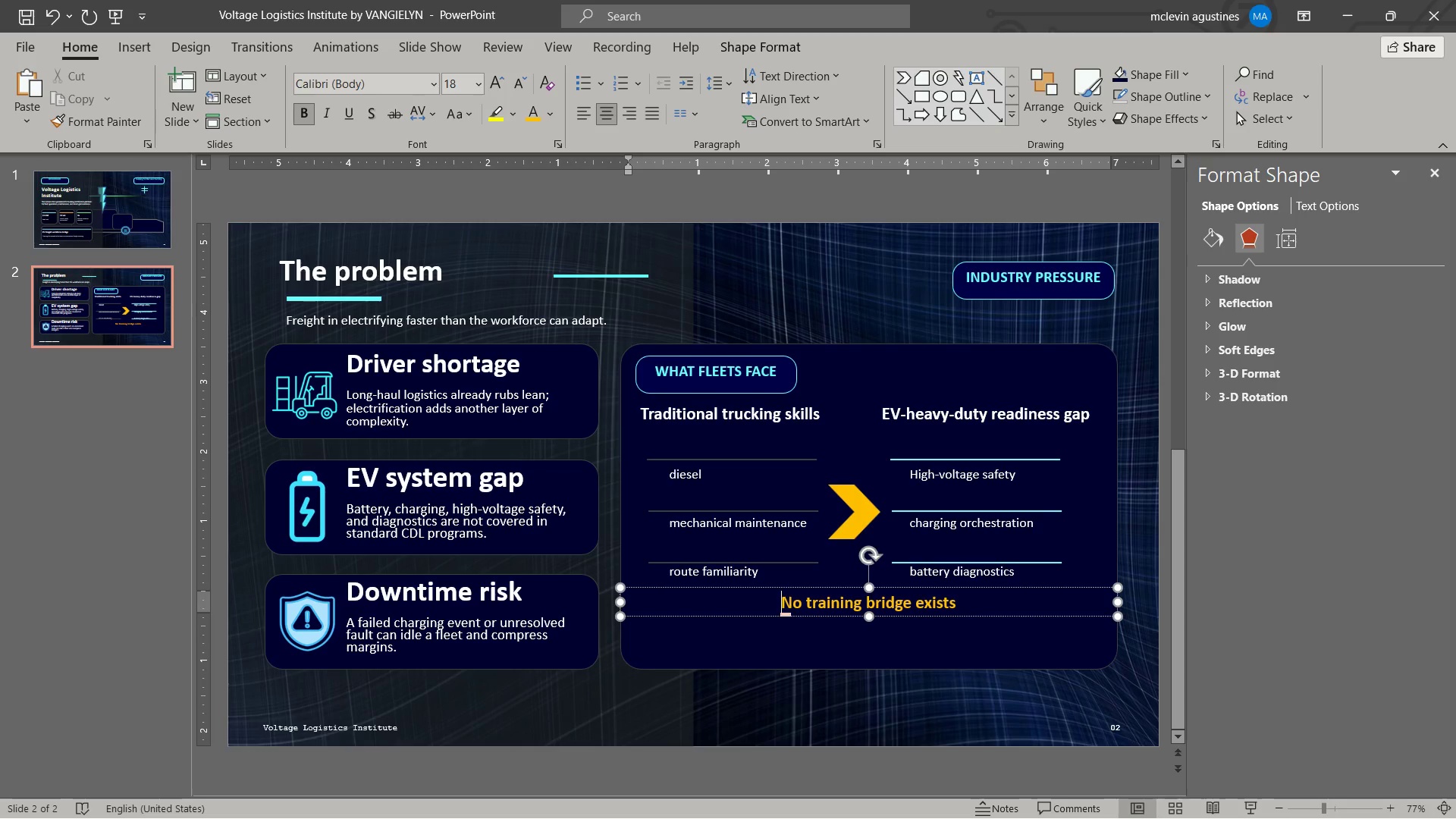 
key(Control+L)
 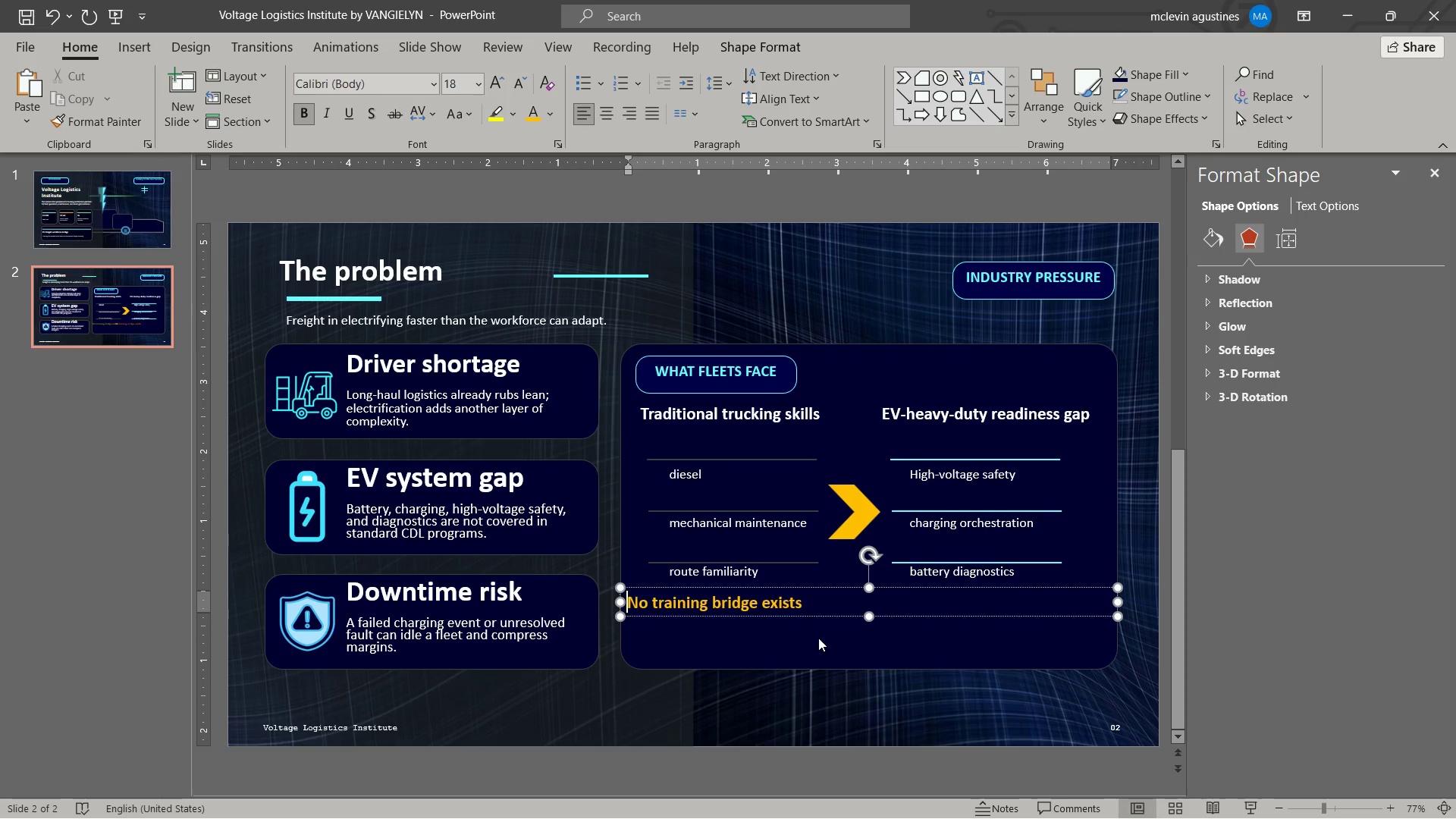 
key(Control+E)
 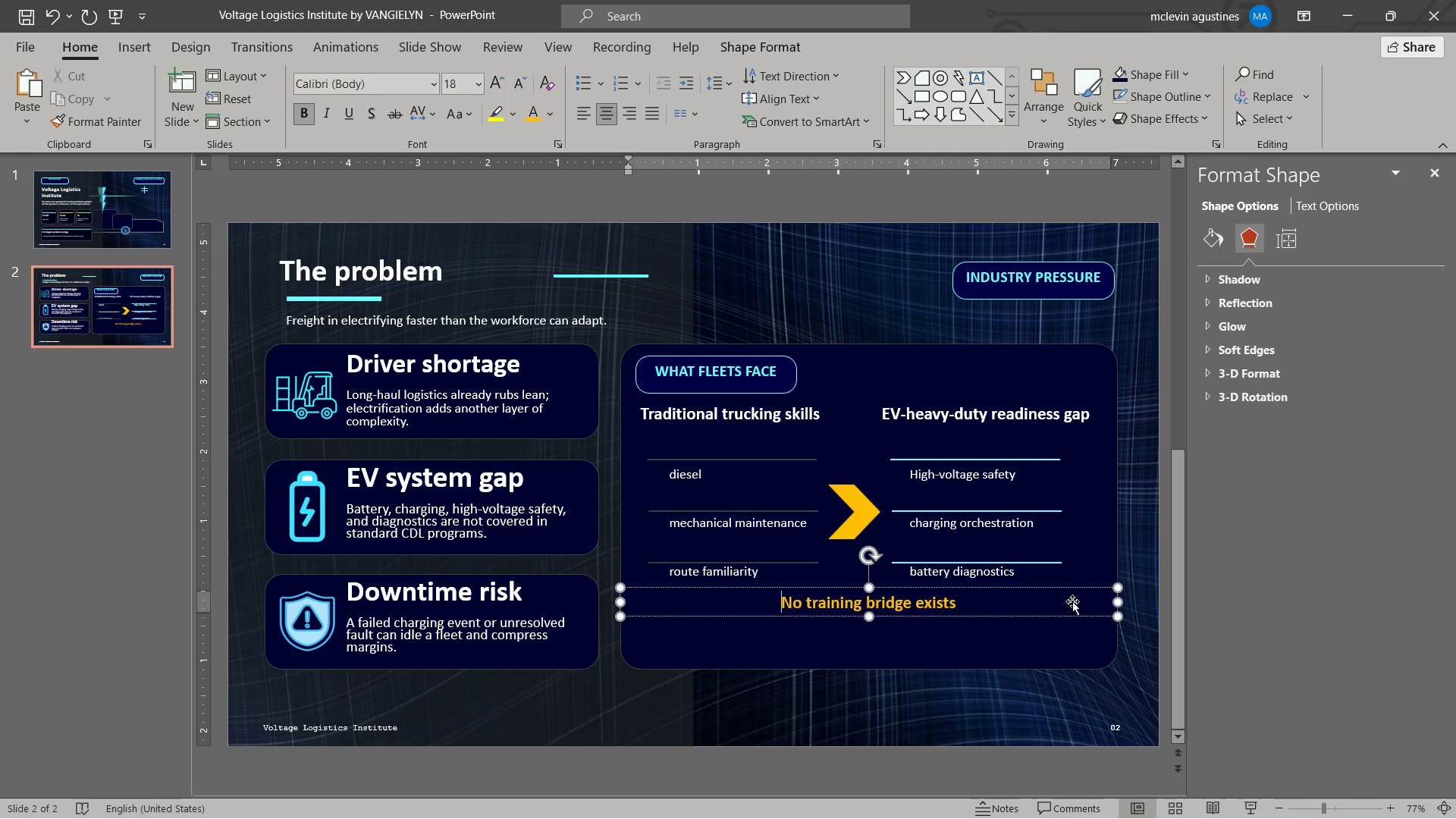 
key(Escape)
 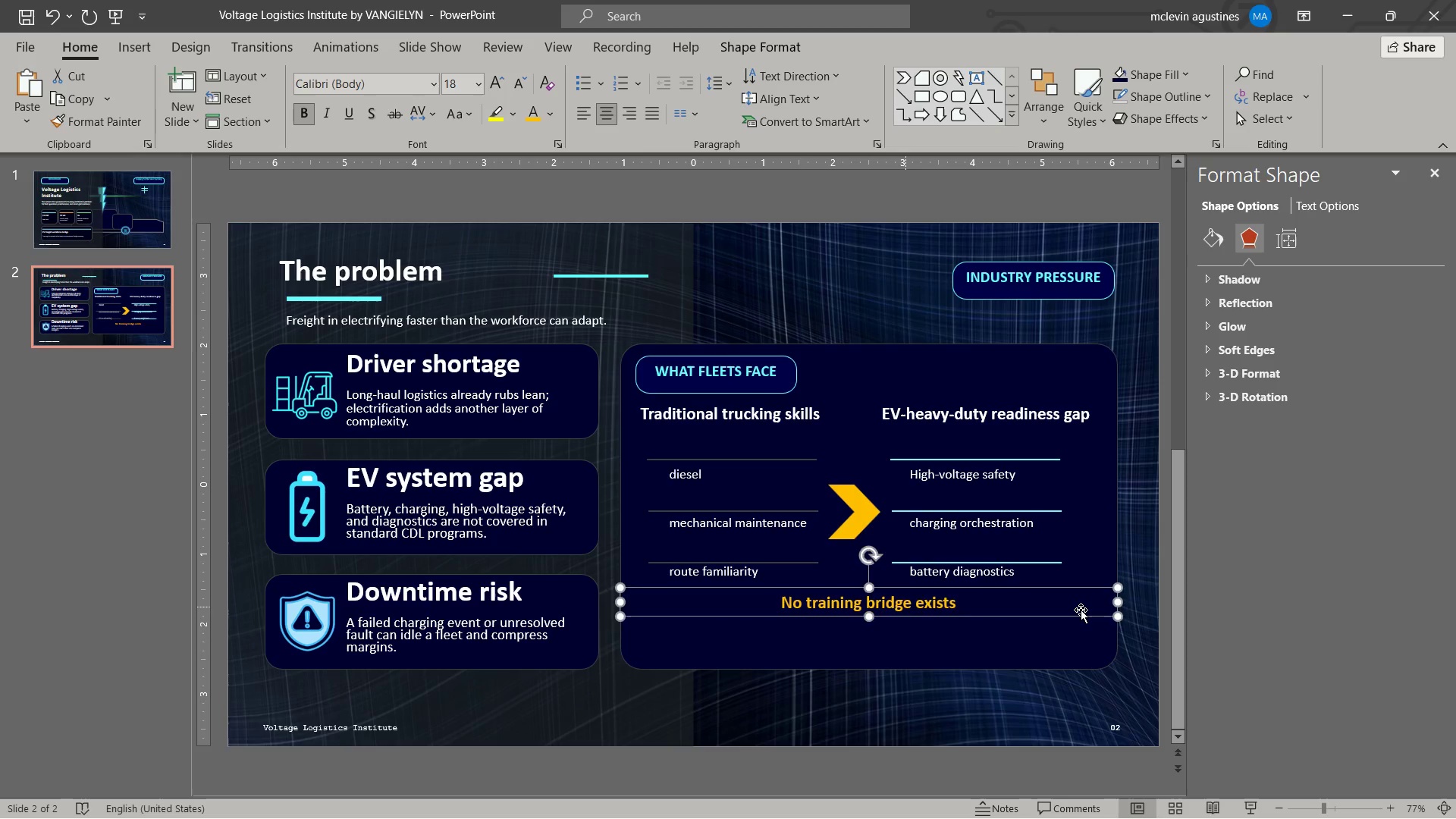 
key(Escape)
 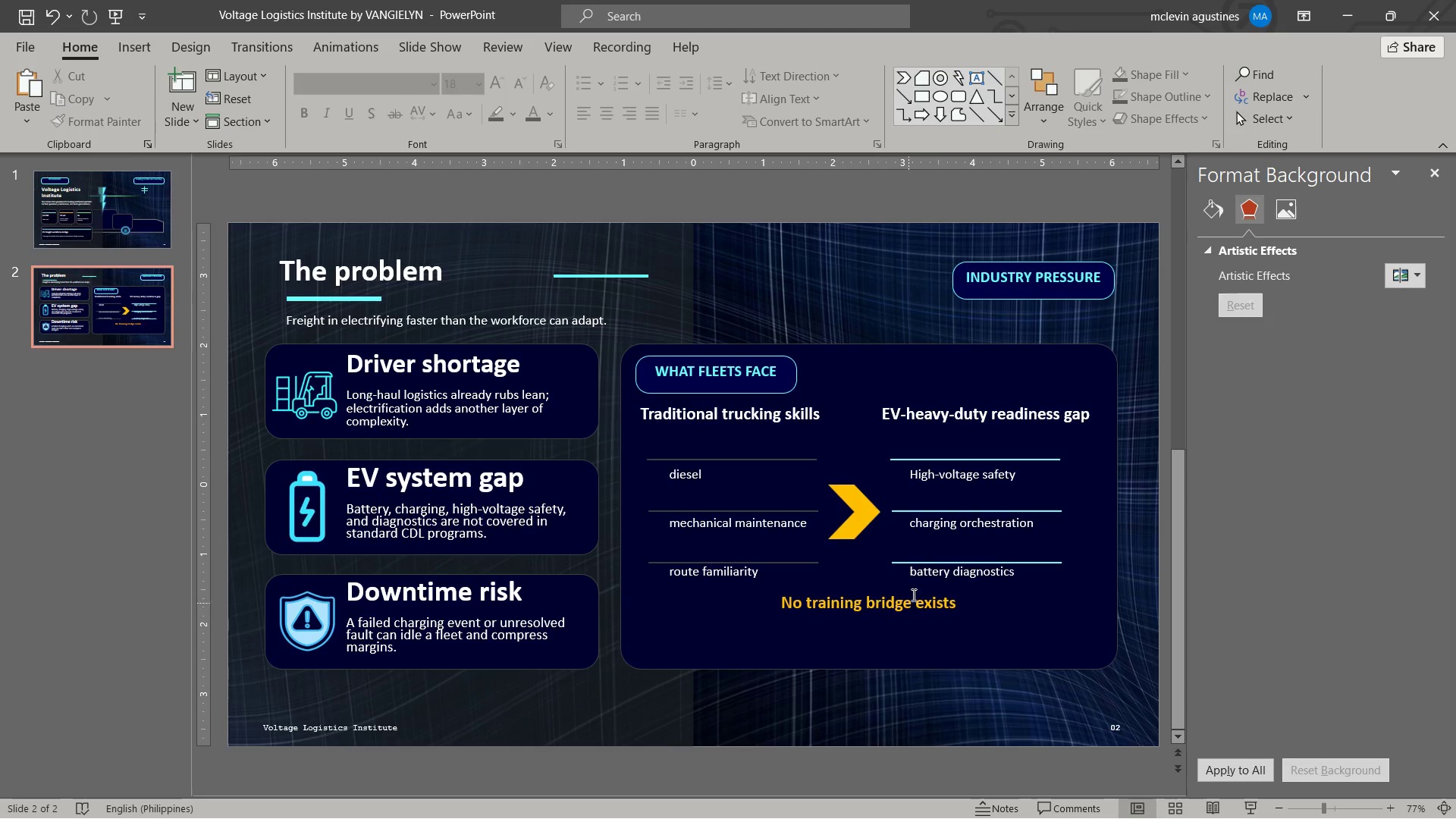 
wait(6.64)
 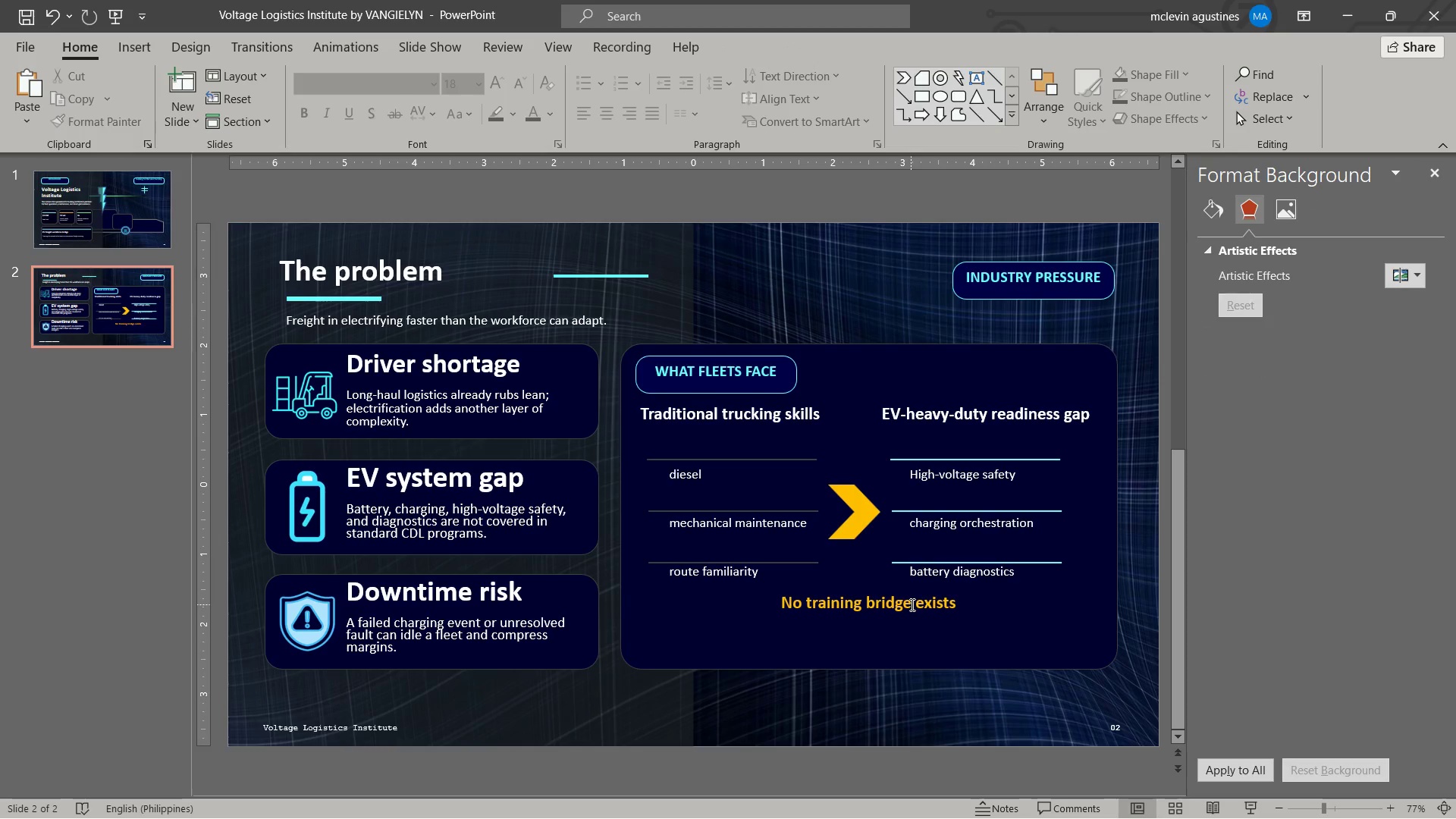 
left_click([909, 607])
 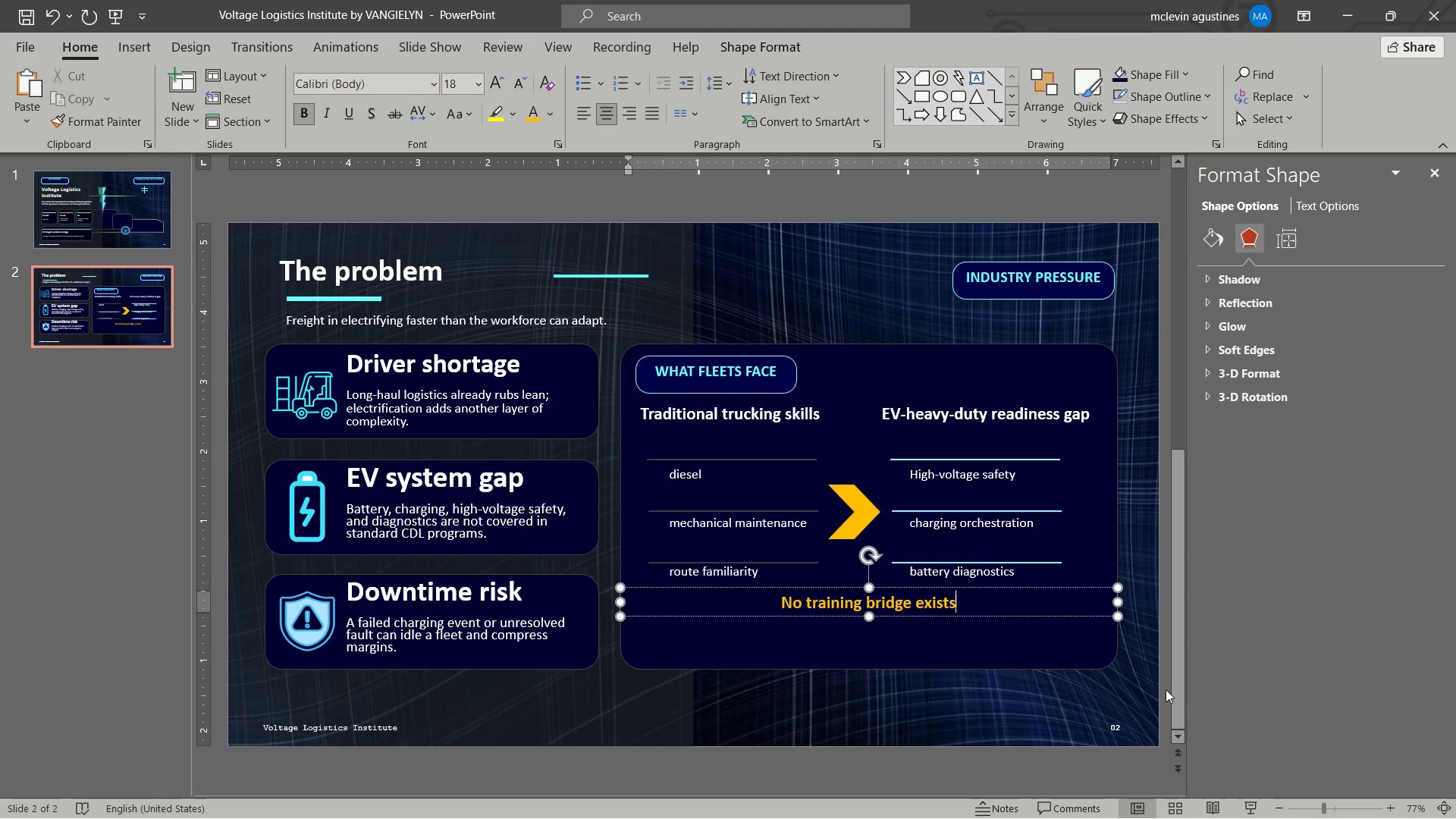 
key(Enter)
 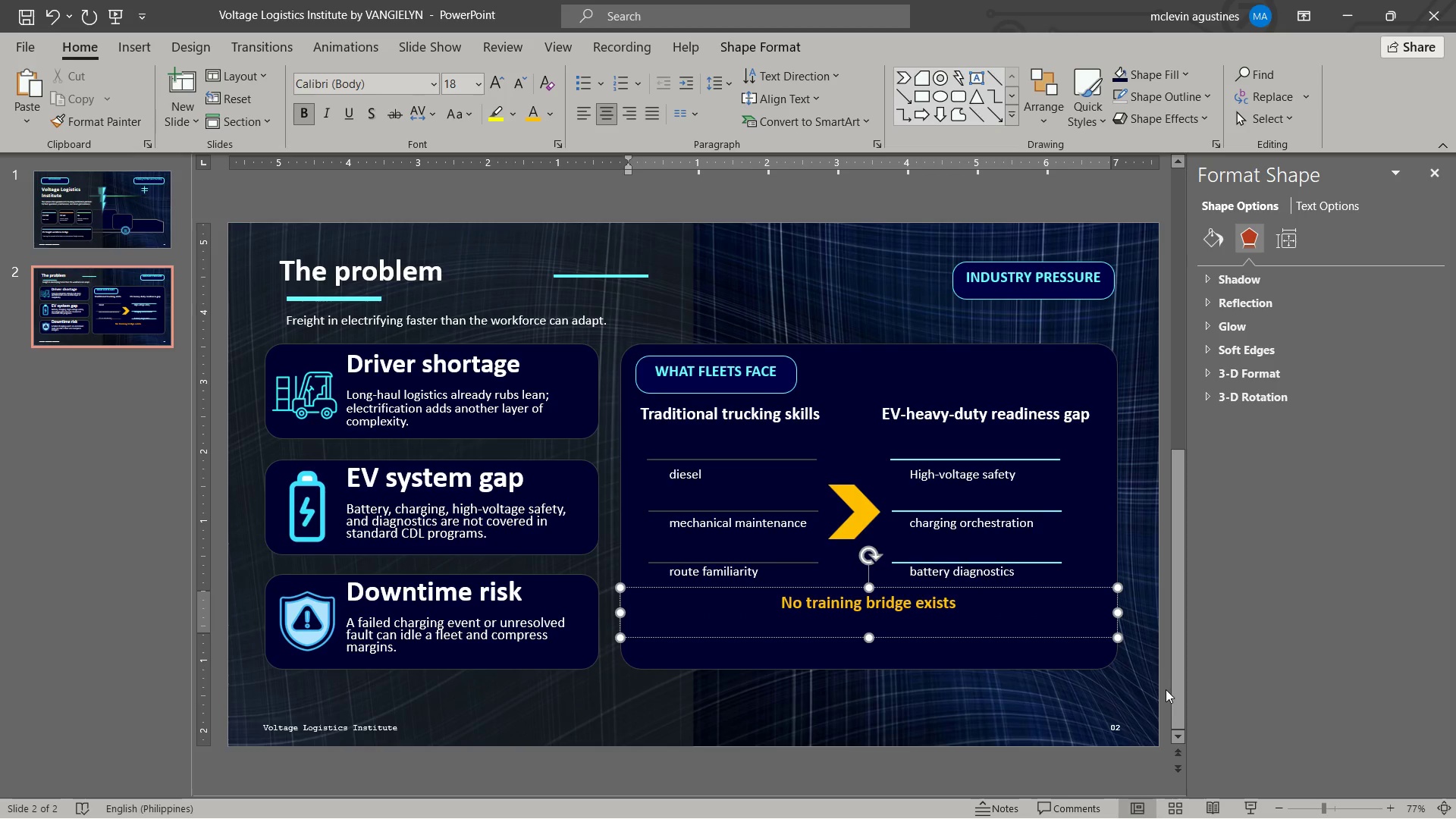 
key(Enter)
 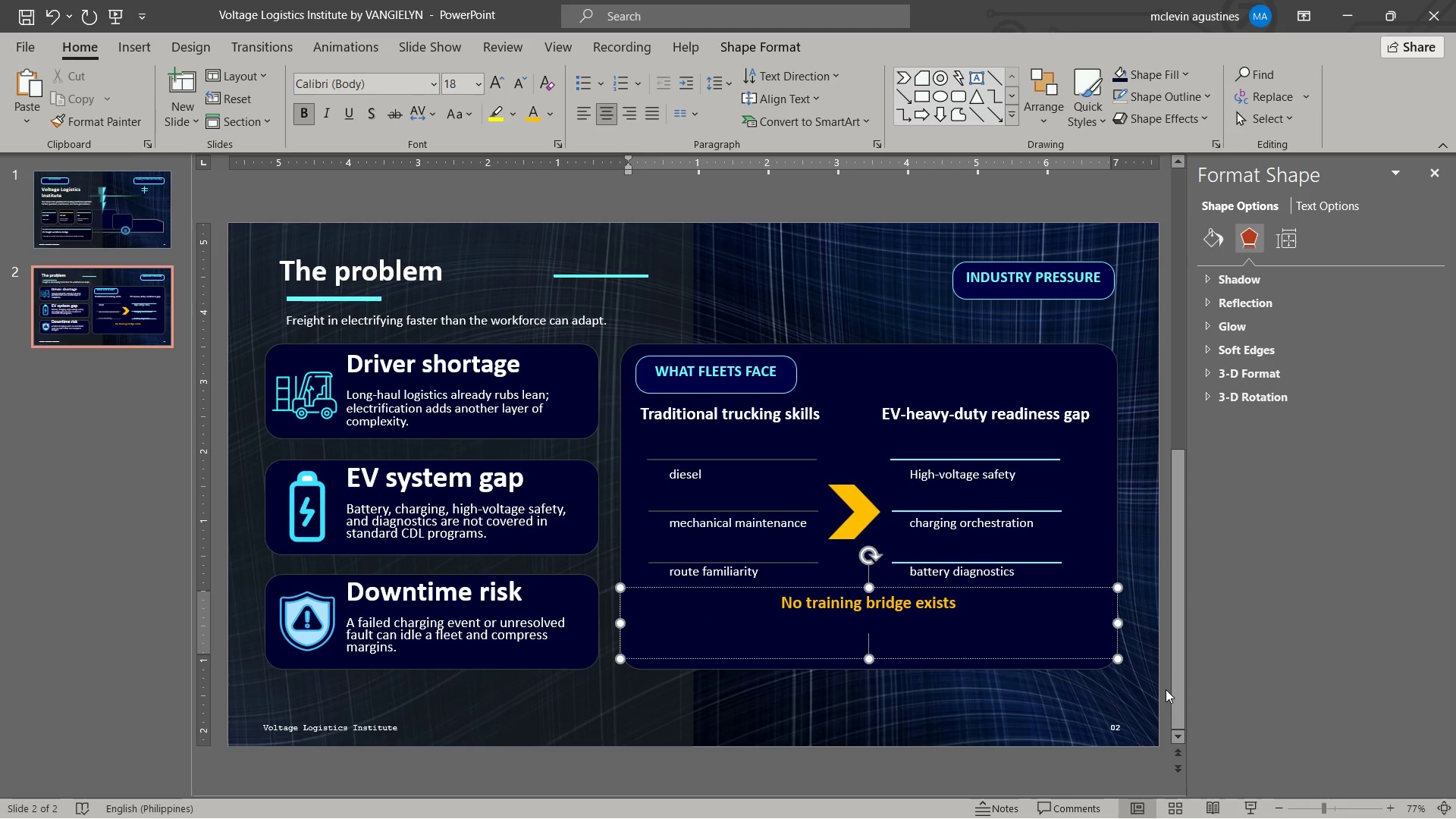 
type(the)
key(Backspace)
type(at gap creates a new category for specialized)
 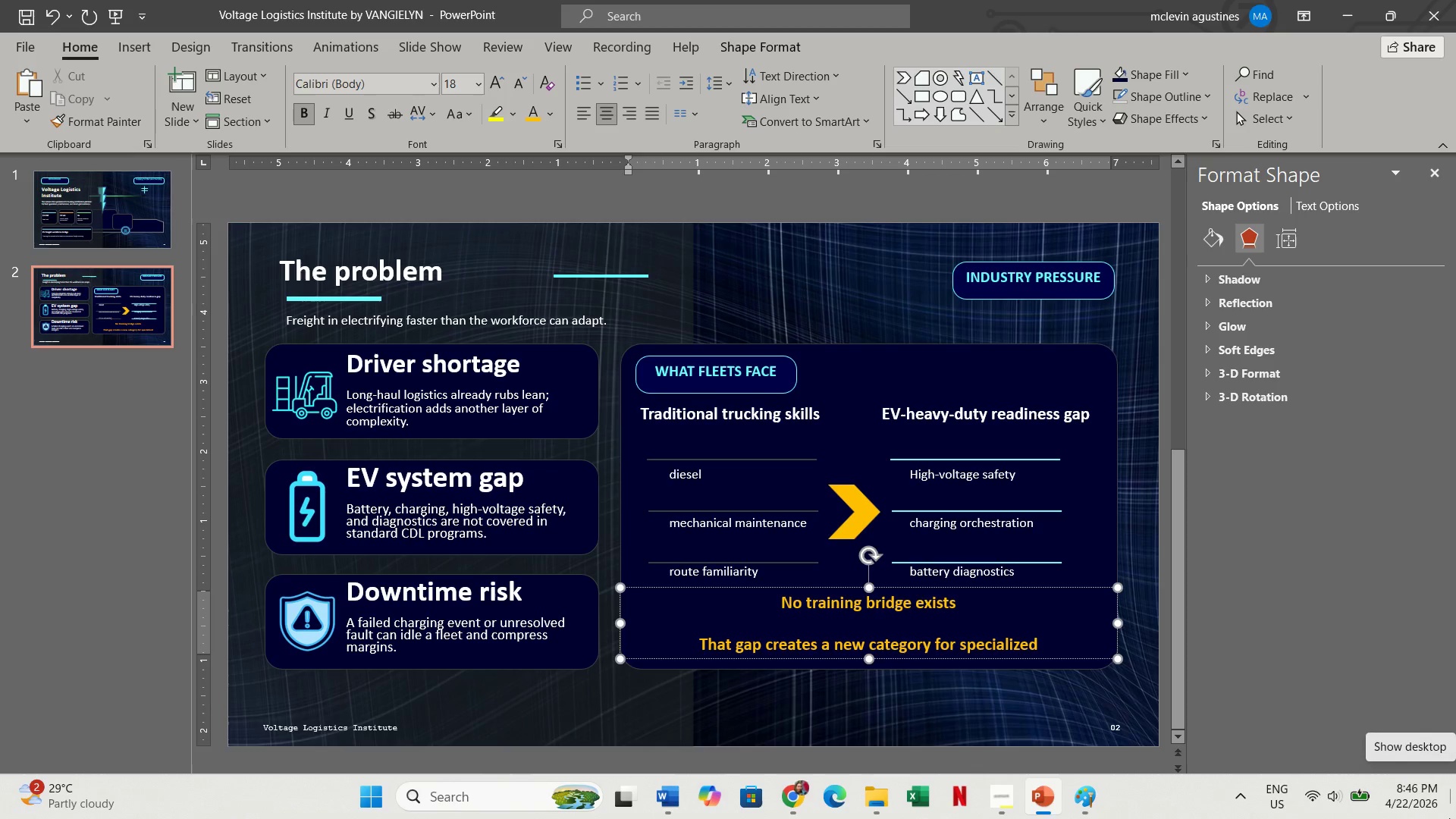 
wait(23.88)
 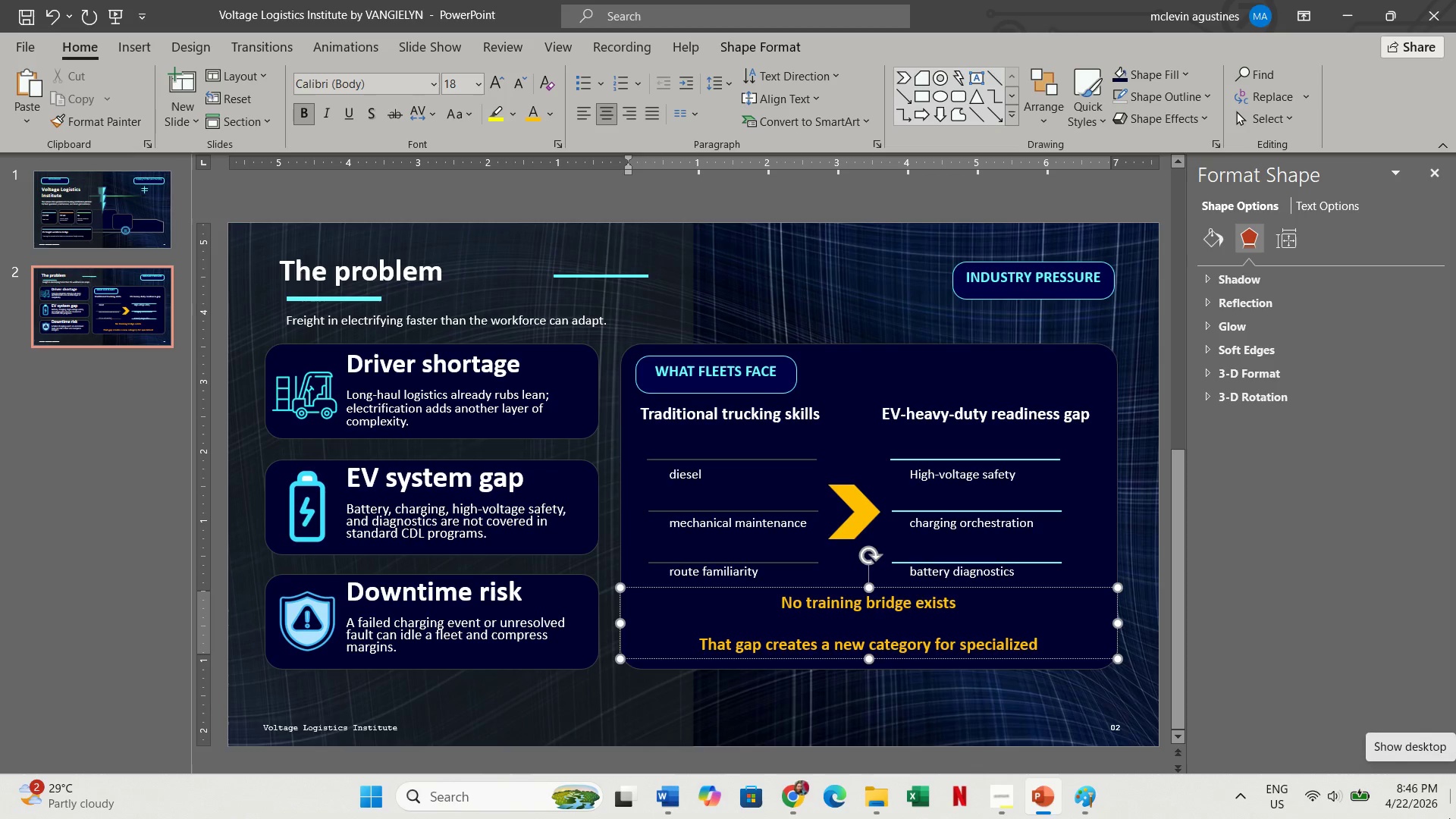 
type( vocatinal training)
 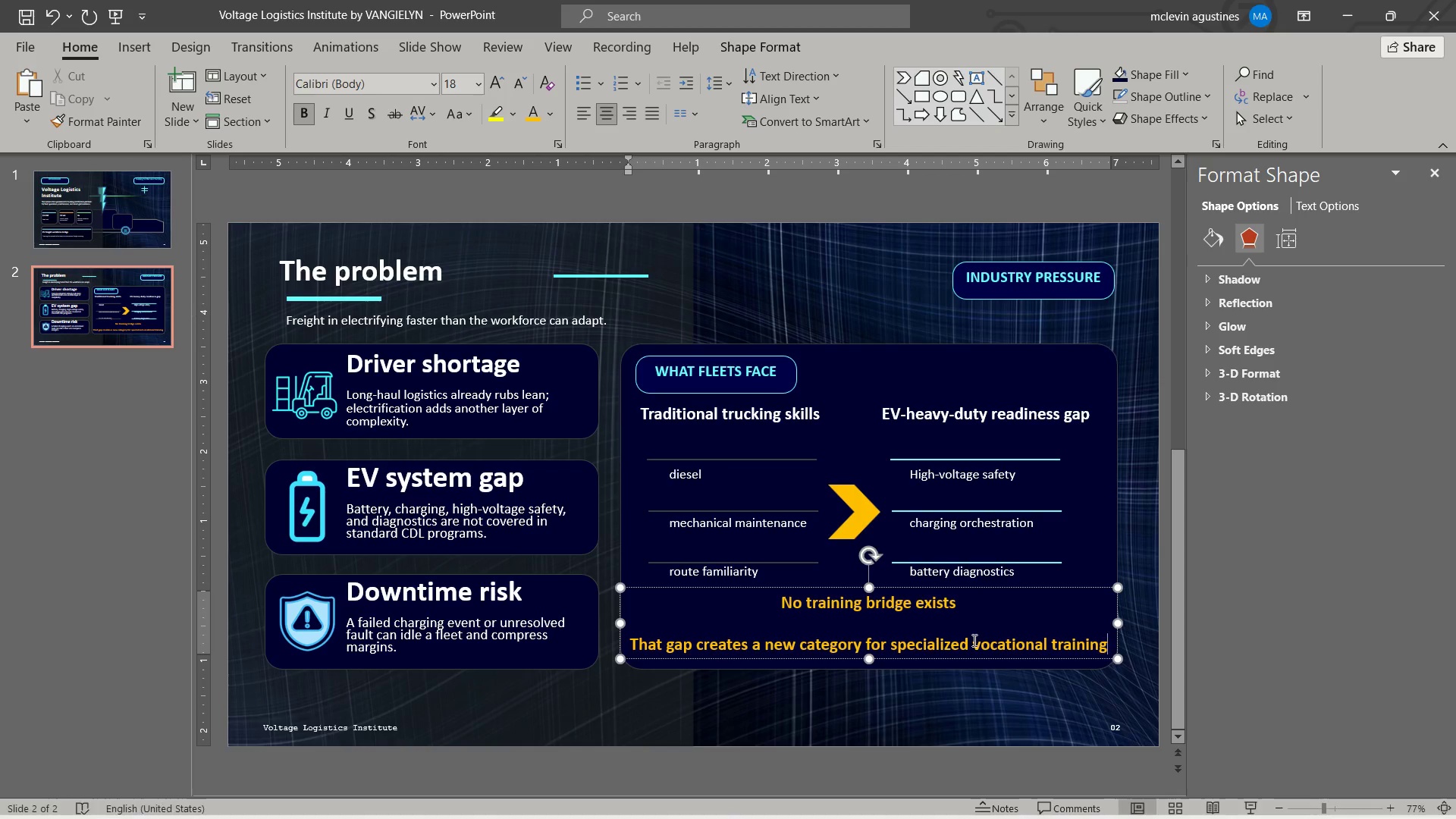 
hold_key(key=ShiftLeft, duration=0.64)
left_click([632, 643])
 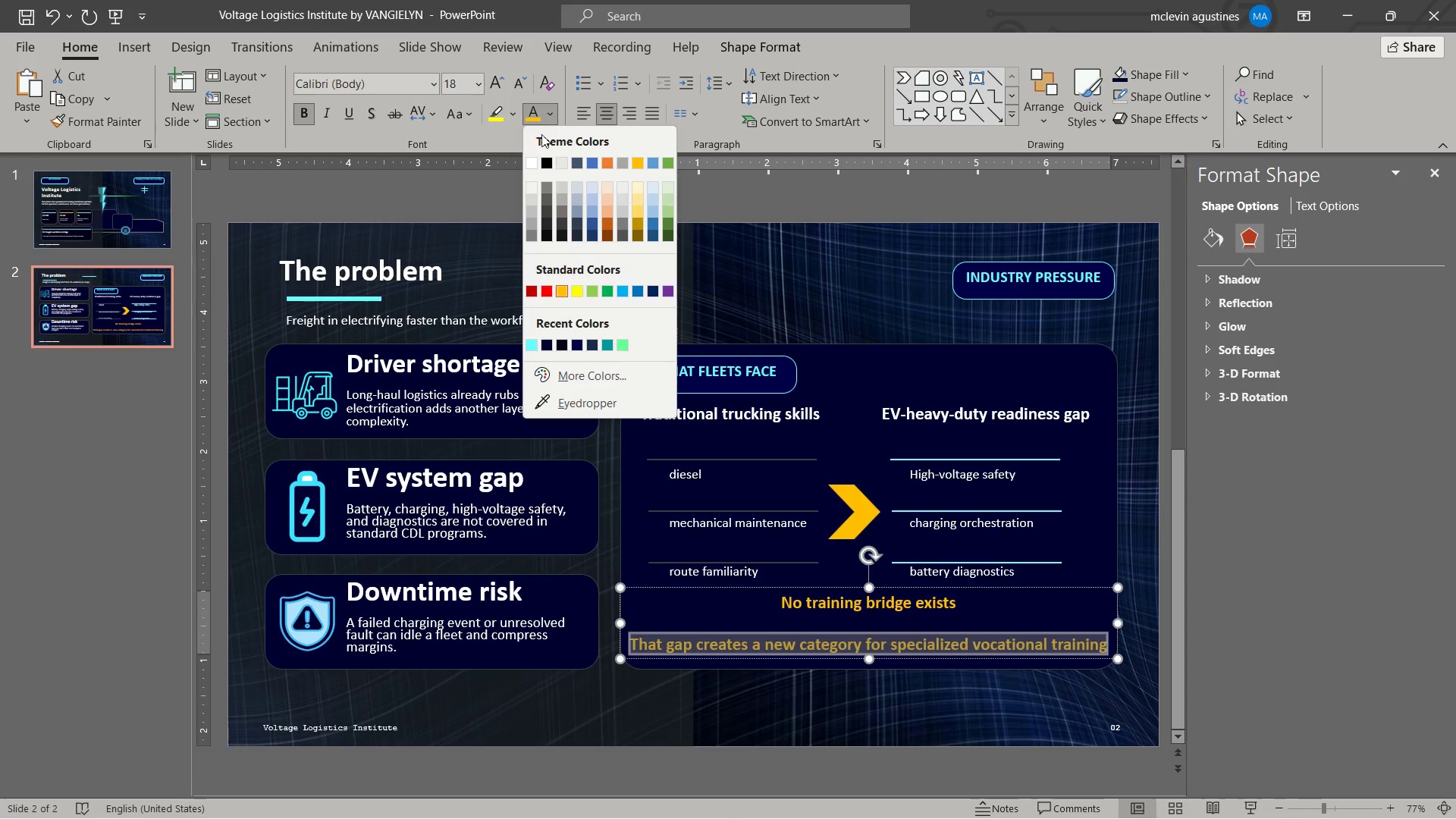 
left_click([533, 167])
 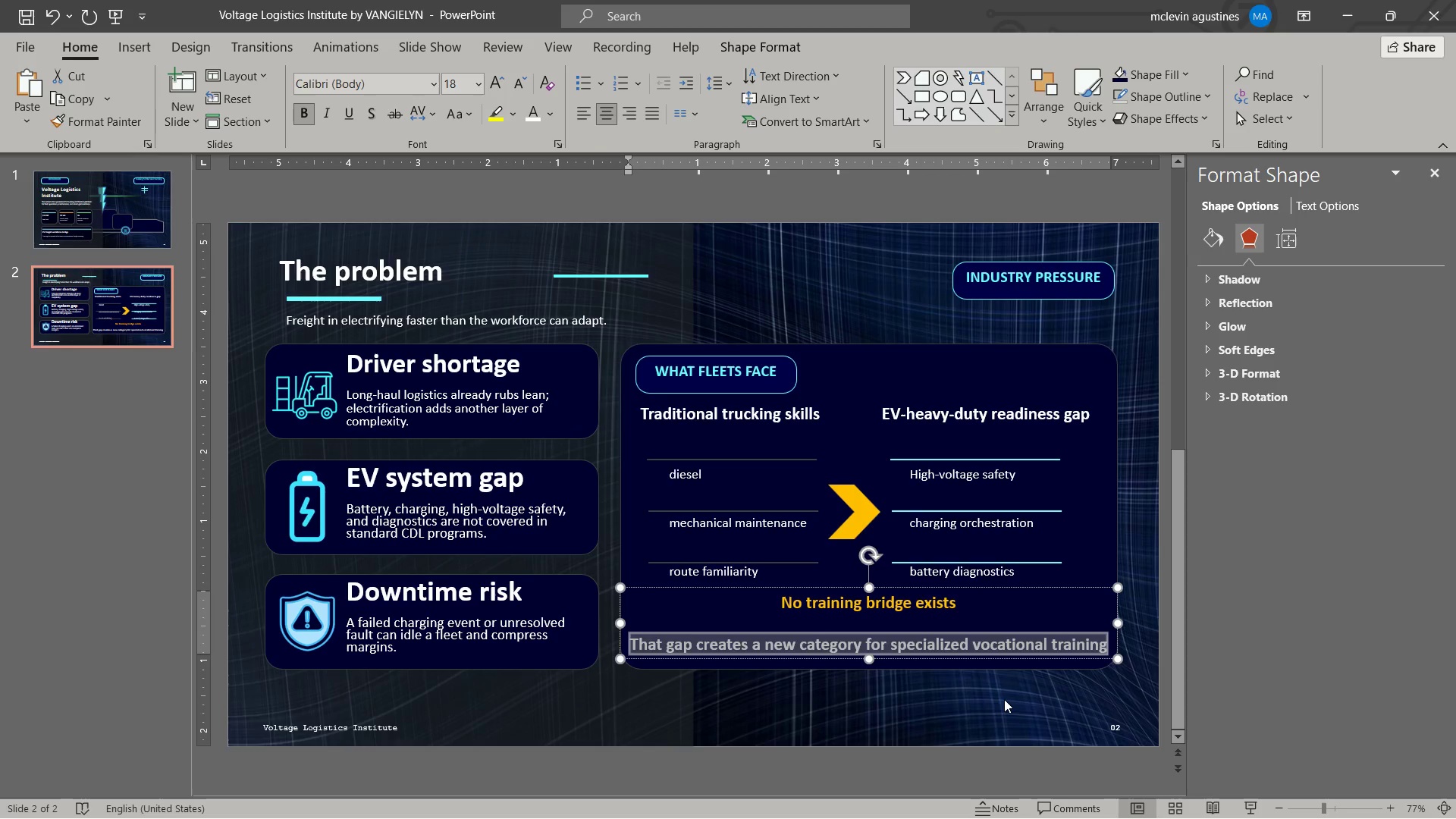 
key(Control+BracketLeft)
 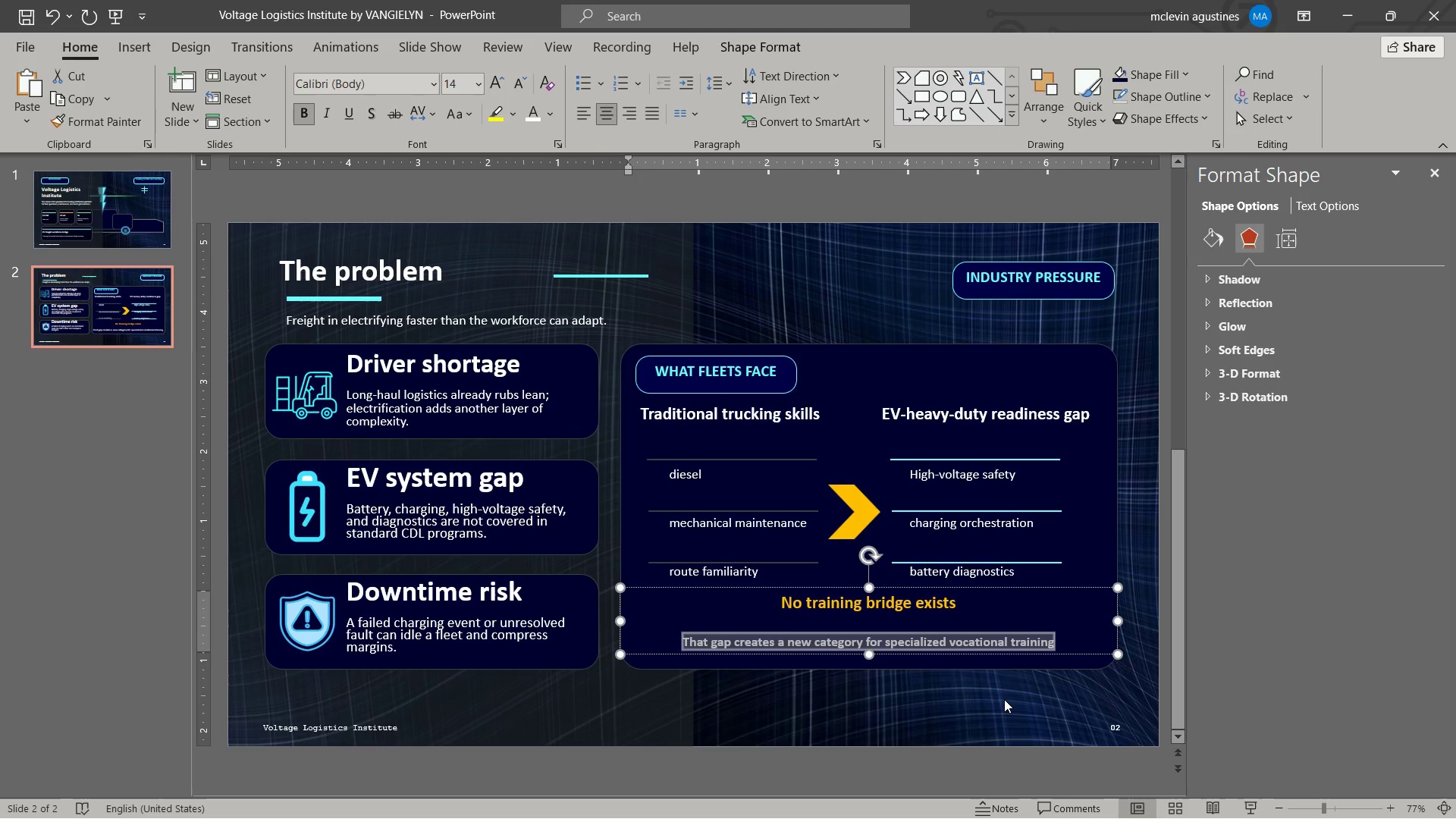 
key(Control+BracketLeft)
 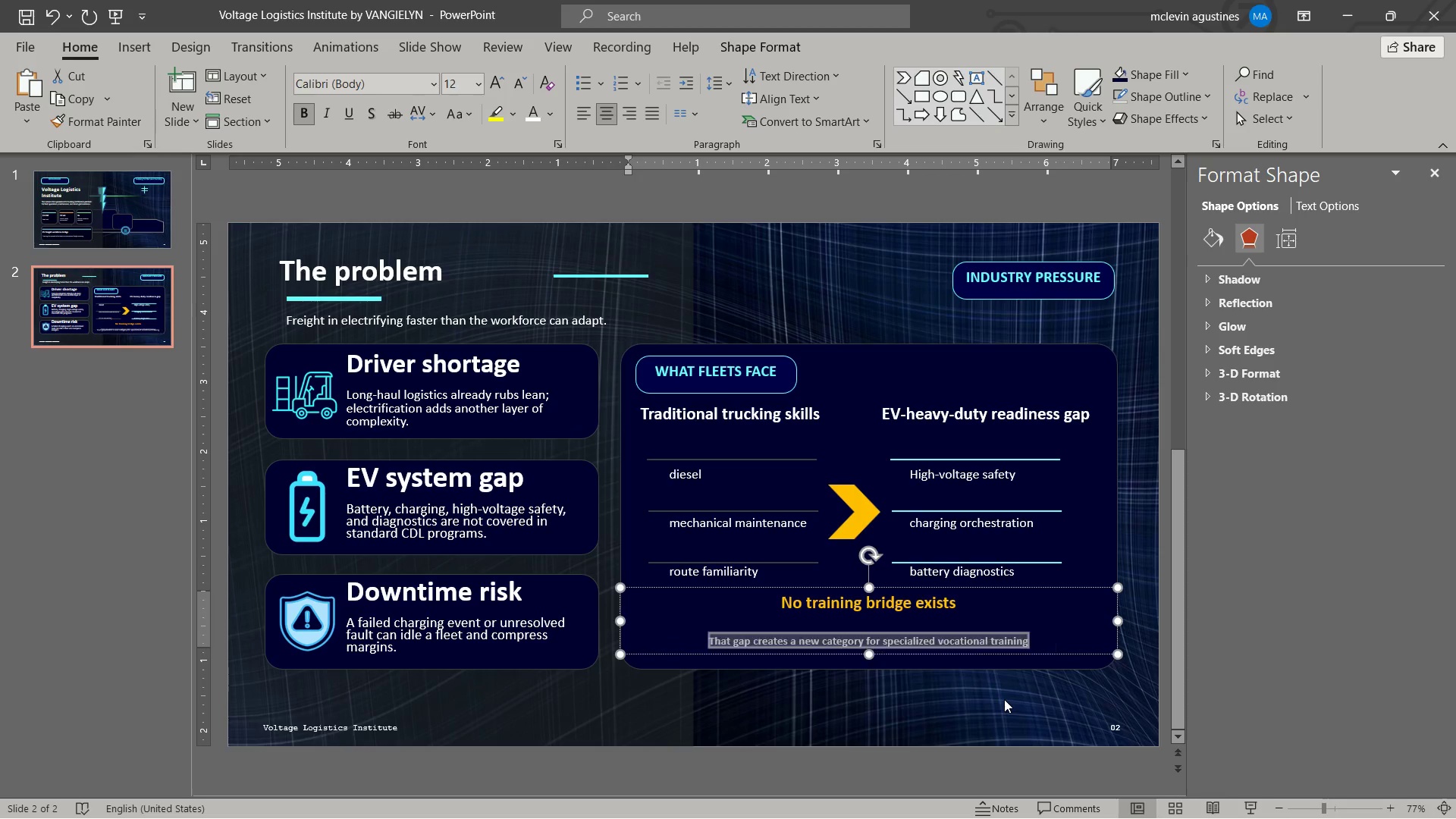 
key(Control+BracketLeft)
 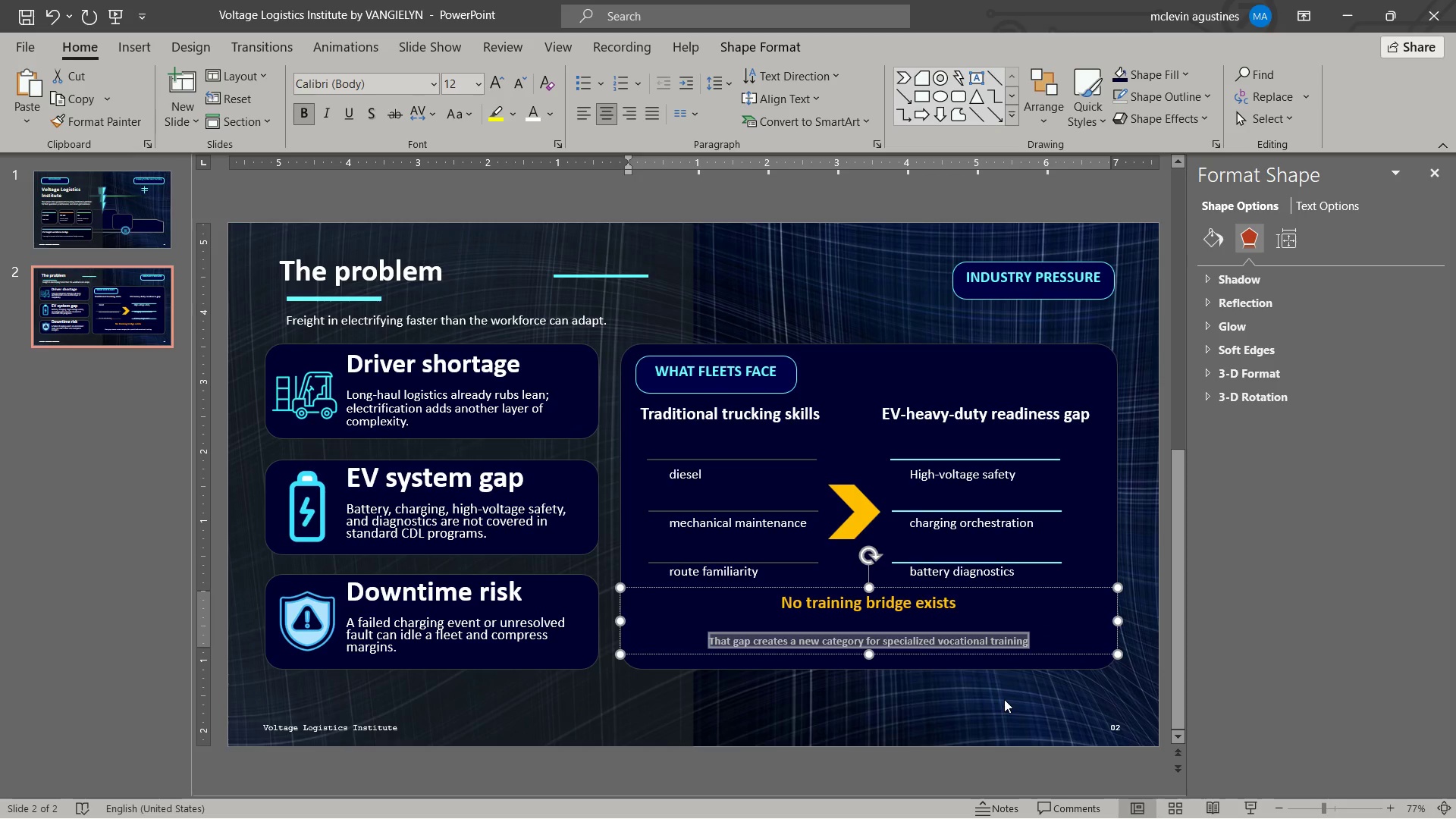 
key(Control+B)
 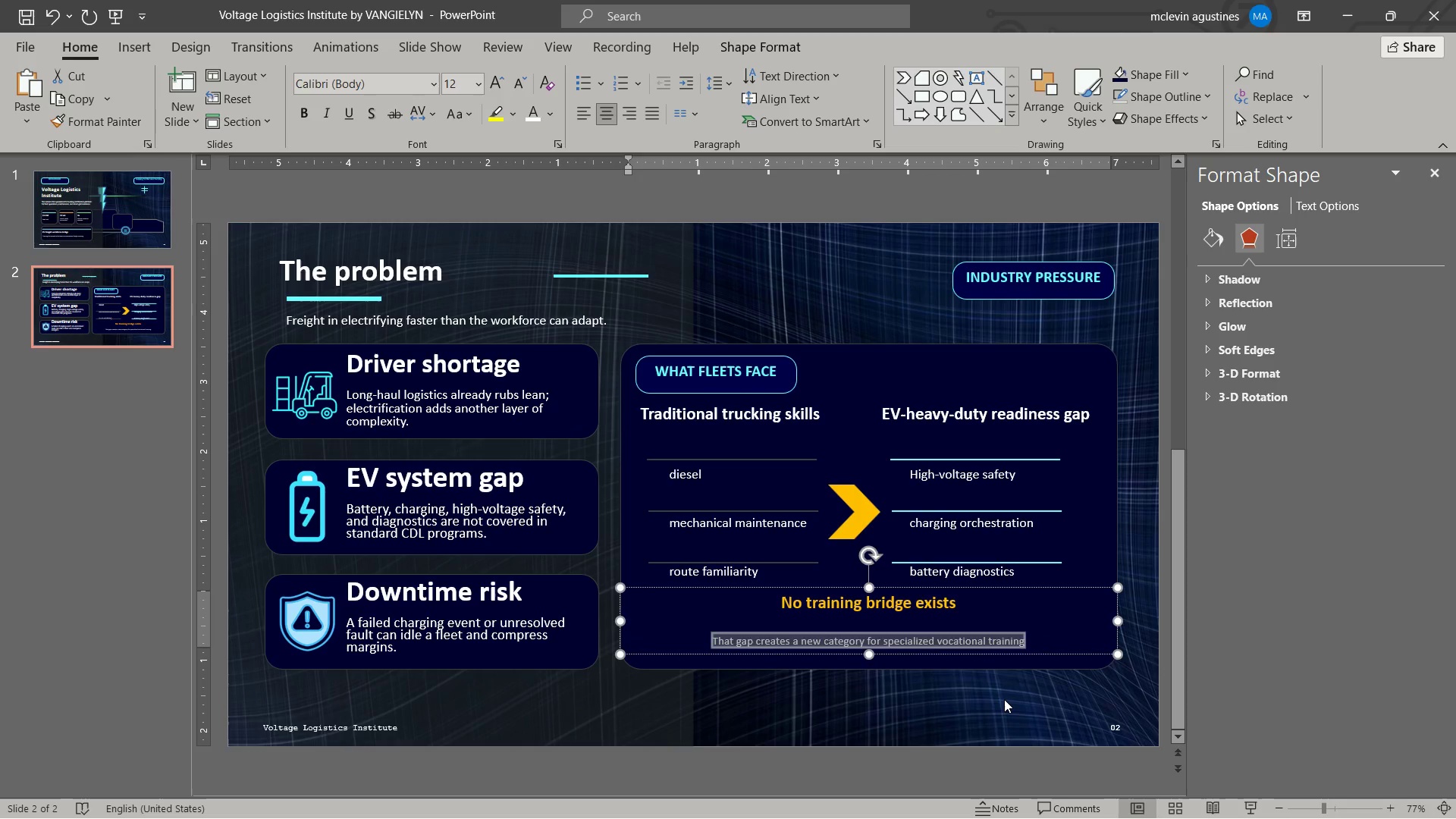 
key(Control+BracketRight)
 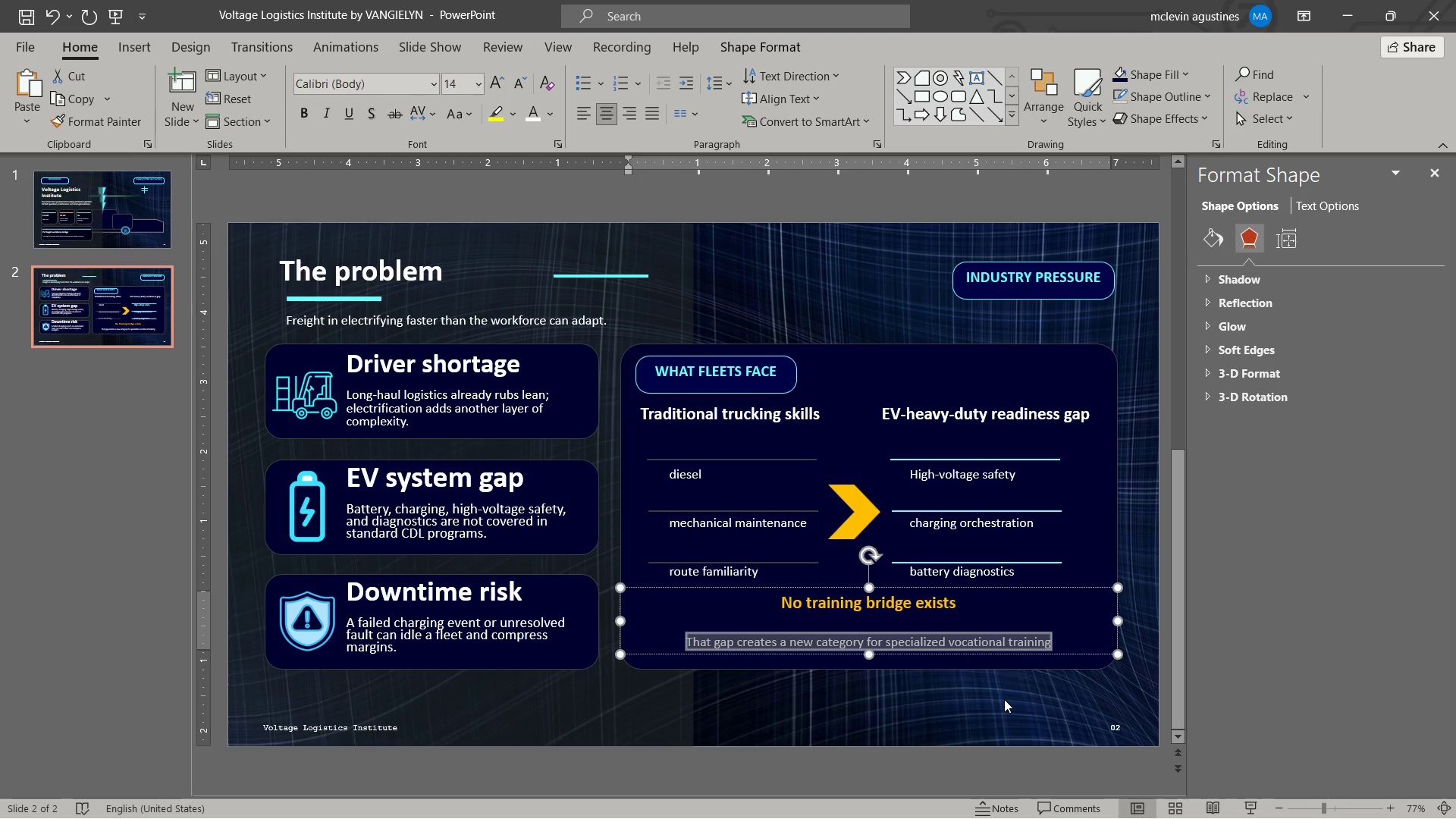 
key(Control+BracketLeft)
 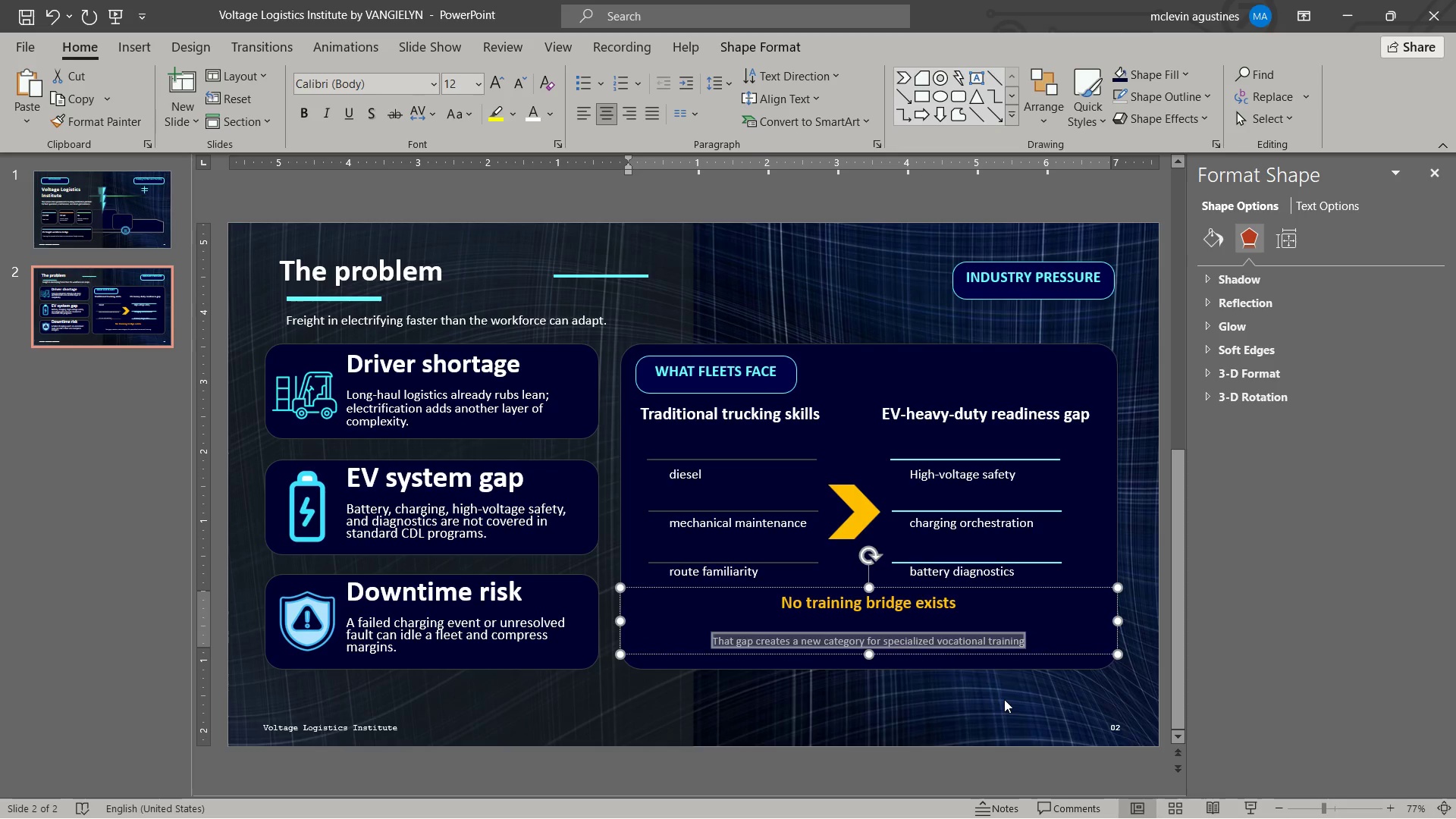 
key(Escape)
 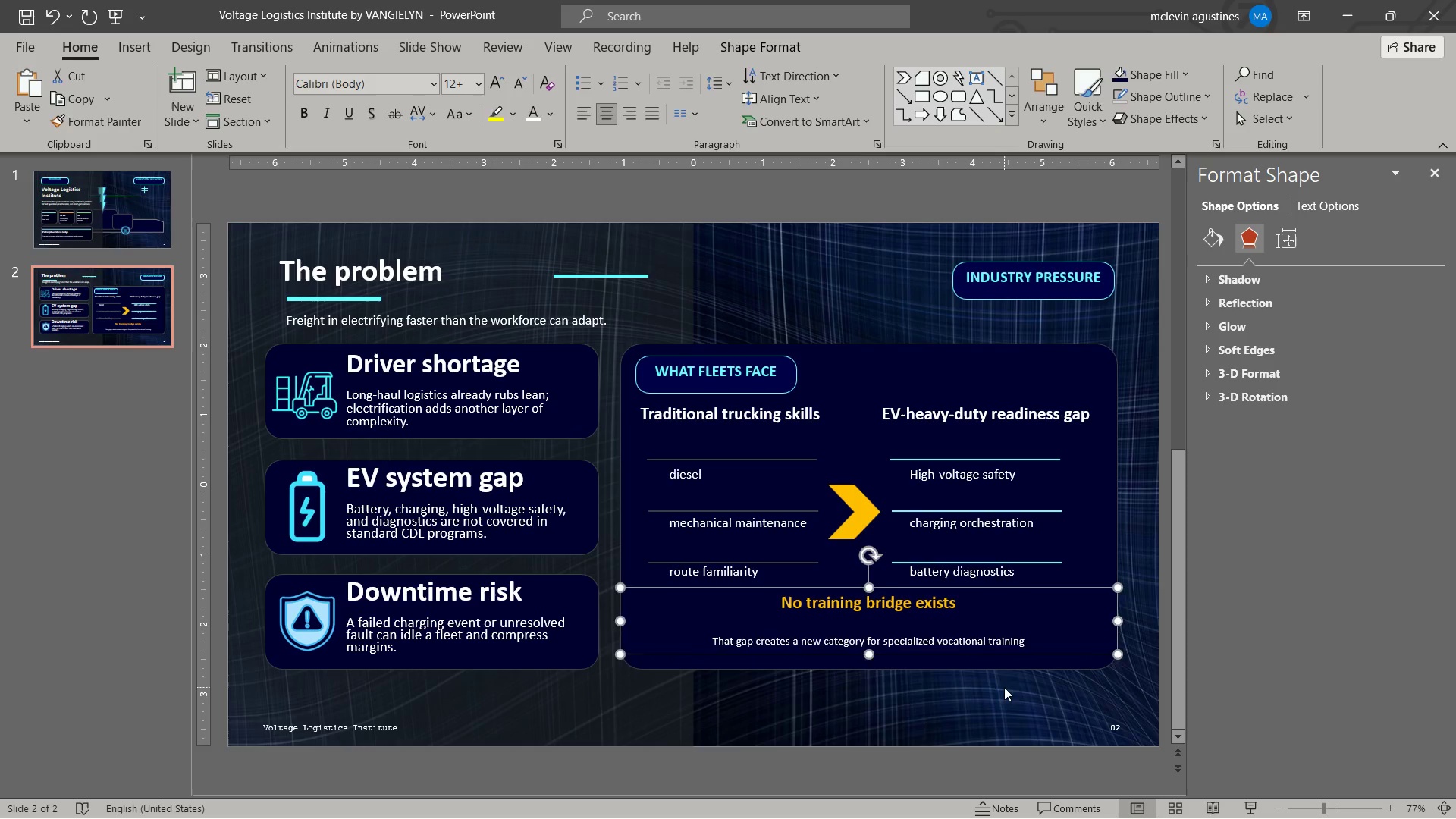 
key(Escape)
 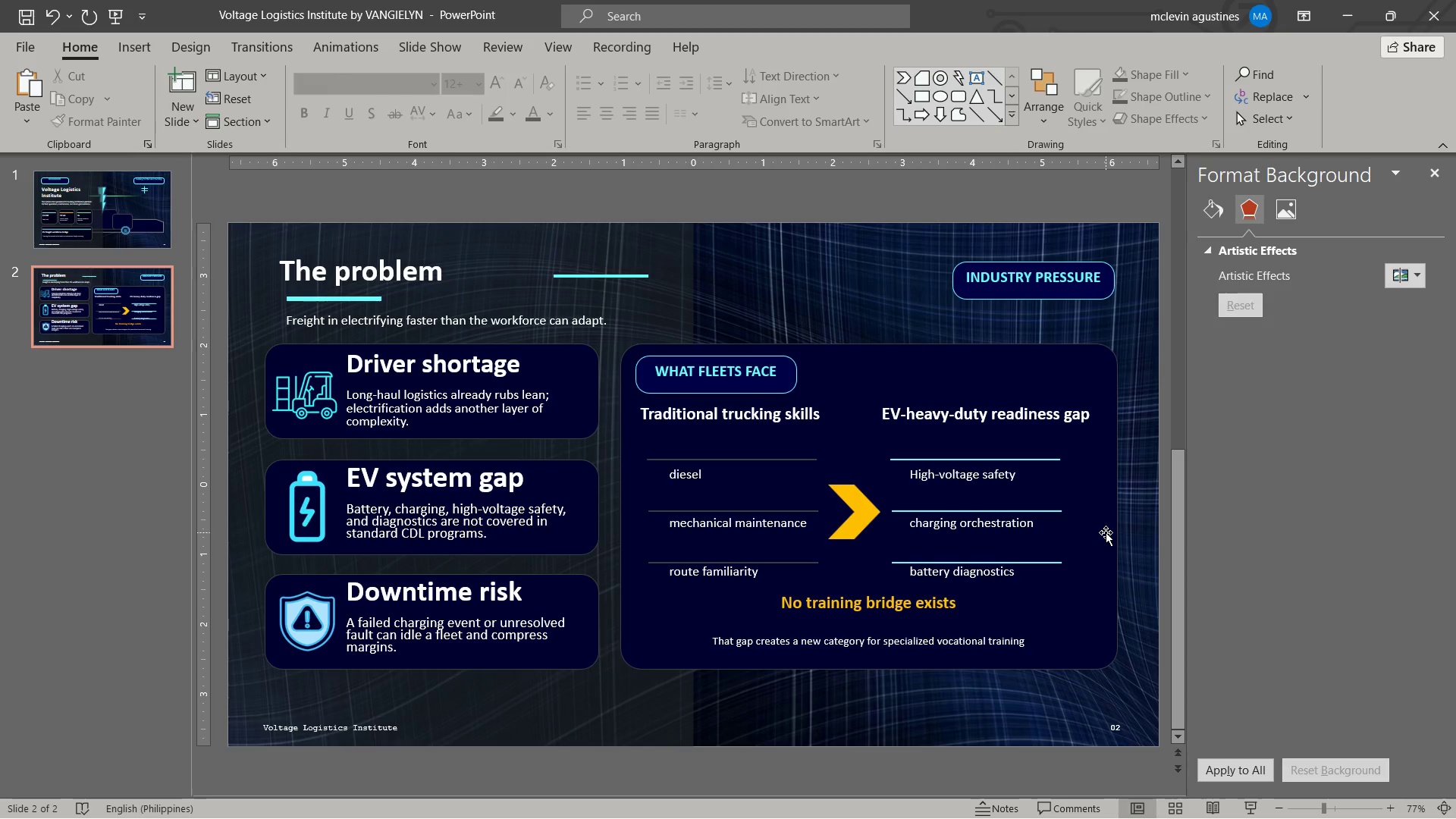 
wait(31.2)
 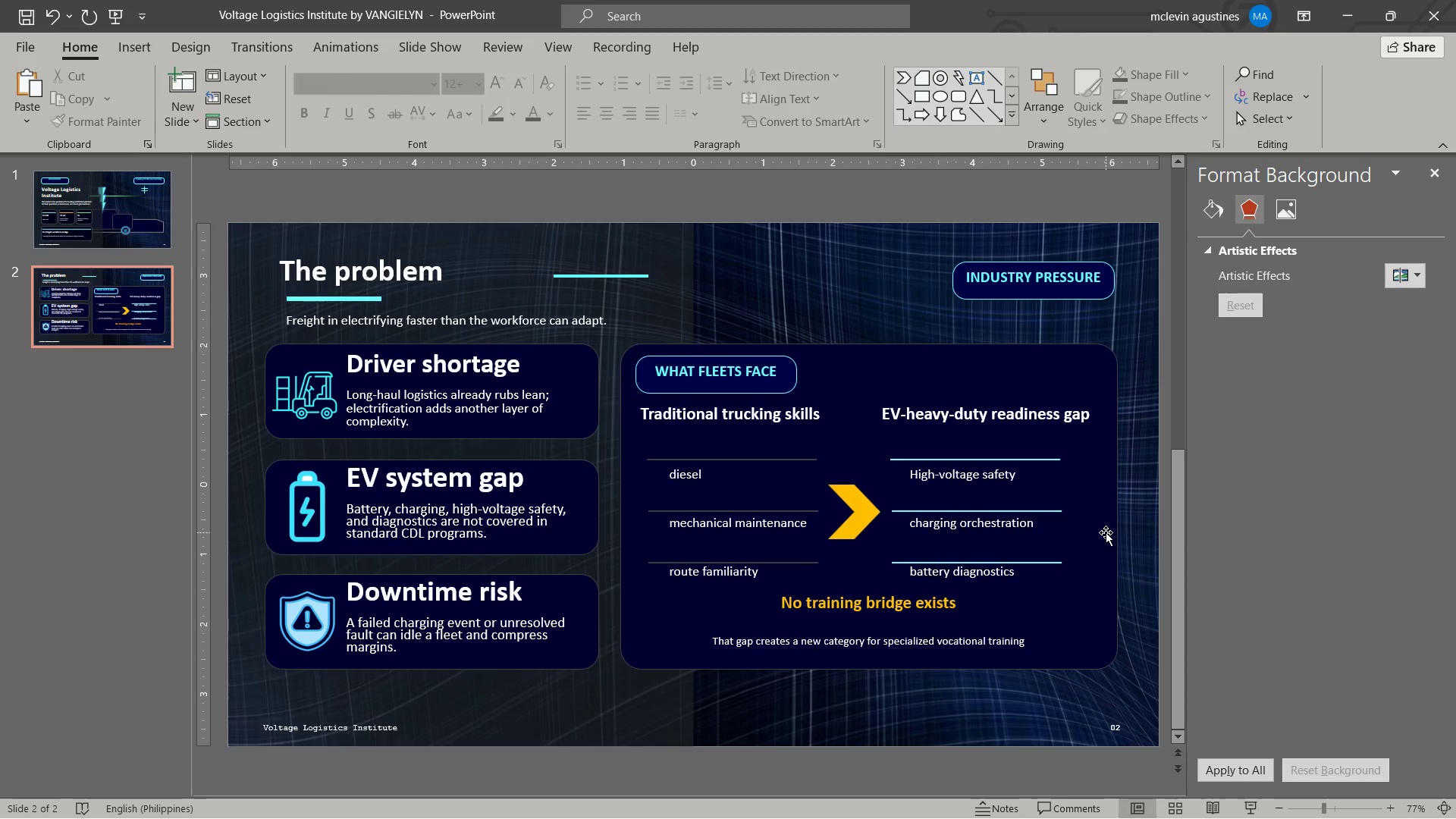 
left_click([125, 276])
 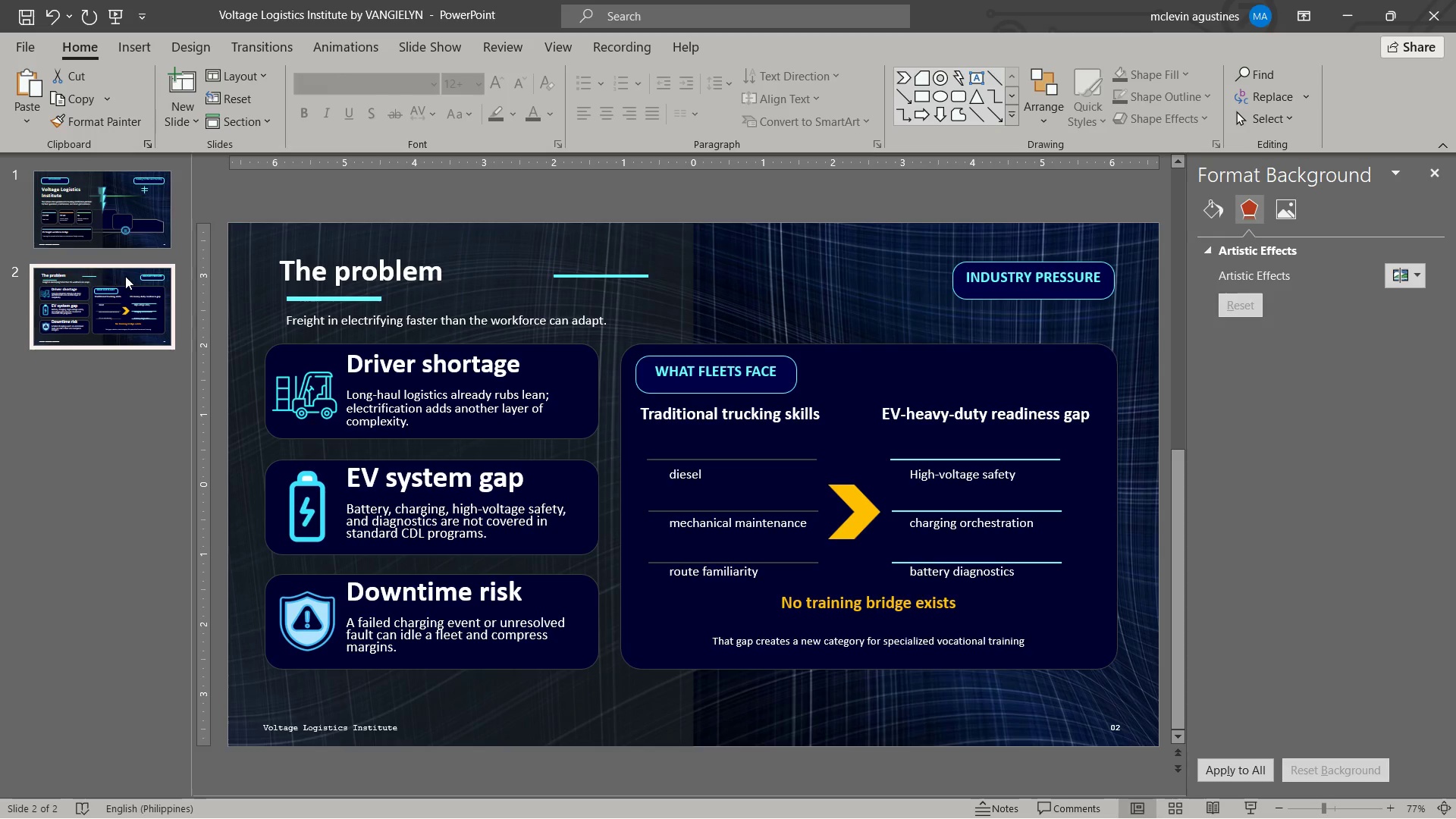 
key(Control+S)
 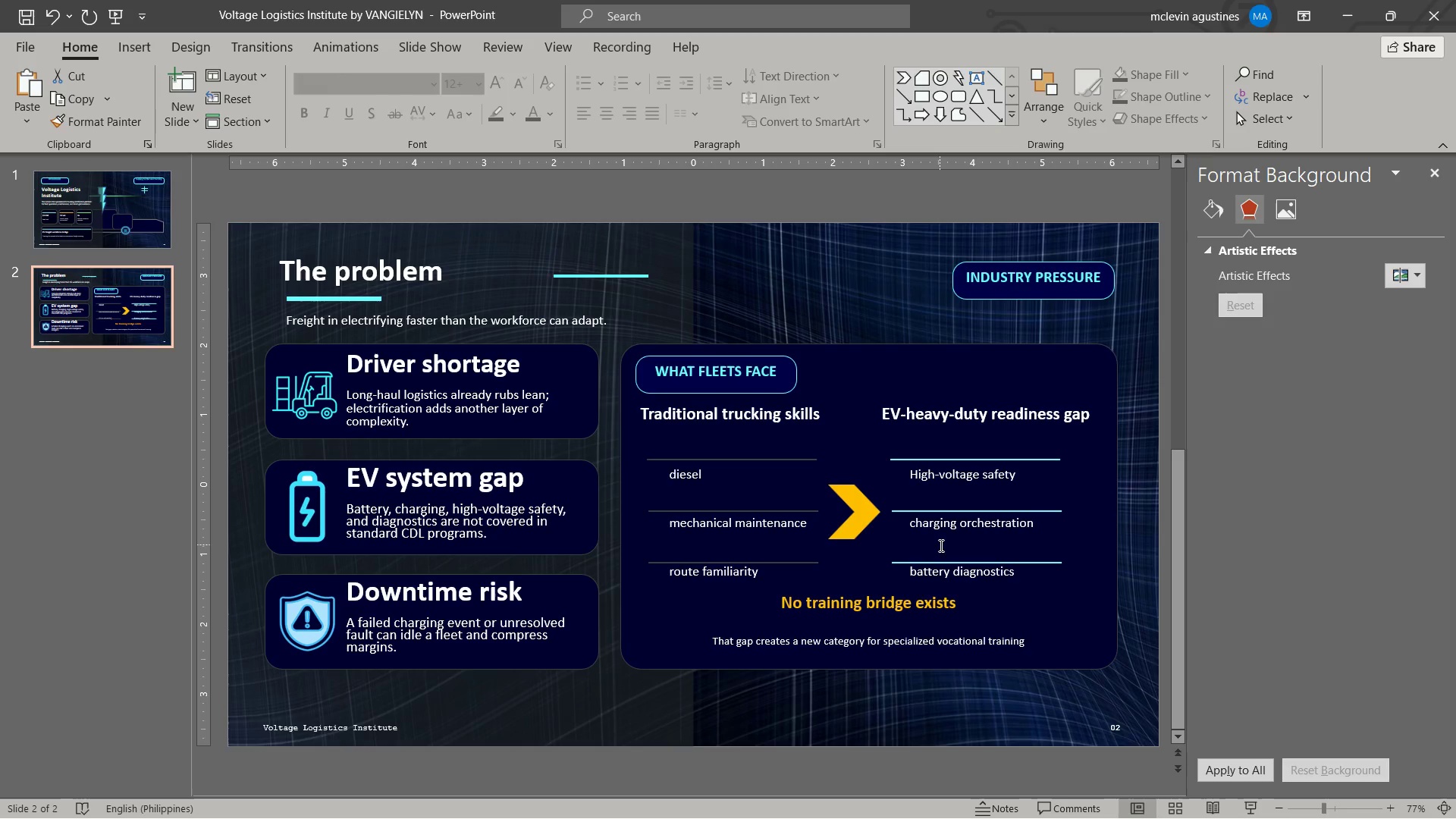 
scroll: coordinate [940, 545], scroll_direction: up, amount: 1.0
 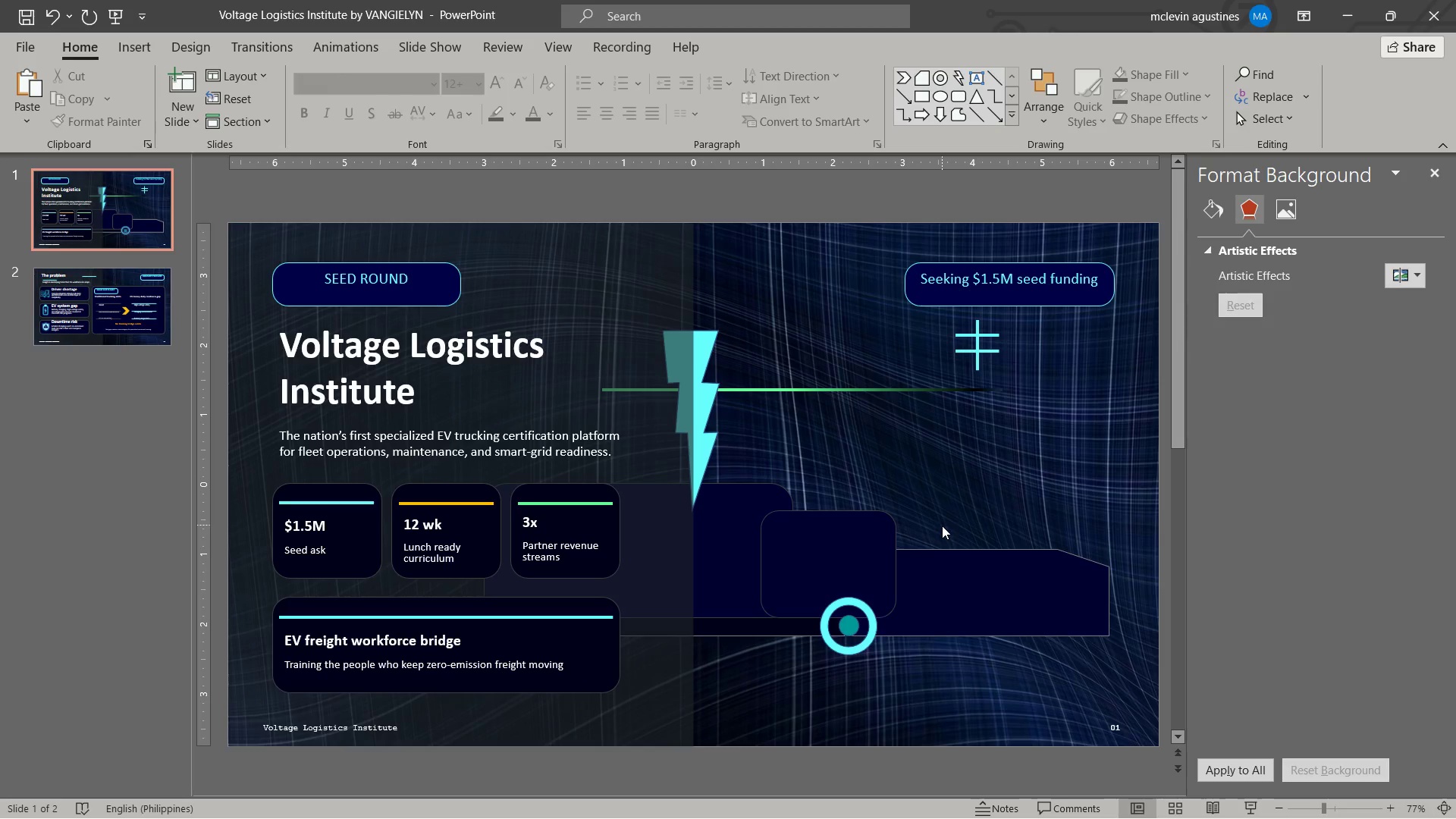 
scroll: coordinate [942, 526], scroll_direction: down, amount: 1.0
 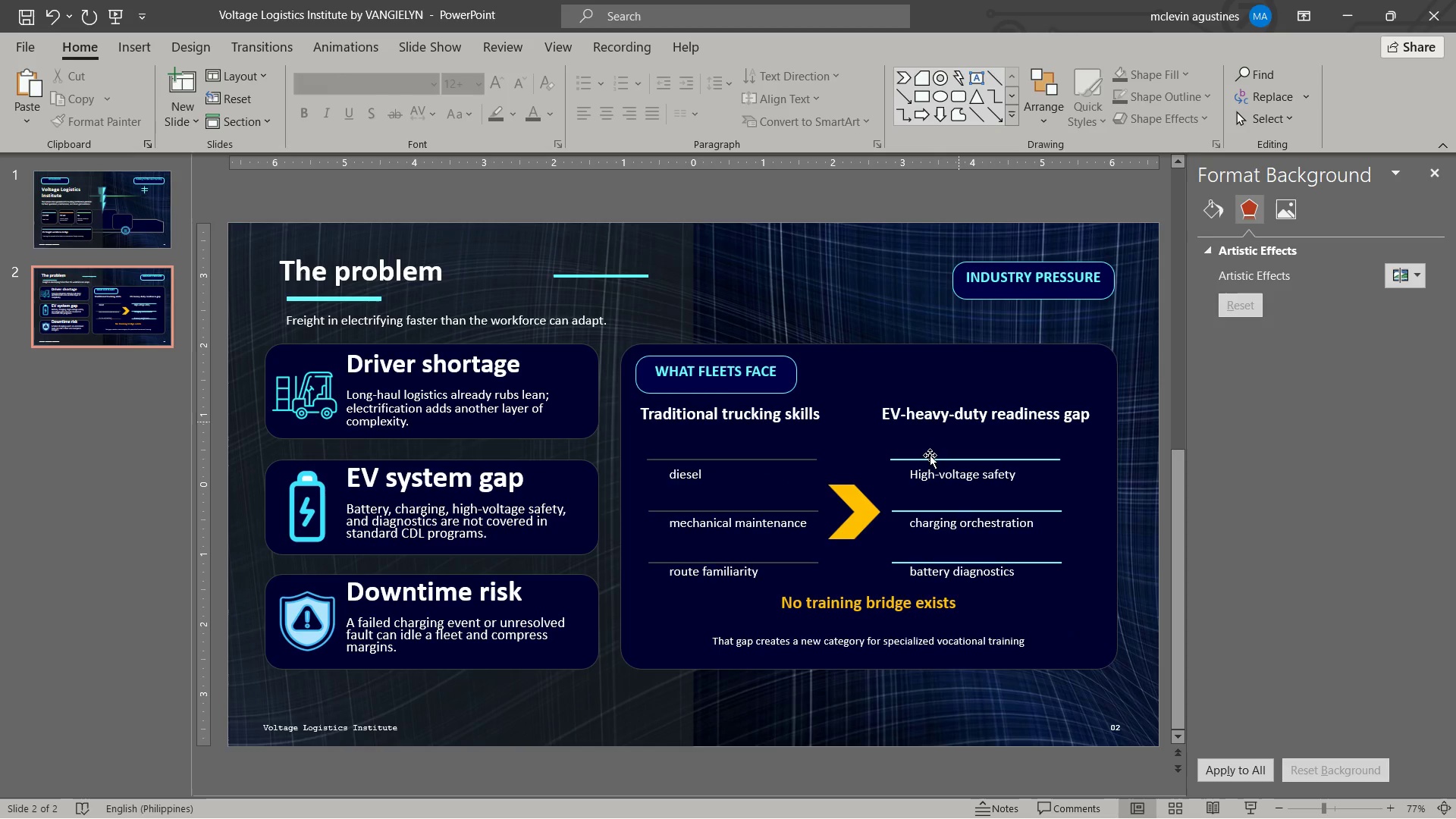 
wait(5.8)
 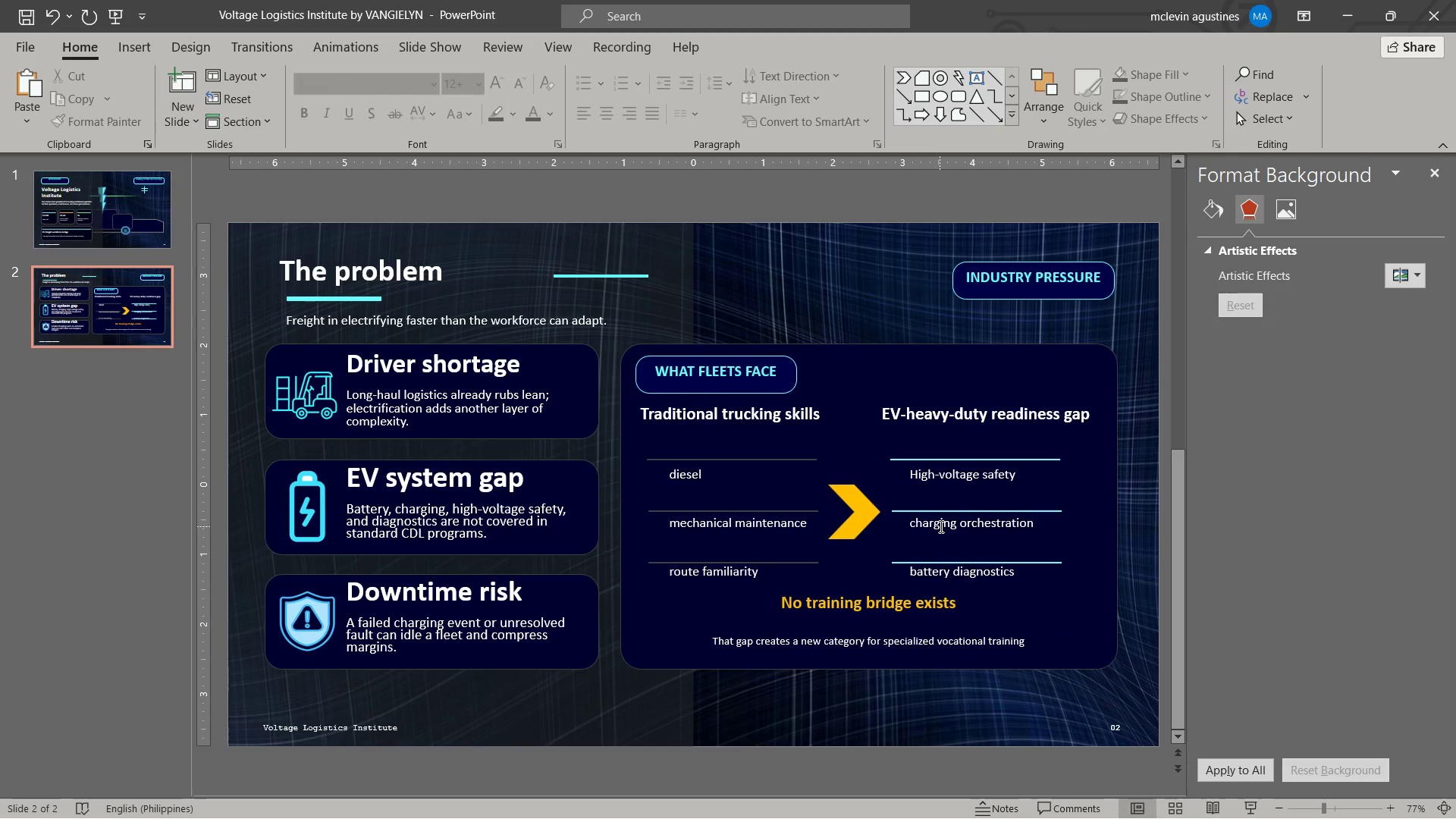 
key(Control+C)
 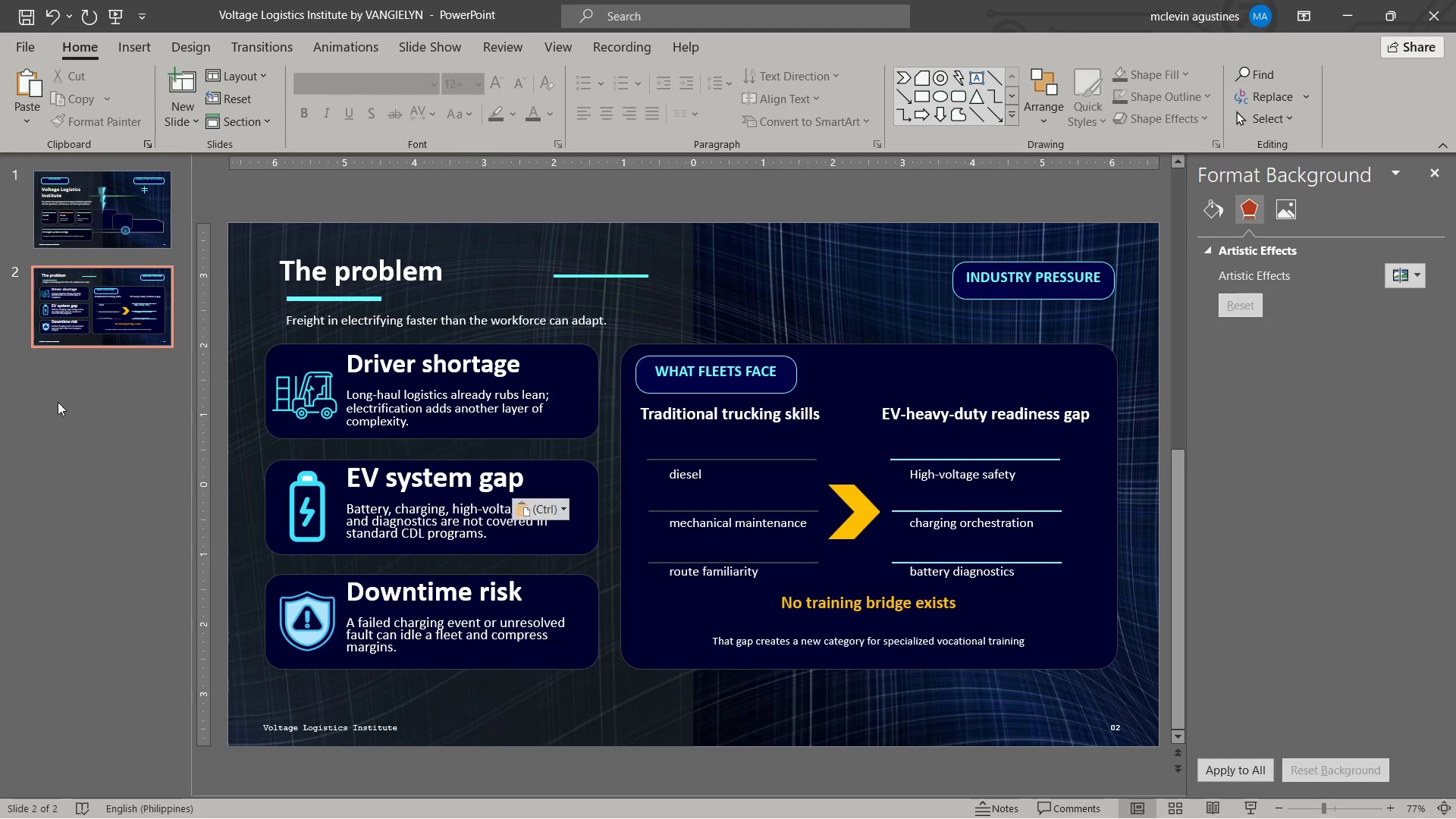 
key(Control+V)
 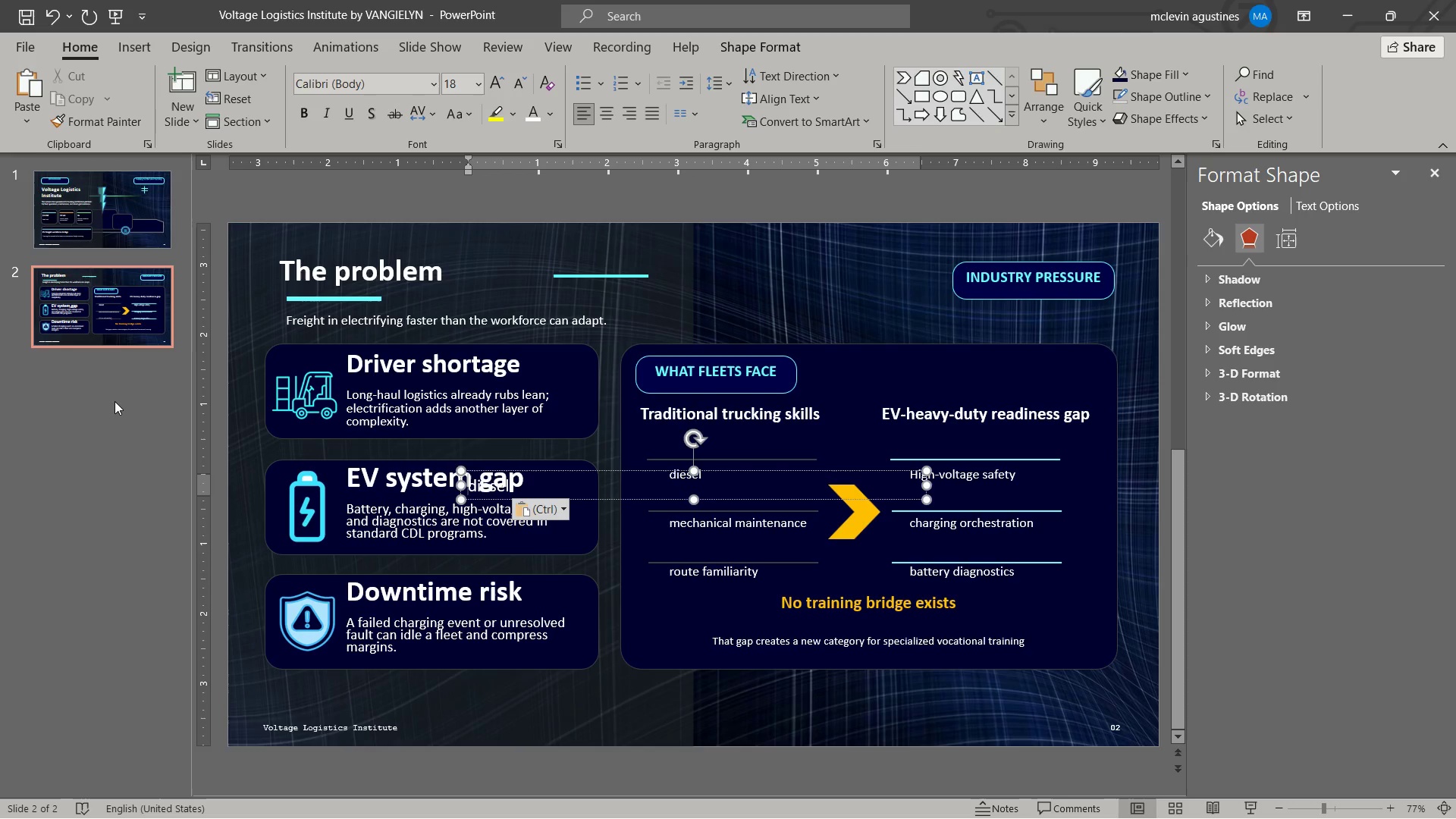 
key(Control+Z)
 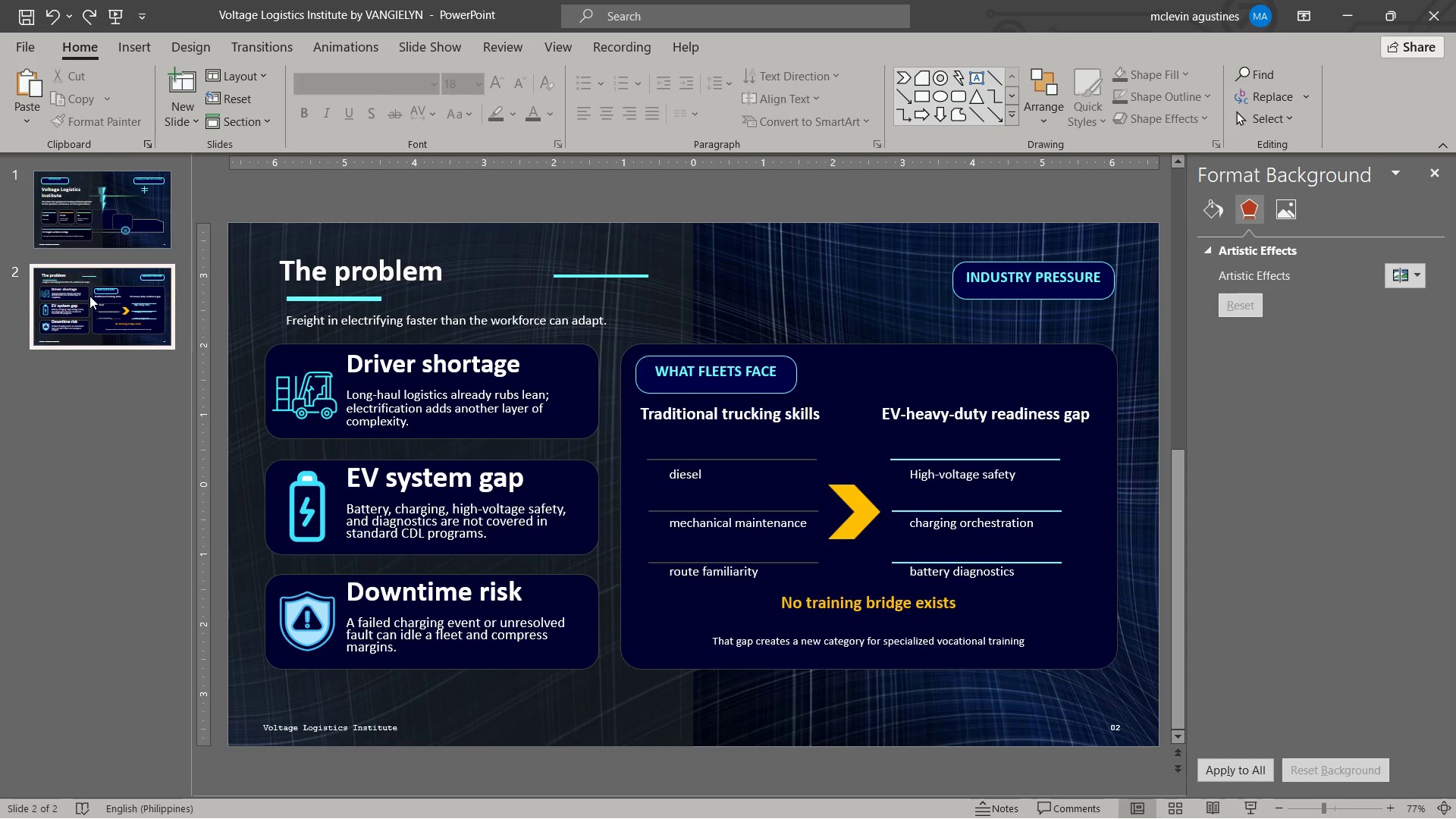 
left_click([89, 296])
 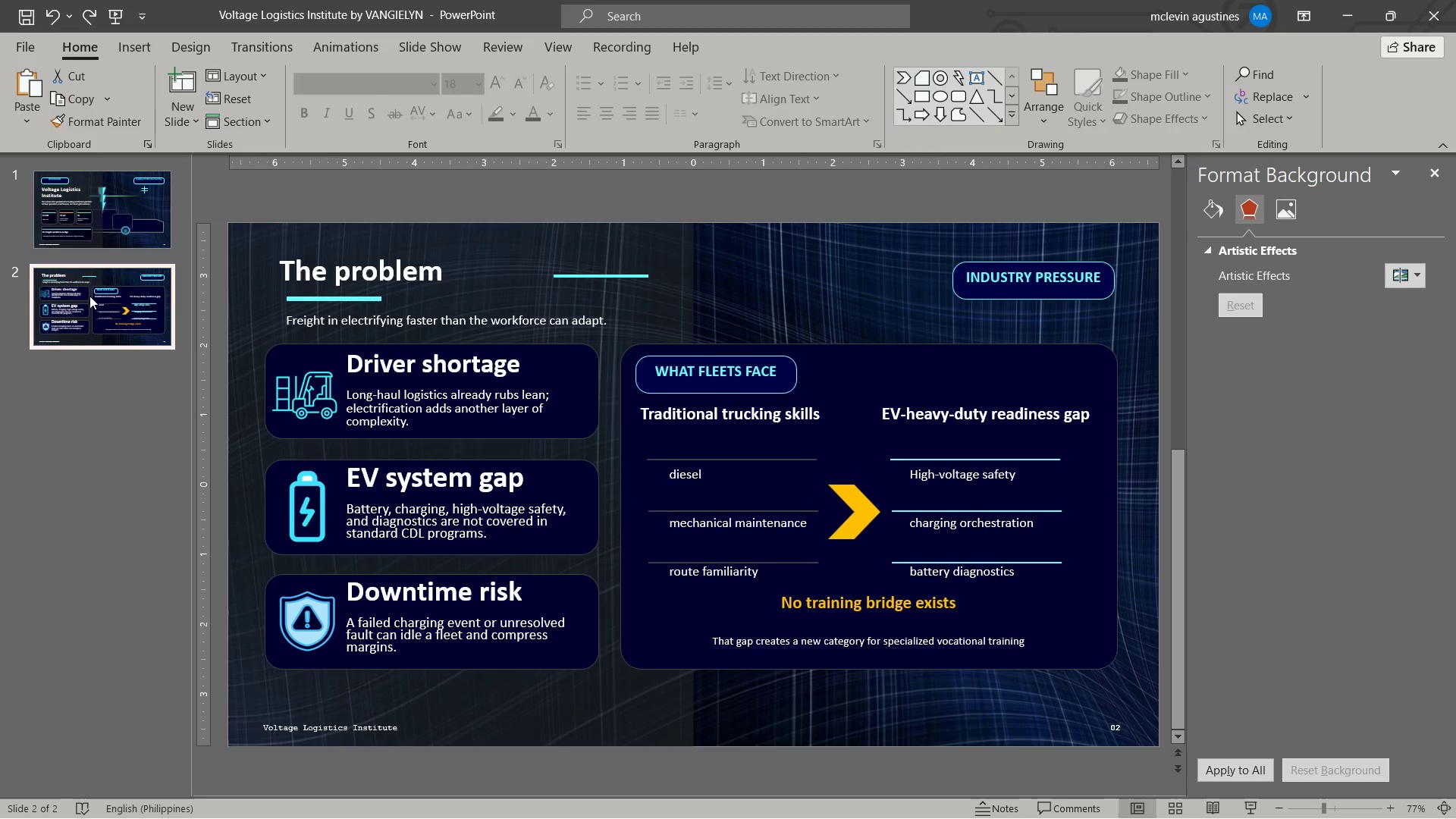 
key(Control+C)
 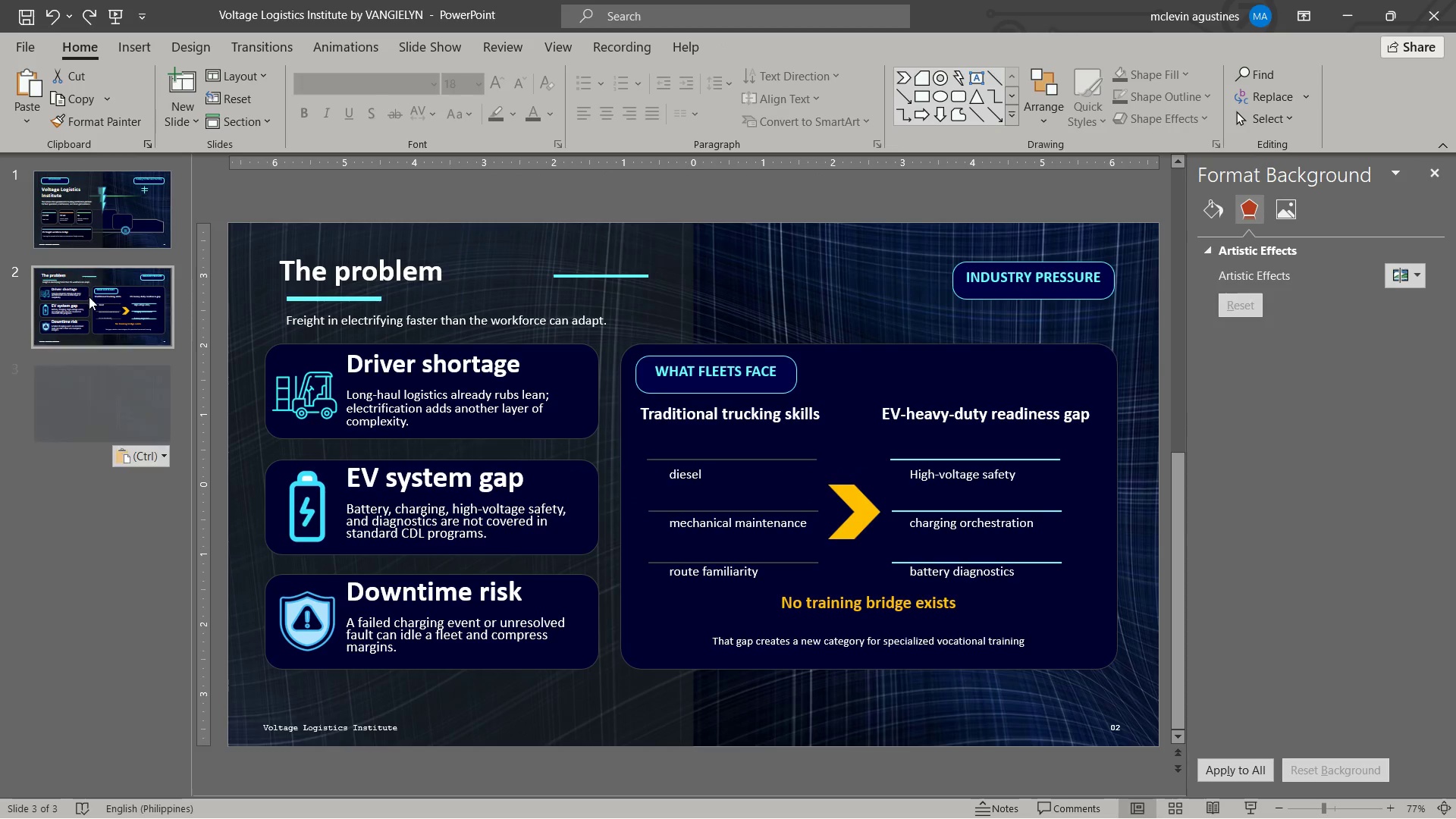 
key(Control+V)
 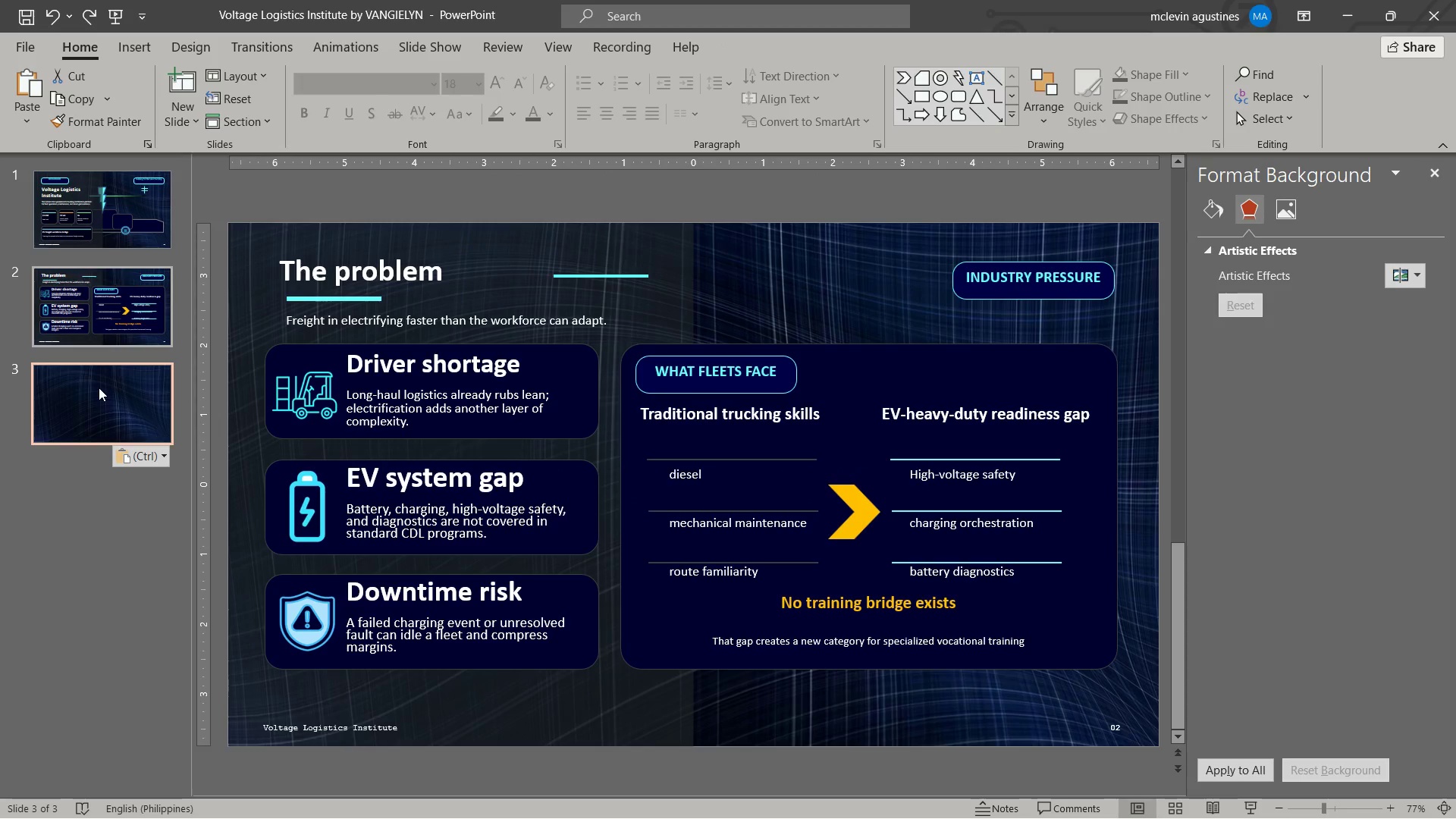 
left_click([99, 388])
 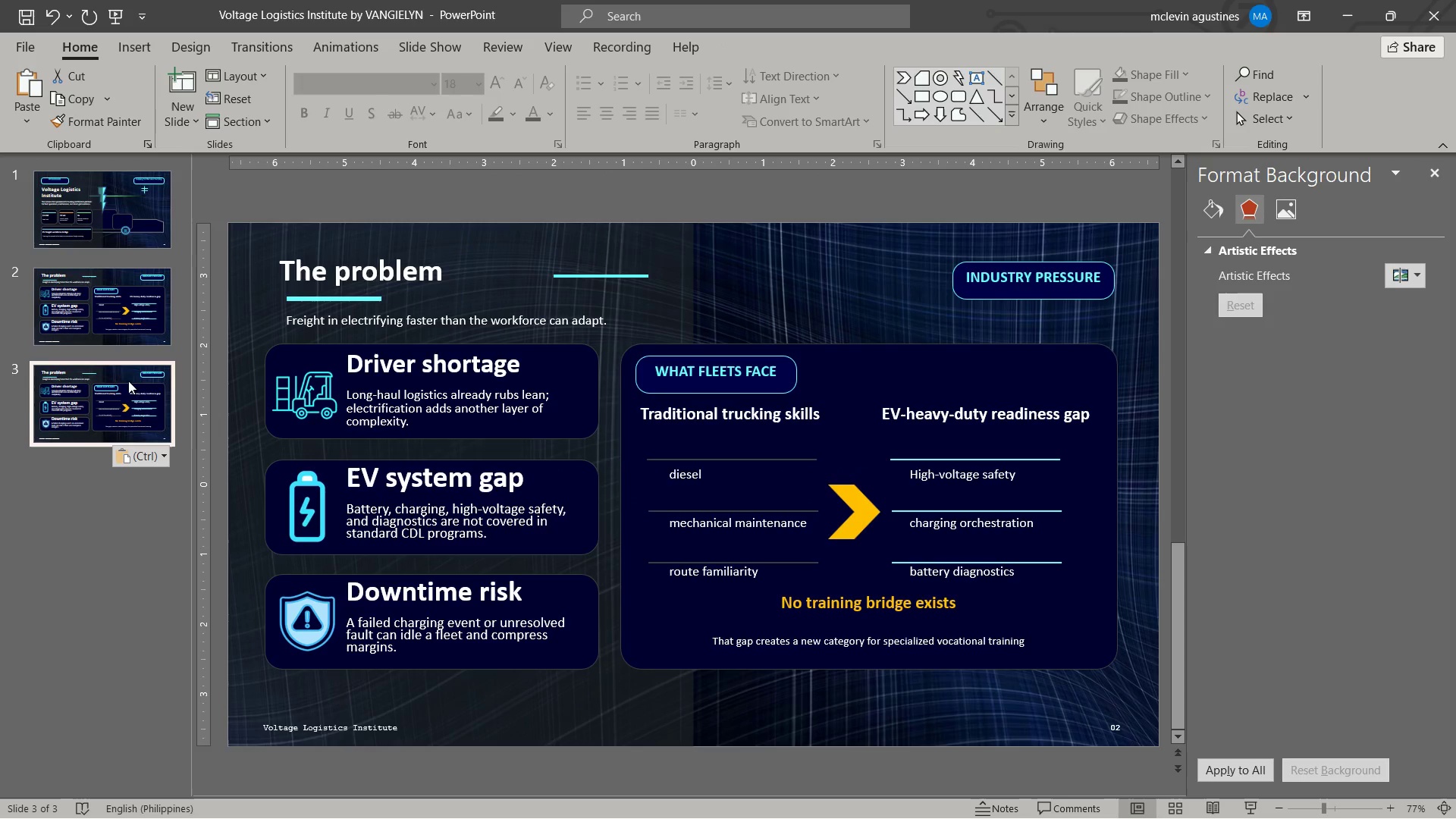 
left_click([122, 377])
 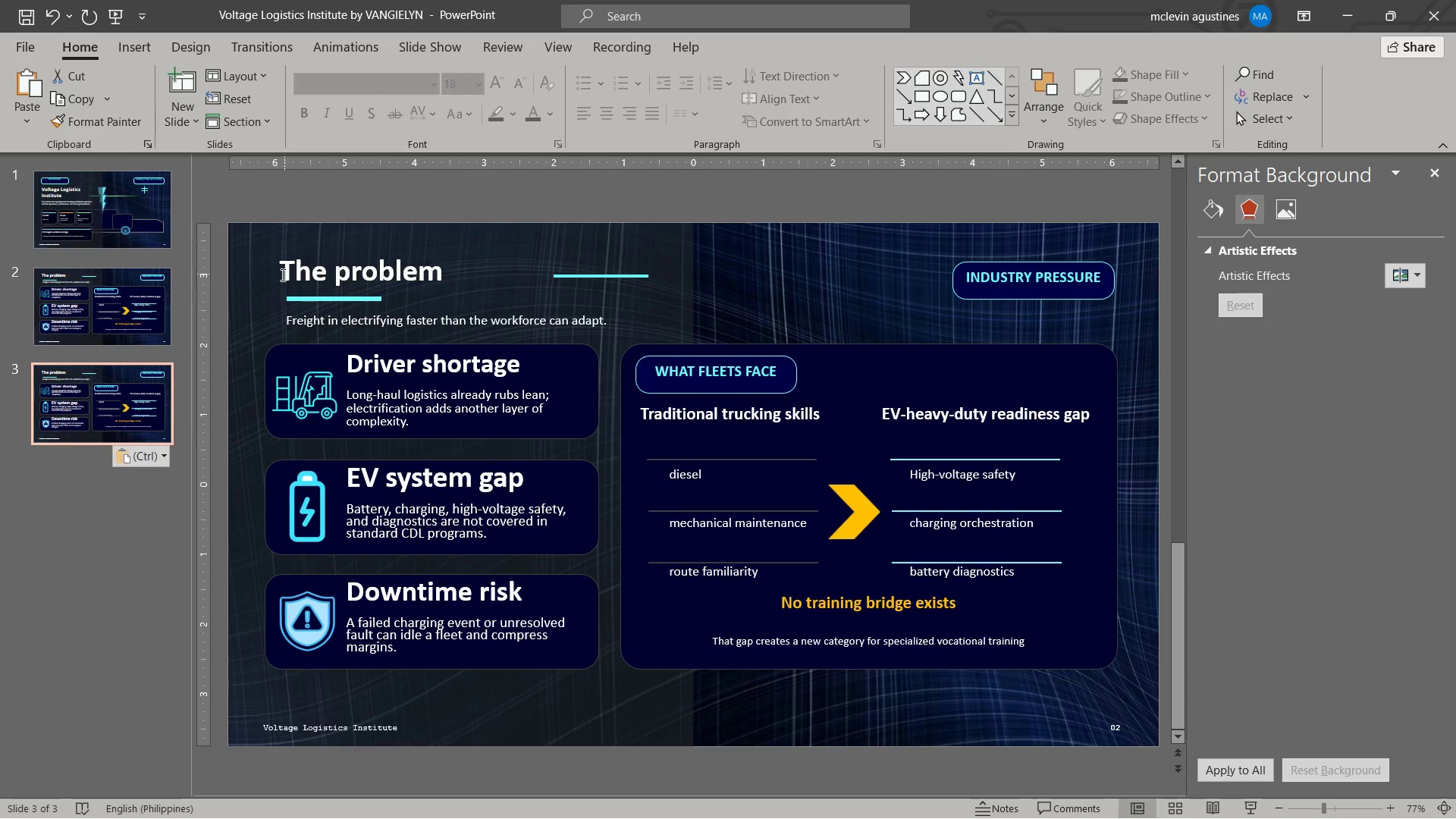 
left_click([152, 285])
 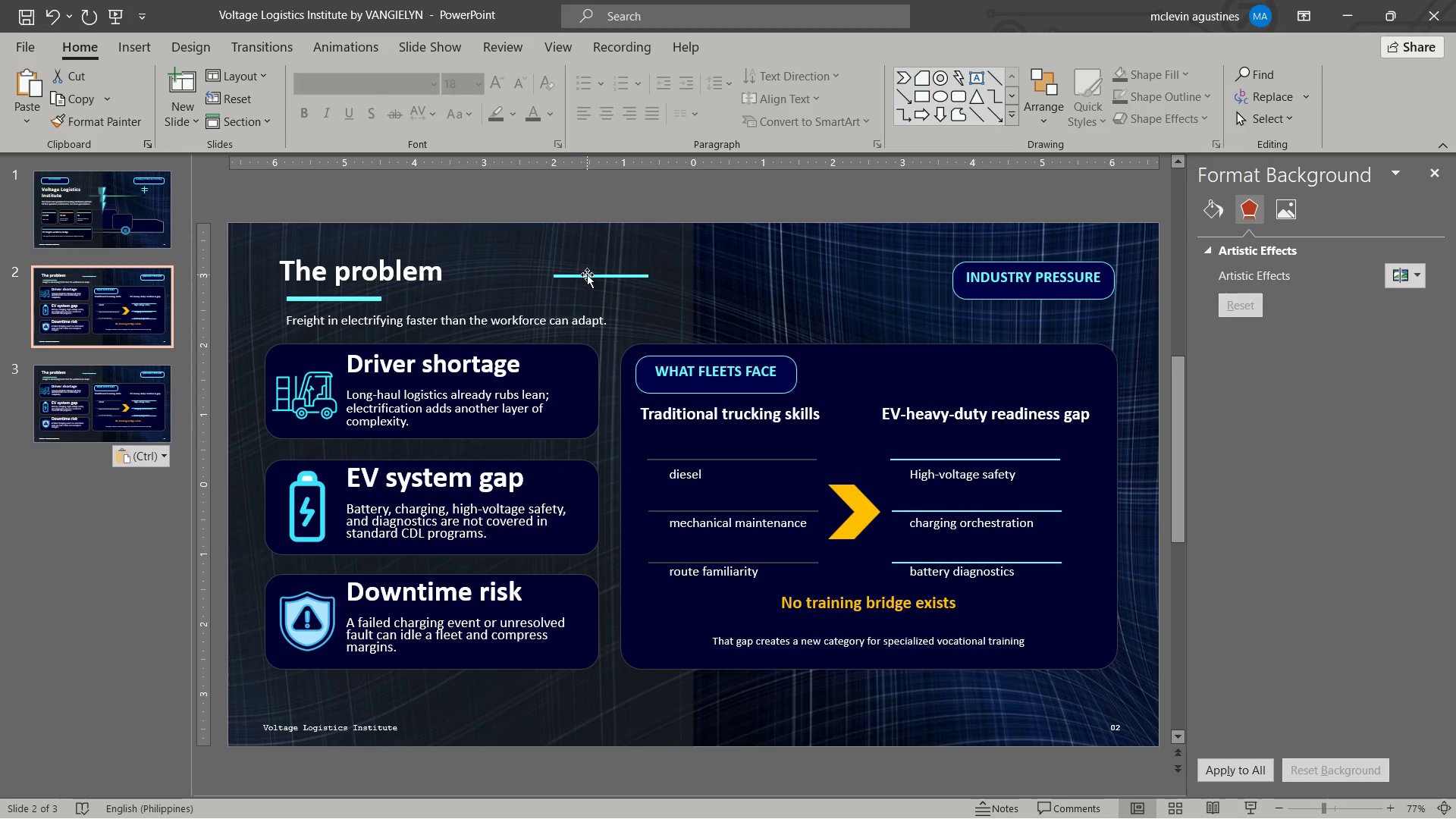 
left_click([588, 275])
 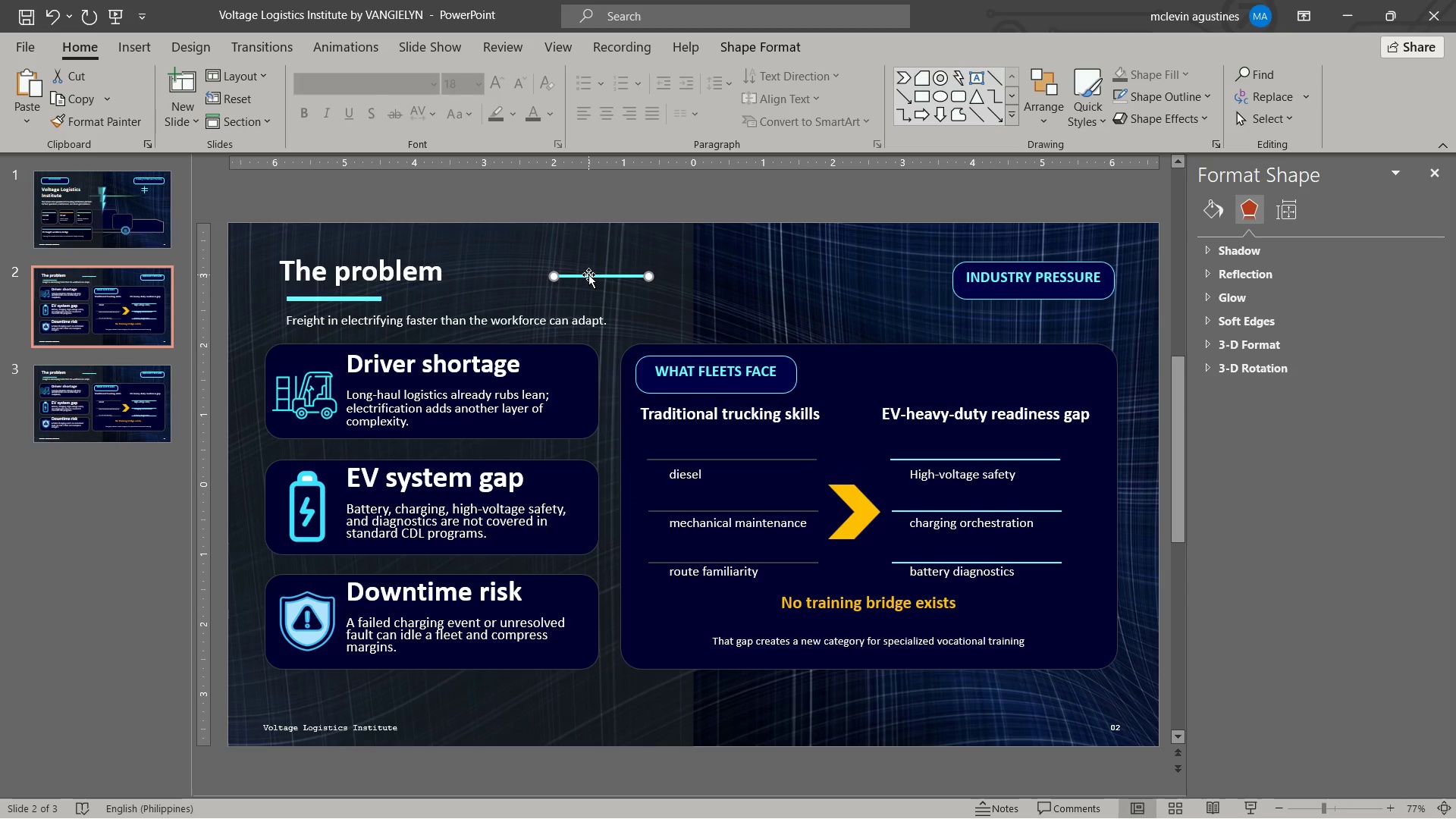 
key(Delete)
 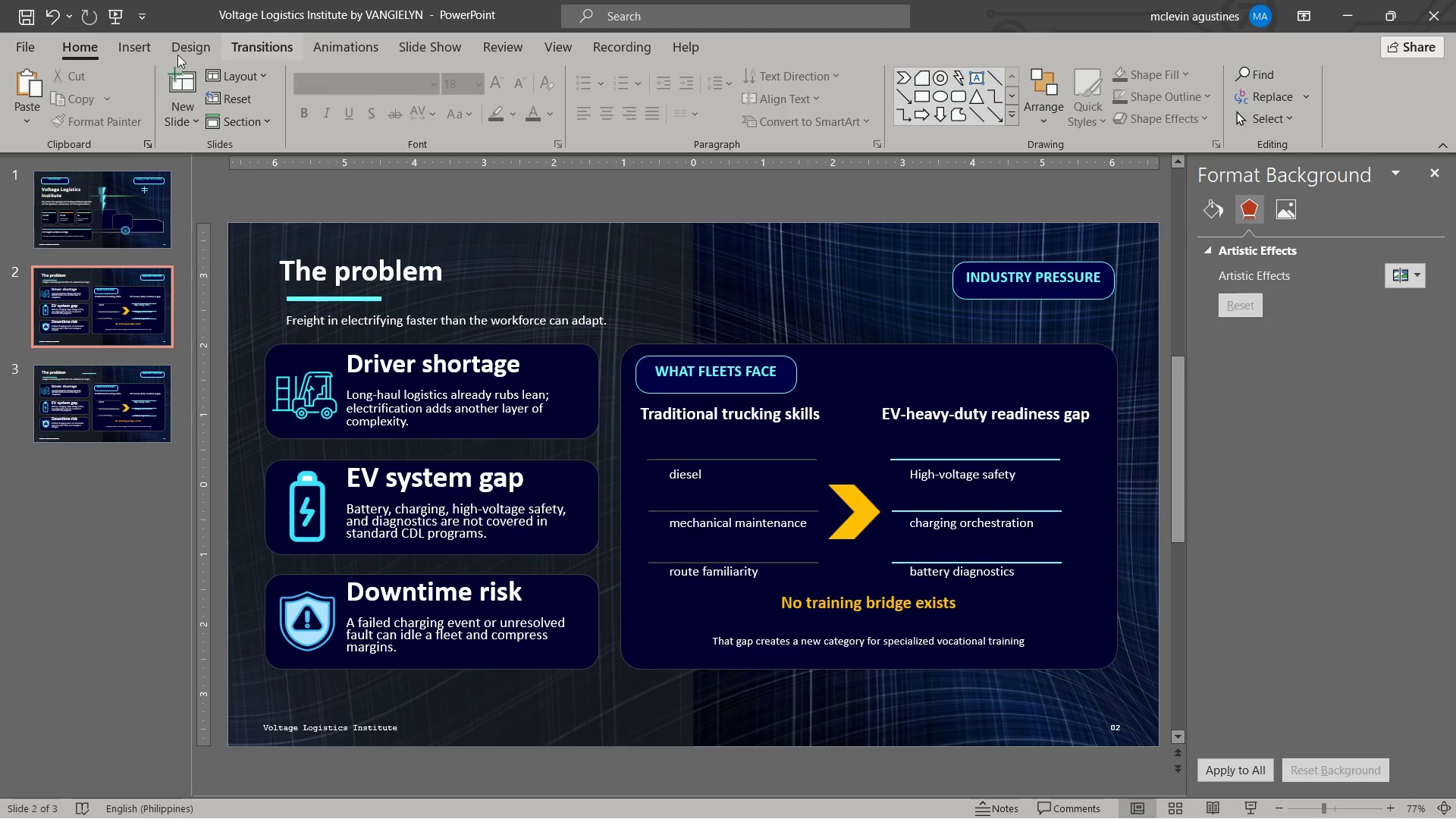 
wait(5.28)
 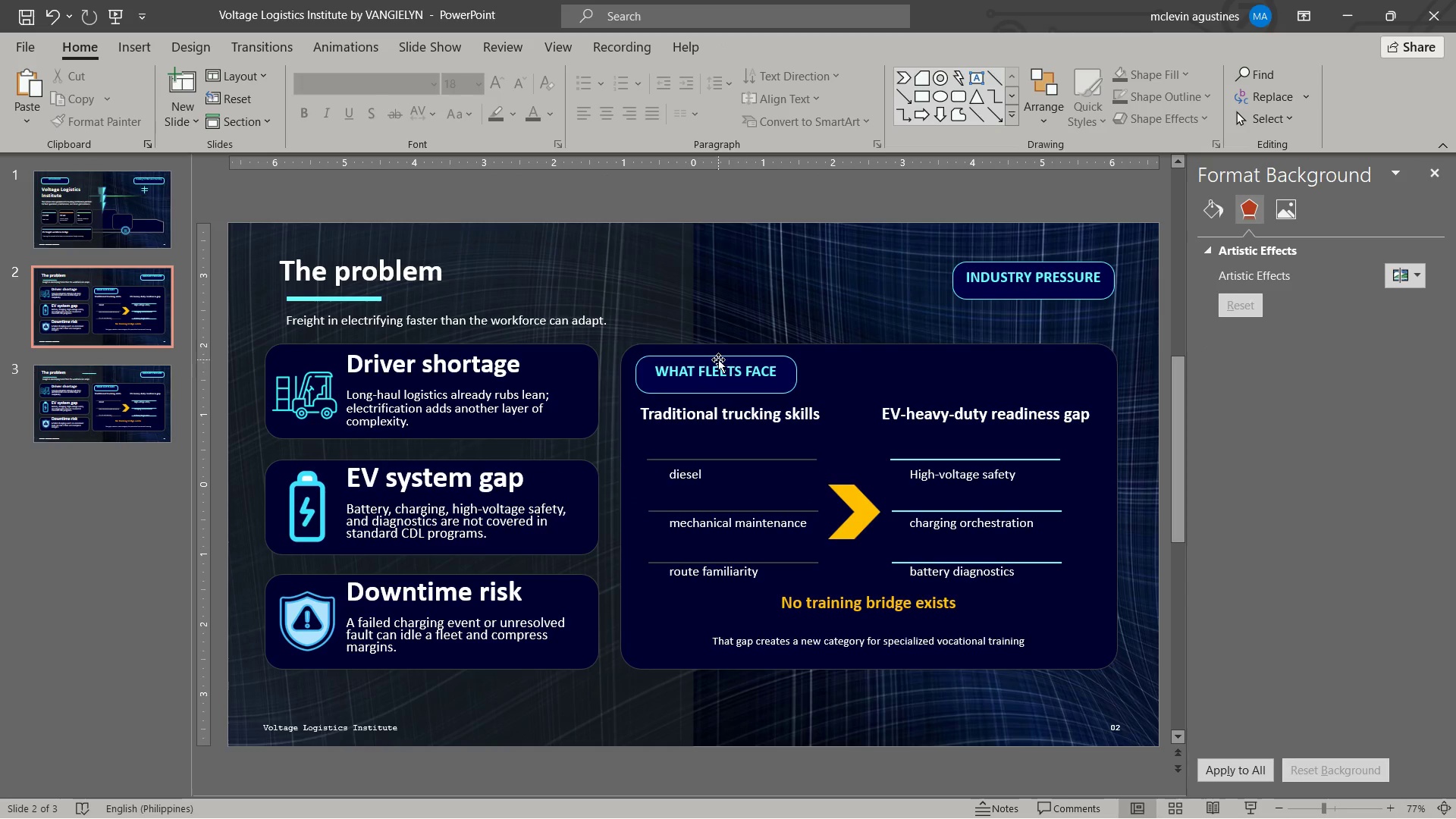 
left_click([31, 18])
 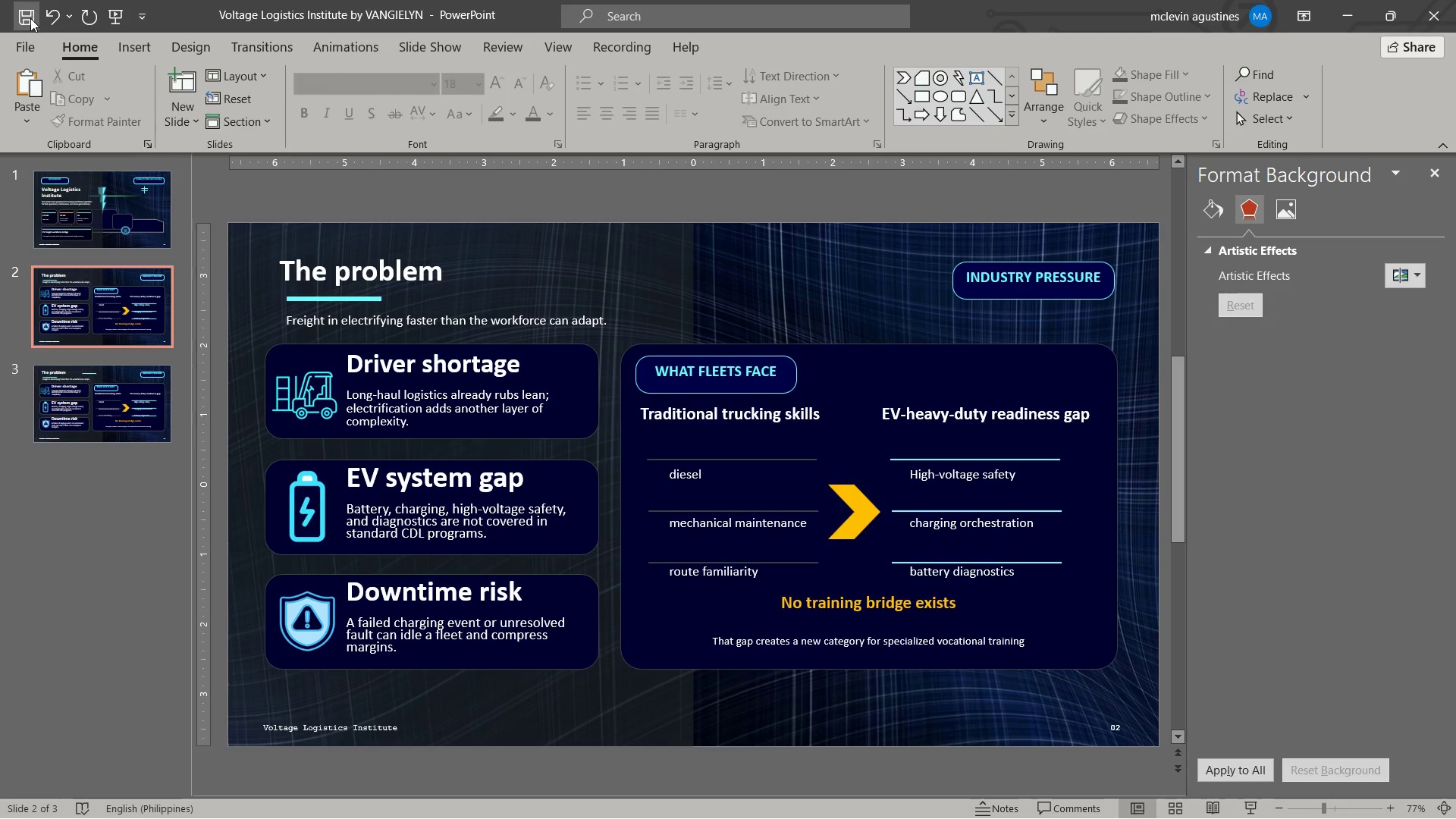 
wait(6.75)
 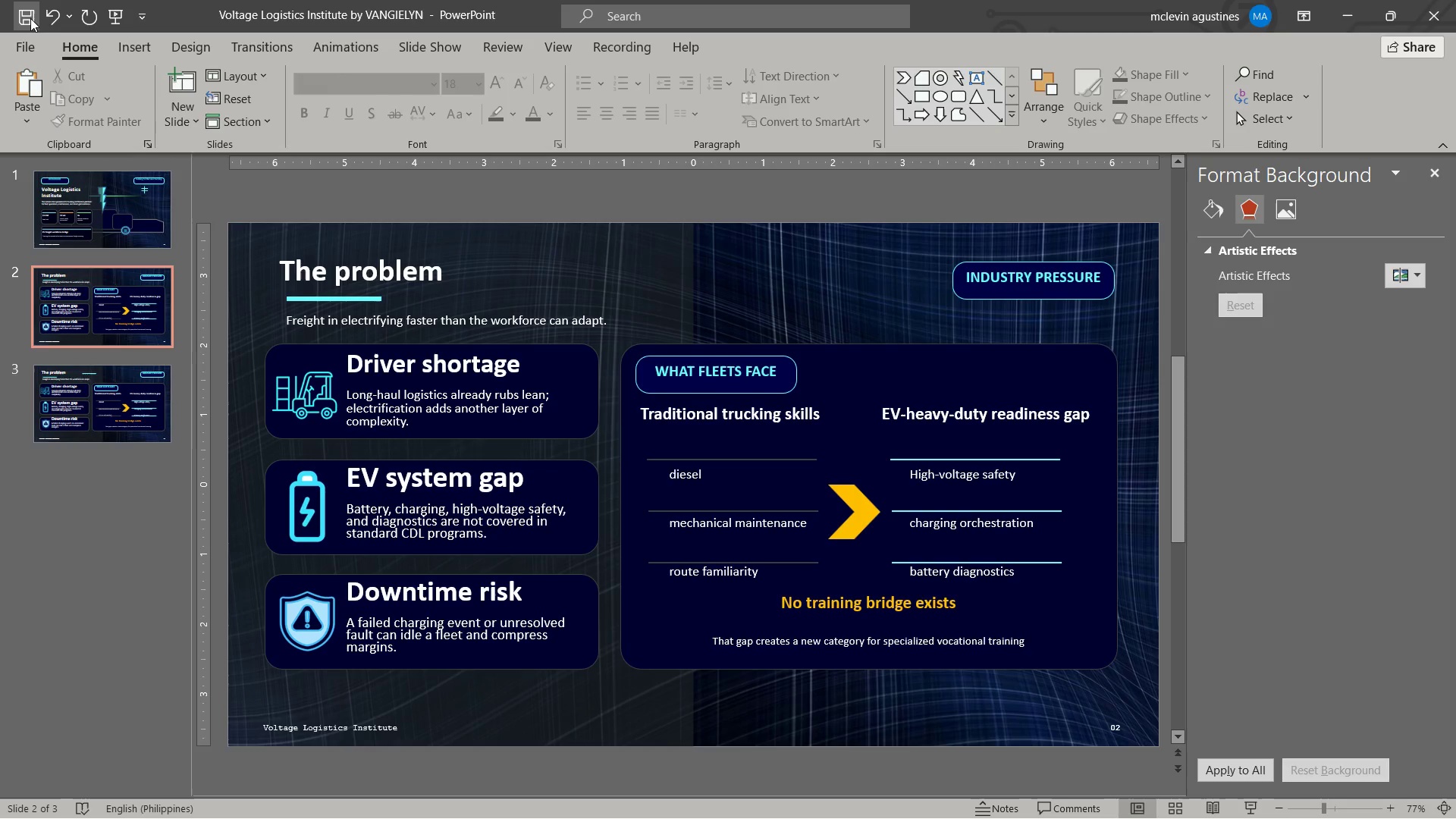 
left_click([117, 383])
 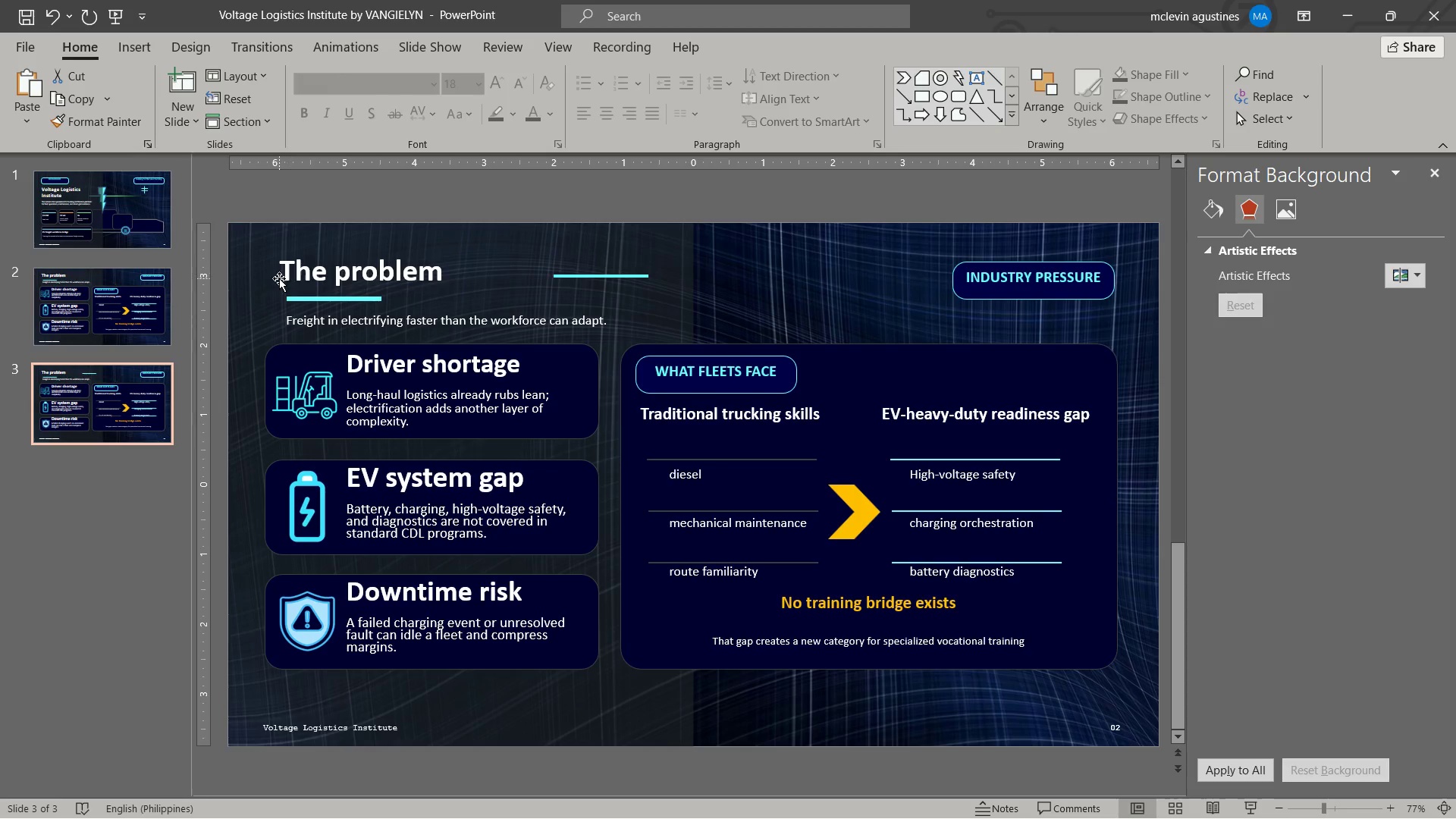 
left_click_drag(start_coordinate=[283, 274], to_coordinate=[431, 274])
 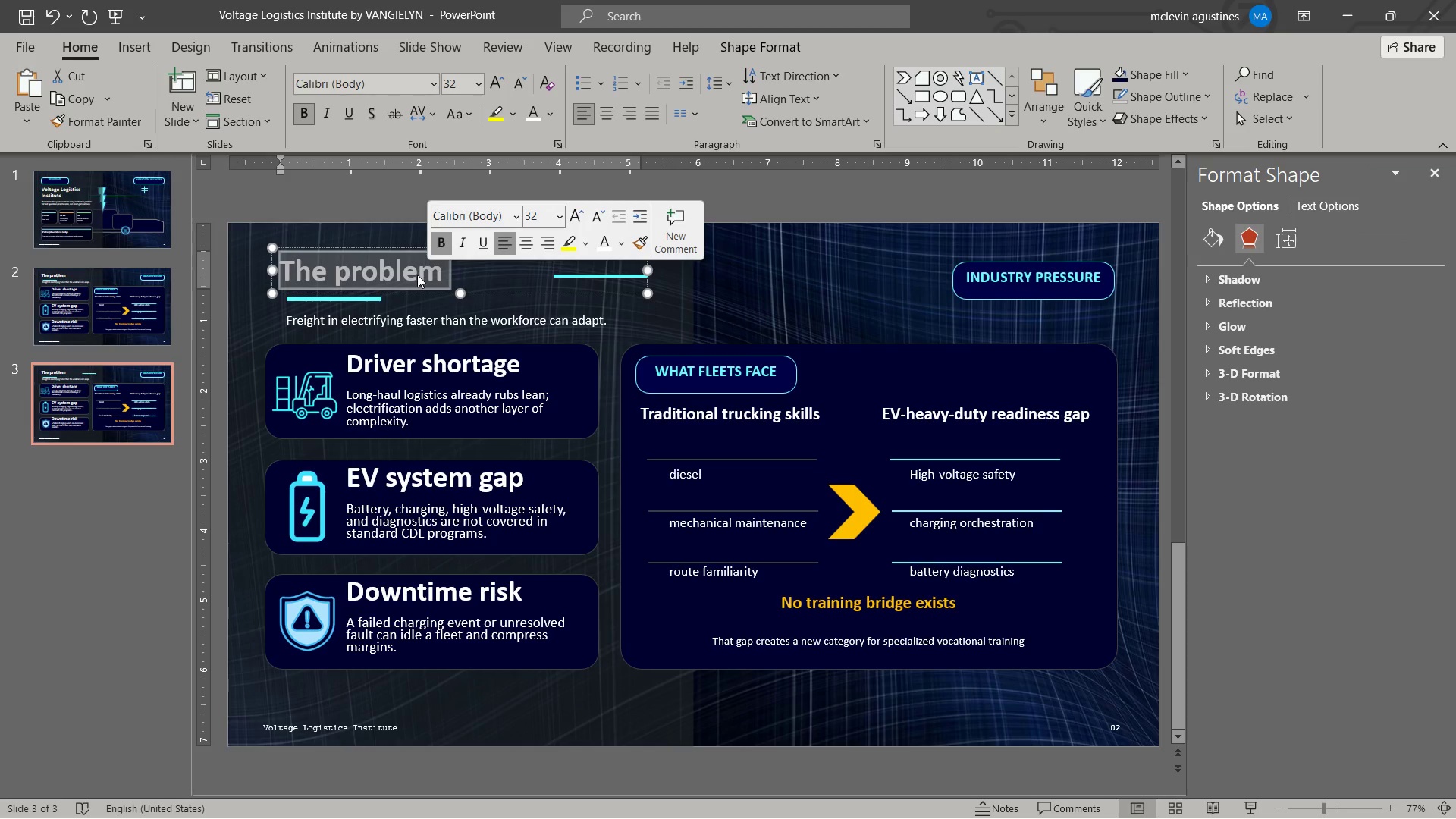 
type(why now)
 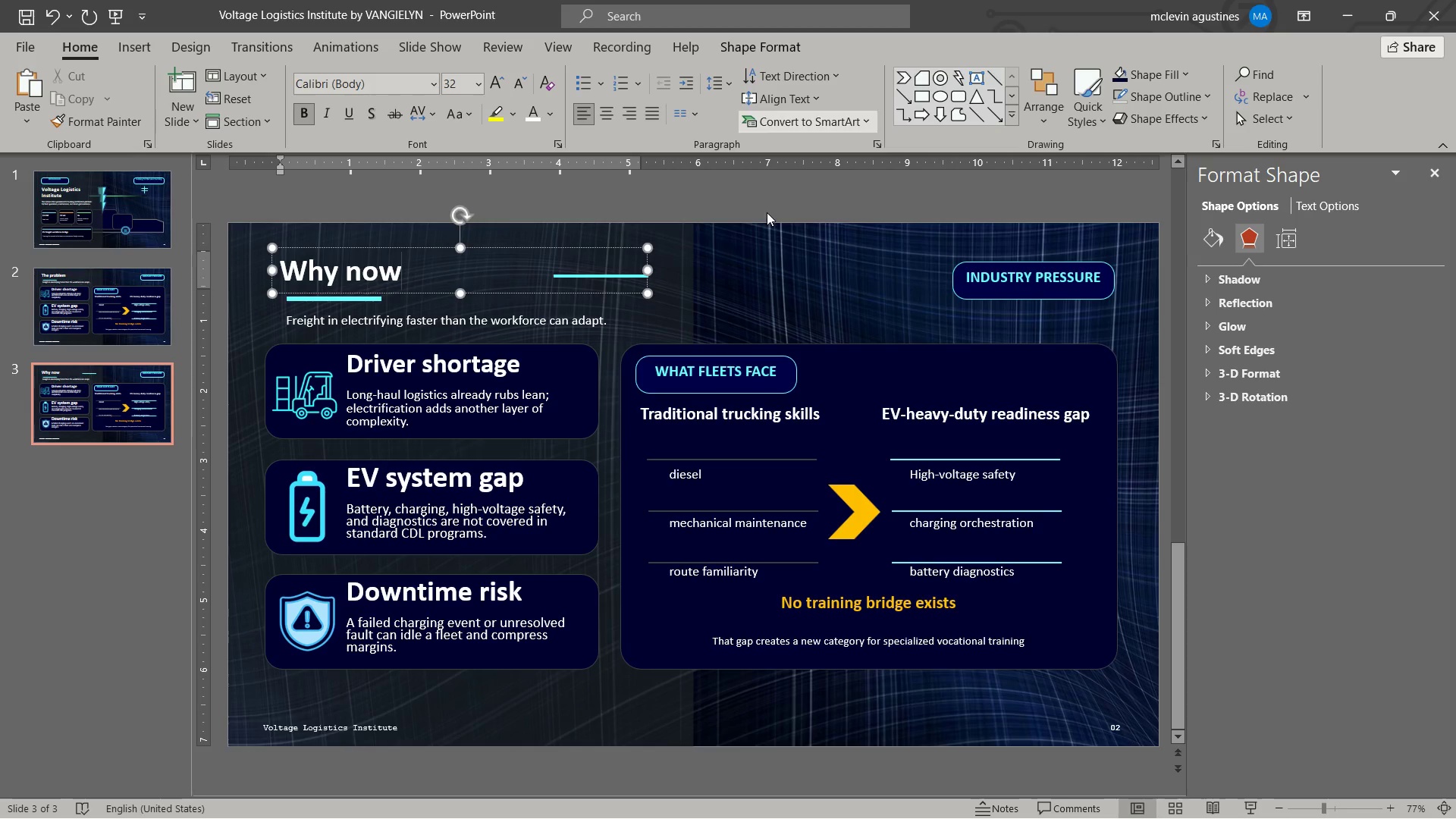 
key(Escape)
 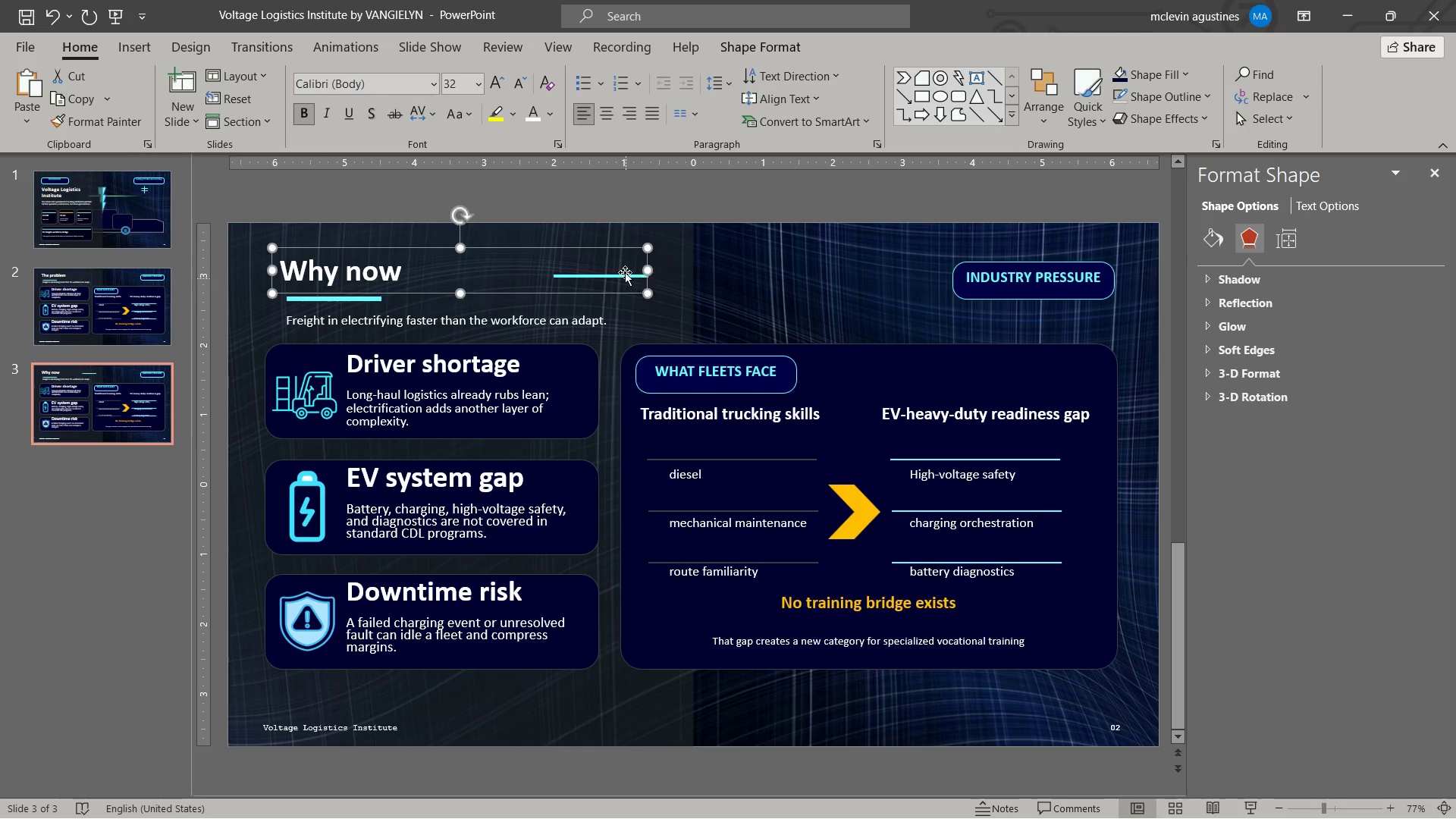 
key(Escape)
 